 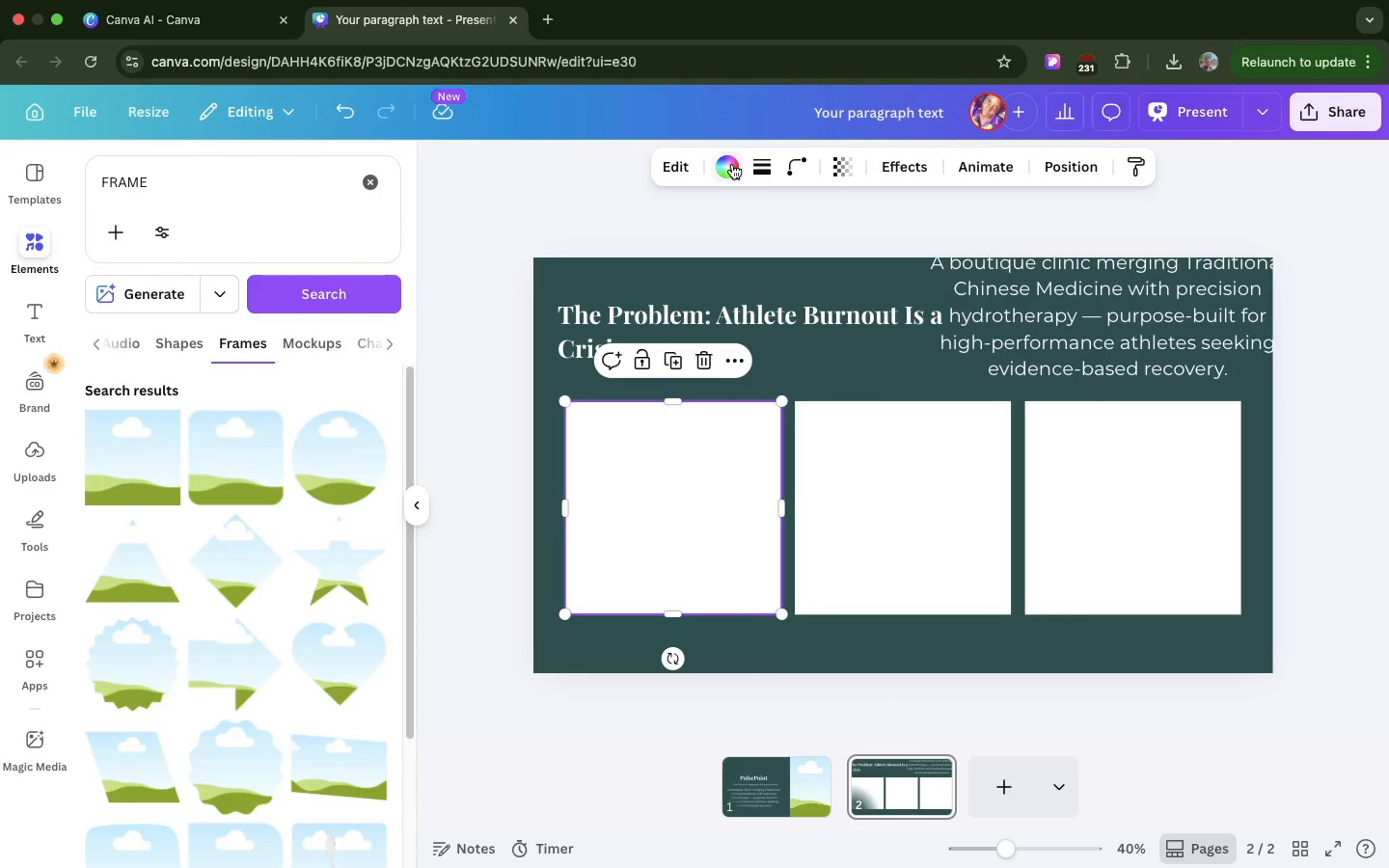 
left_click([732, 164])
 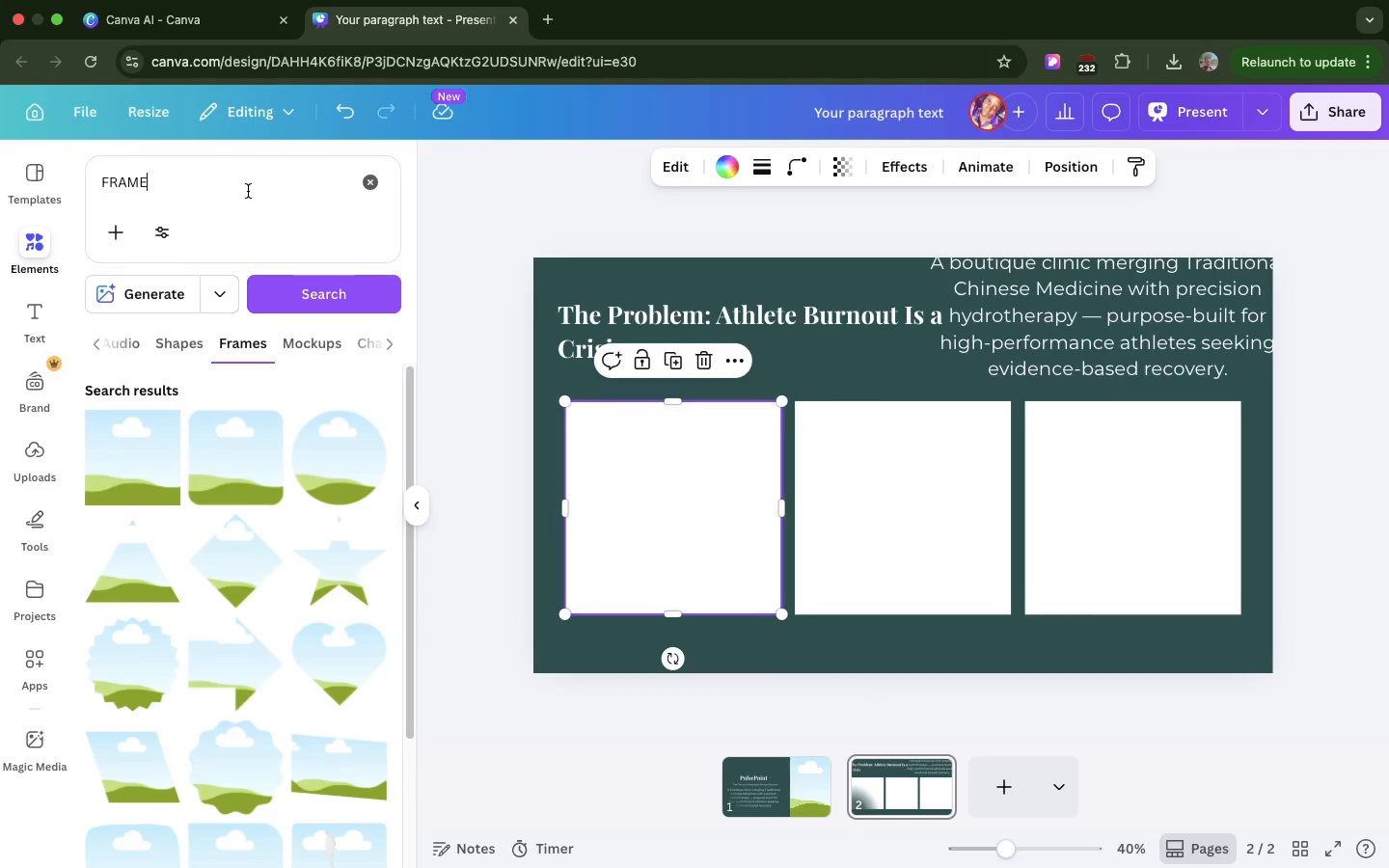 
double_click([248, 191])
 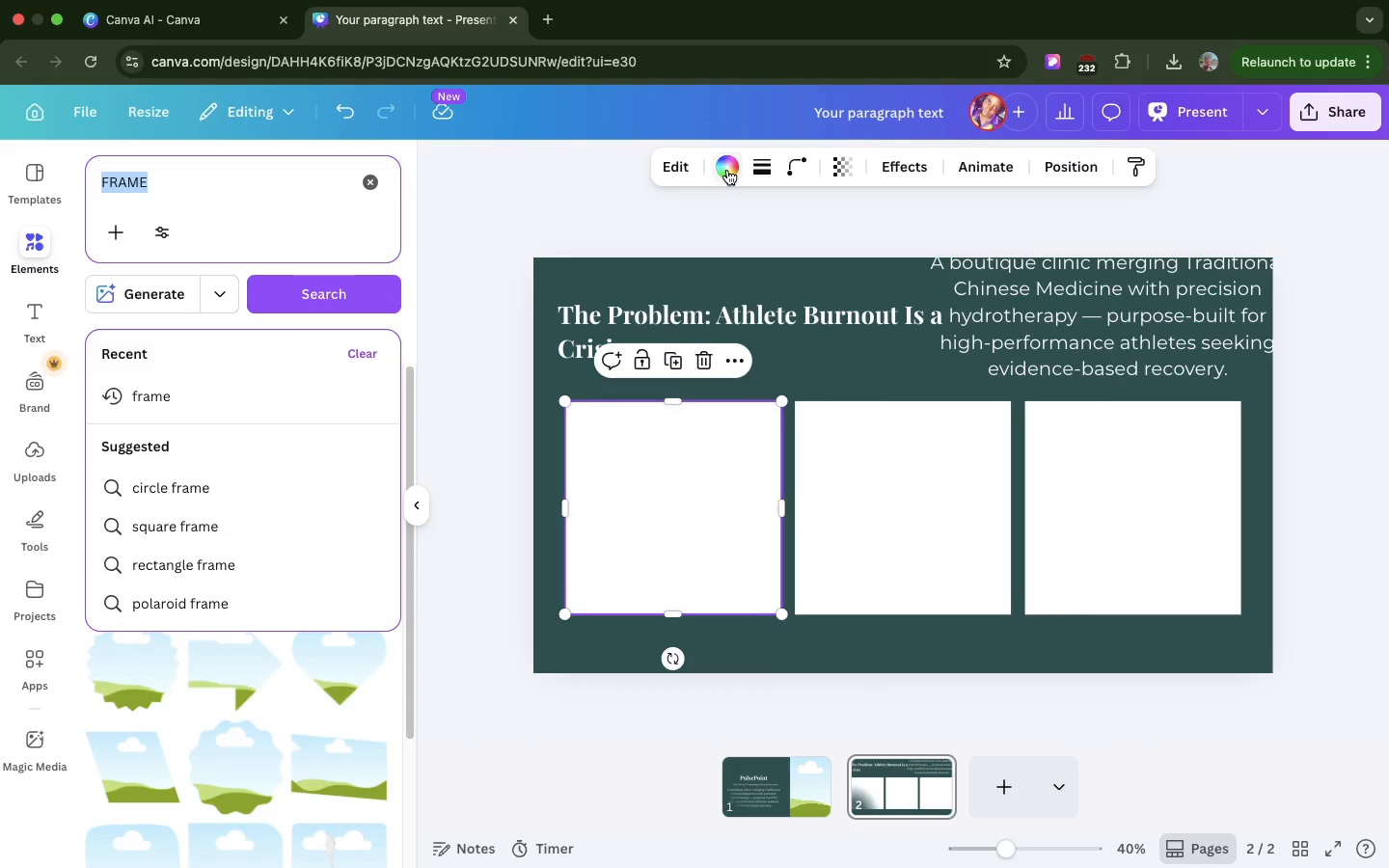 
left_click([727, 170])
 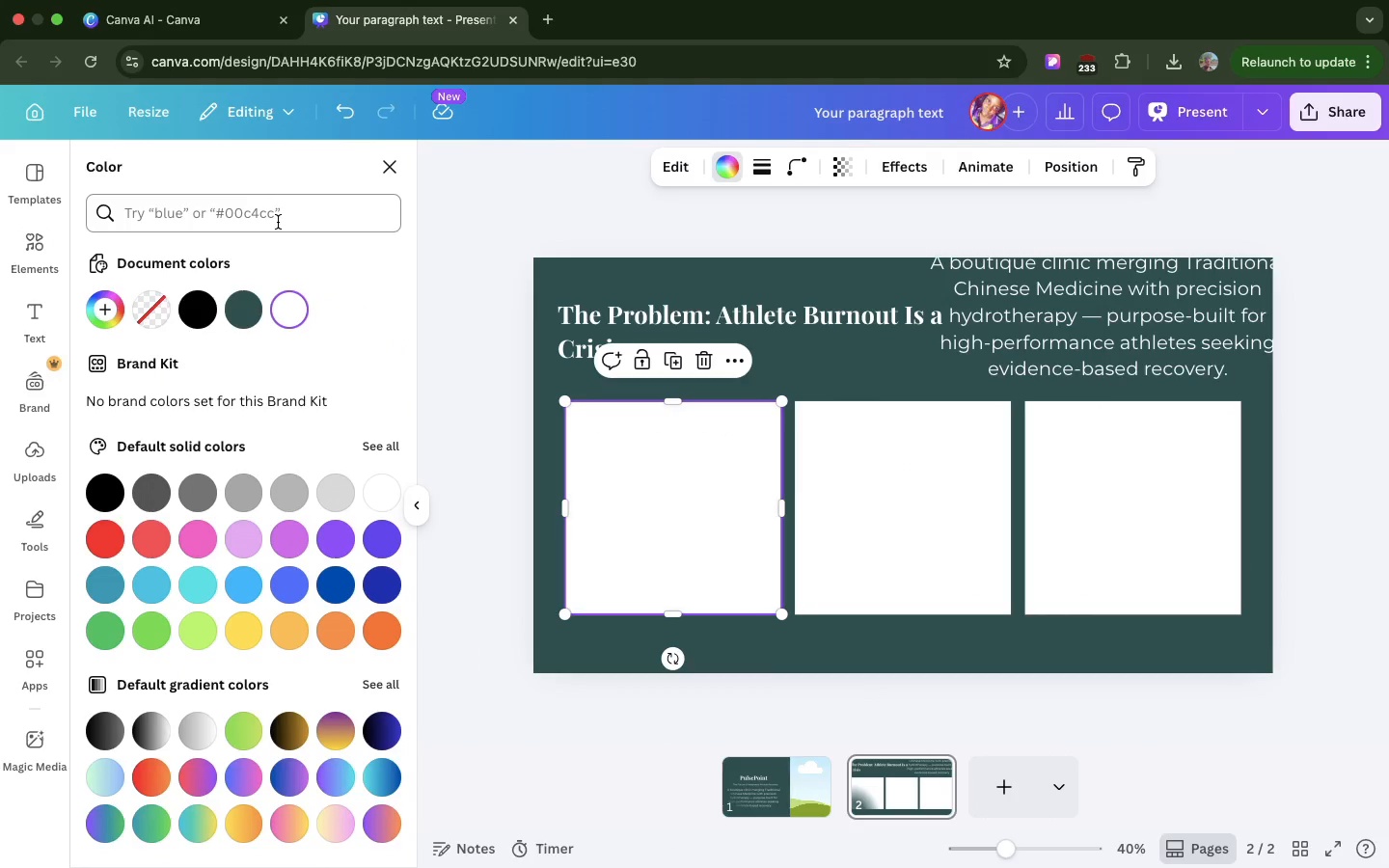 
left_click([278, 222])
 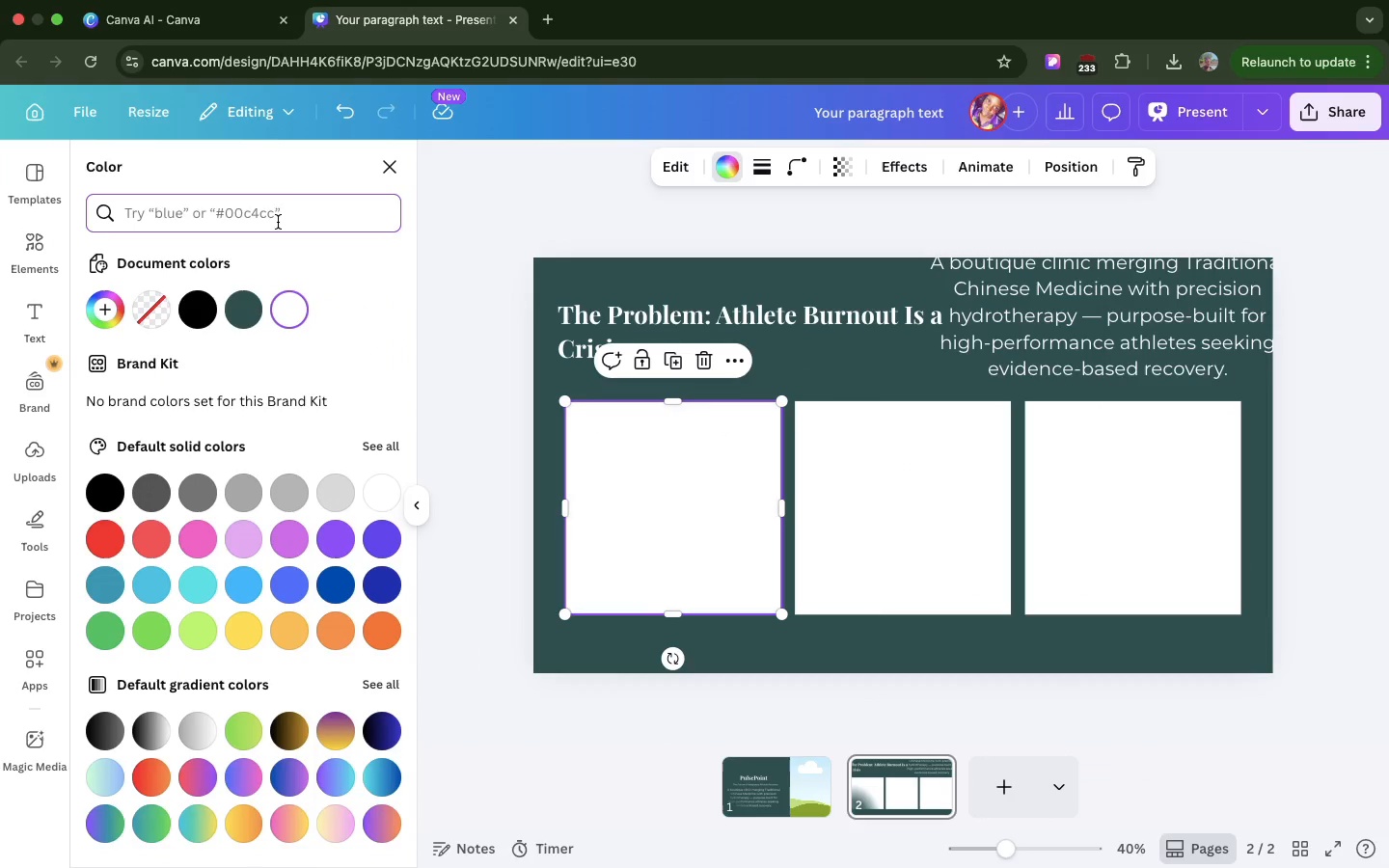 
key(Meta+CommandLeft)
 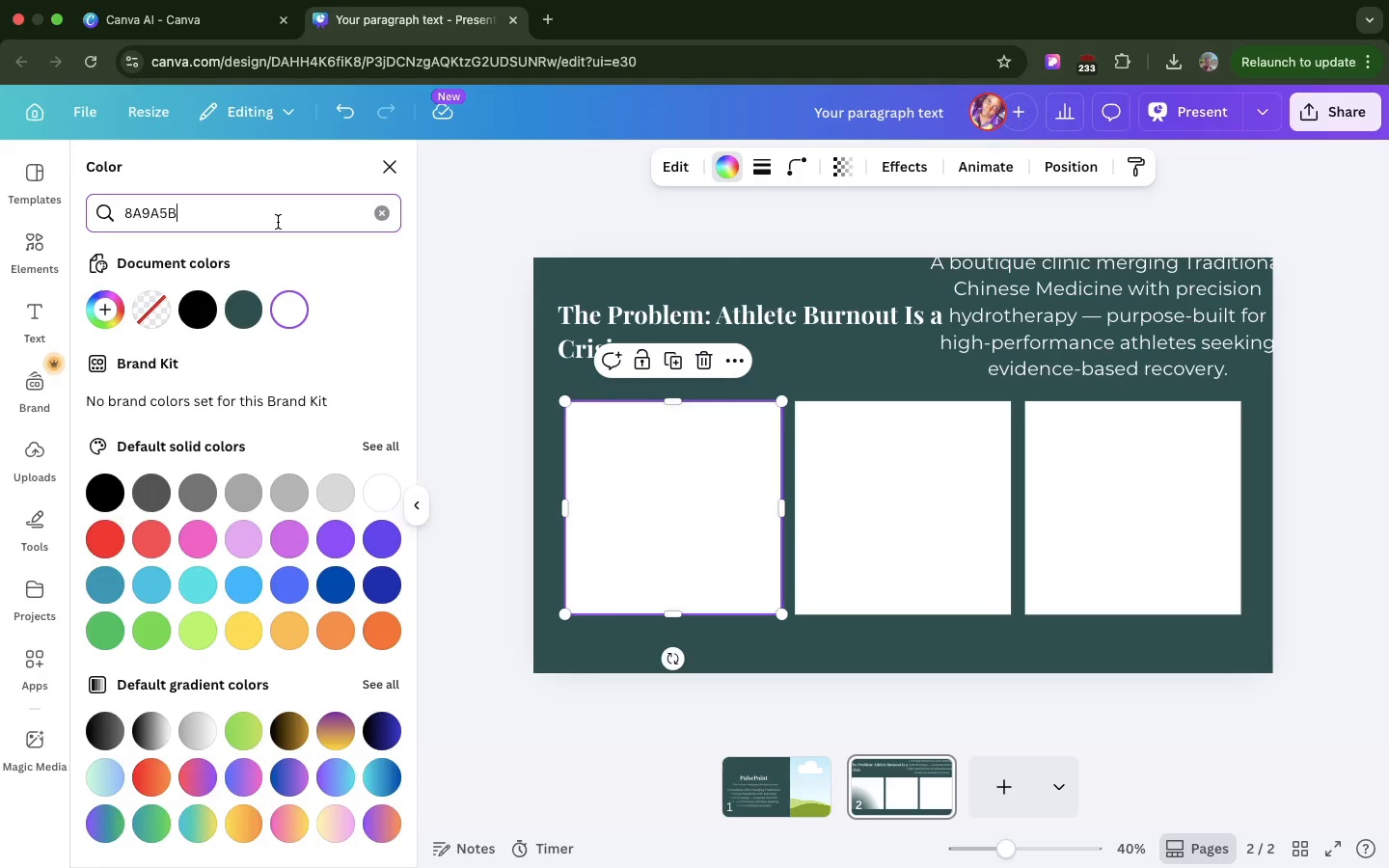 
key(Meta+V)
 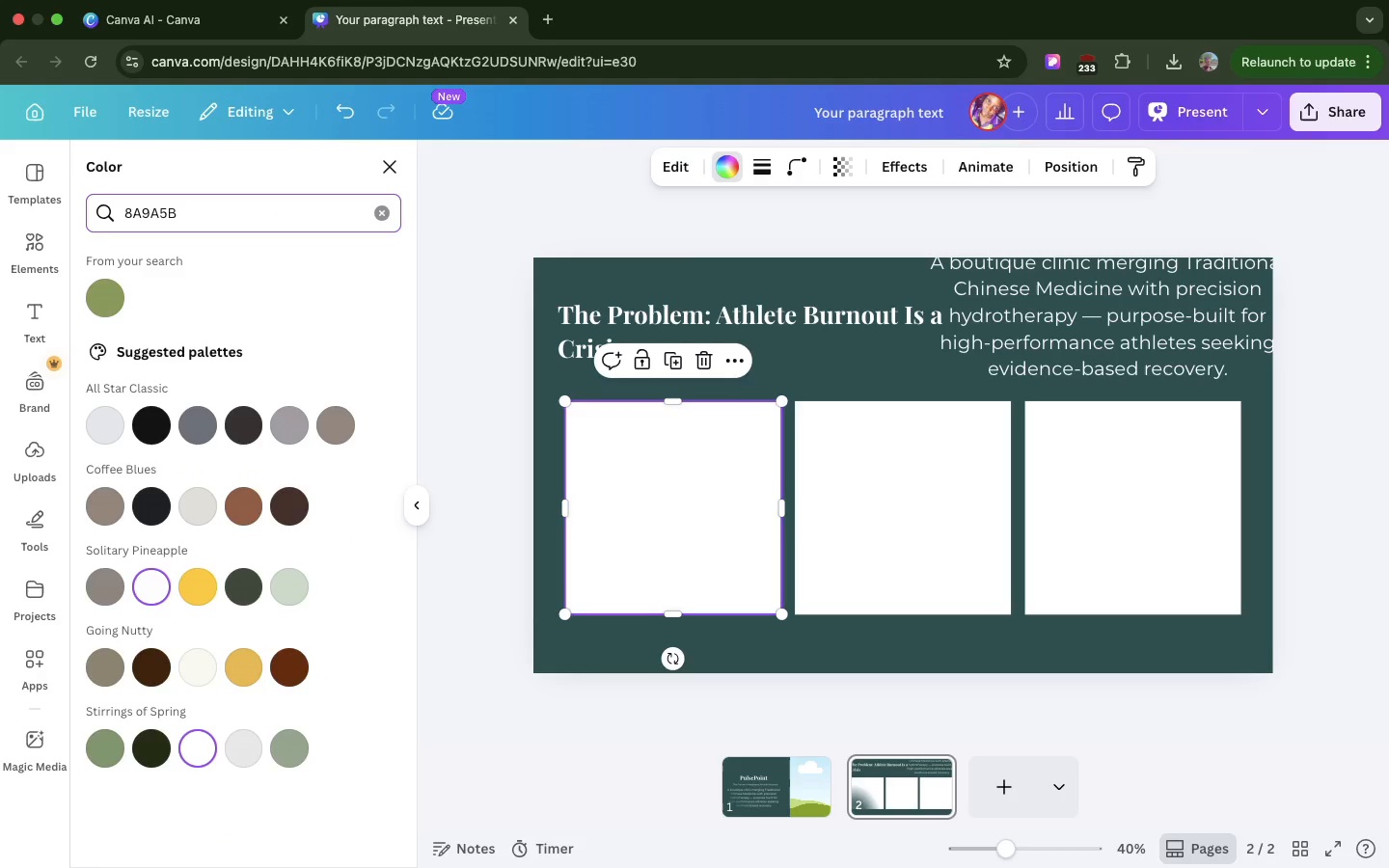 
key(Enter)
 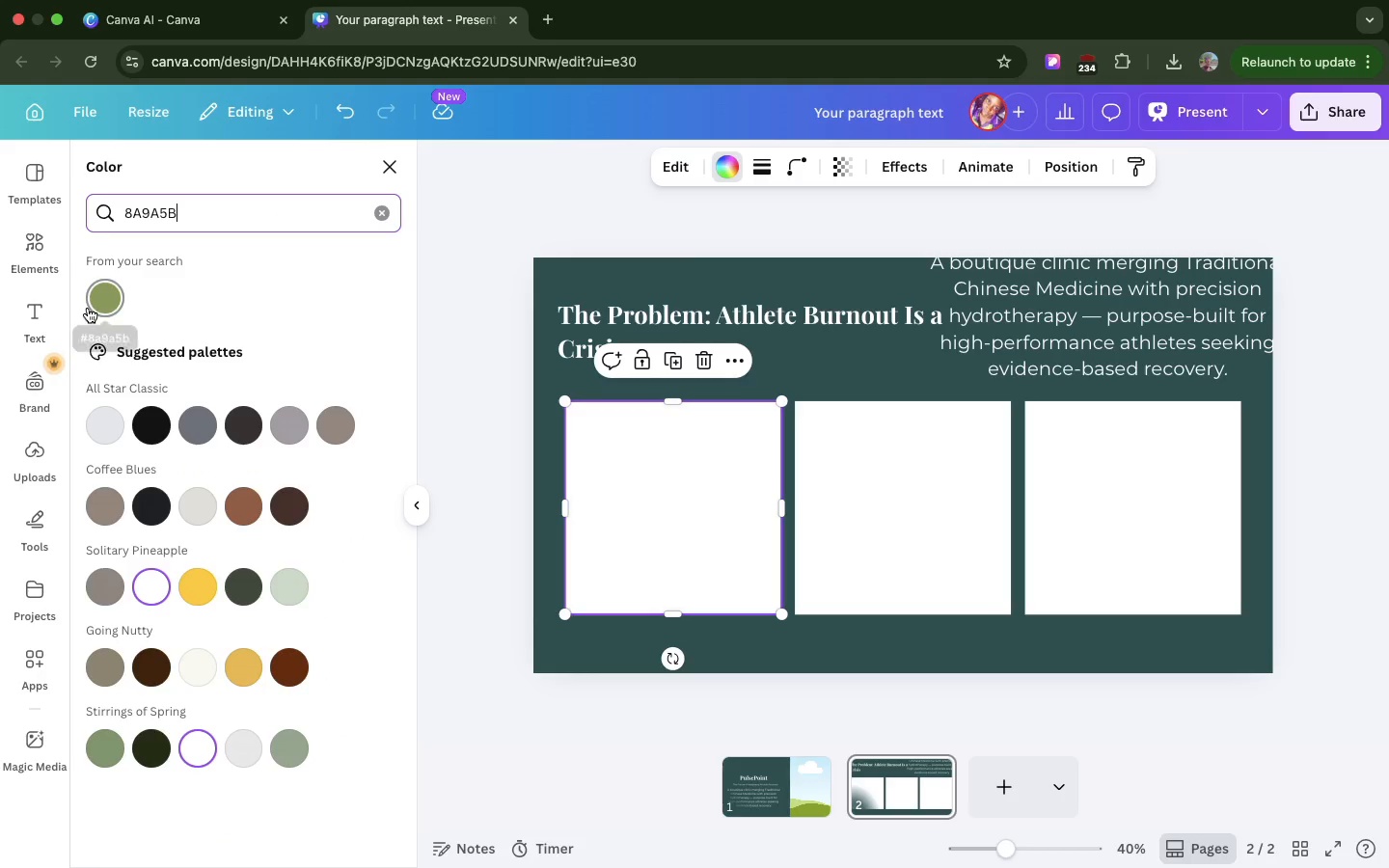 
left_click([88, 308])
 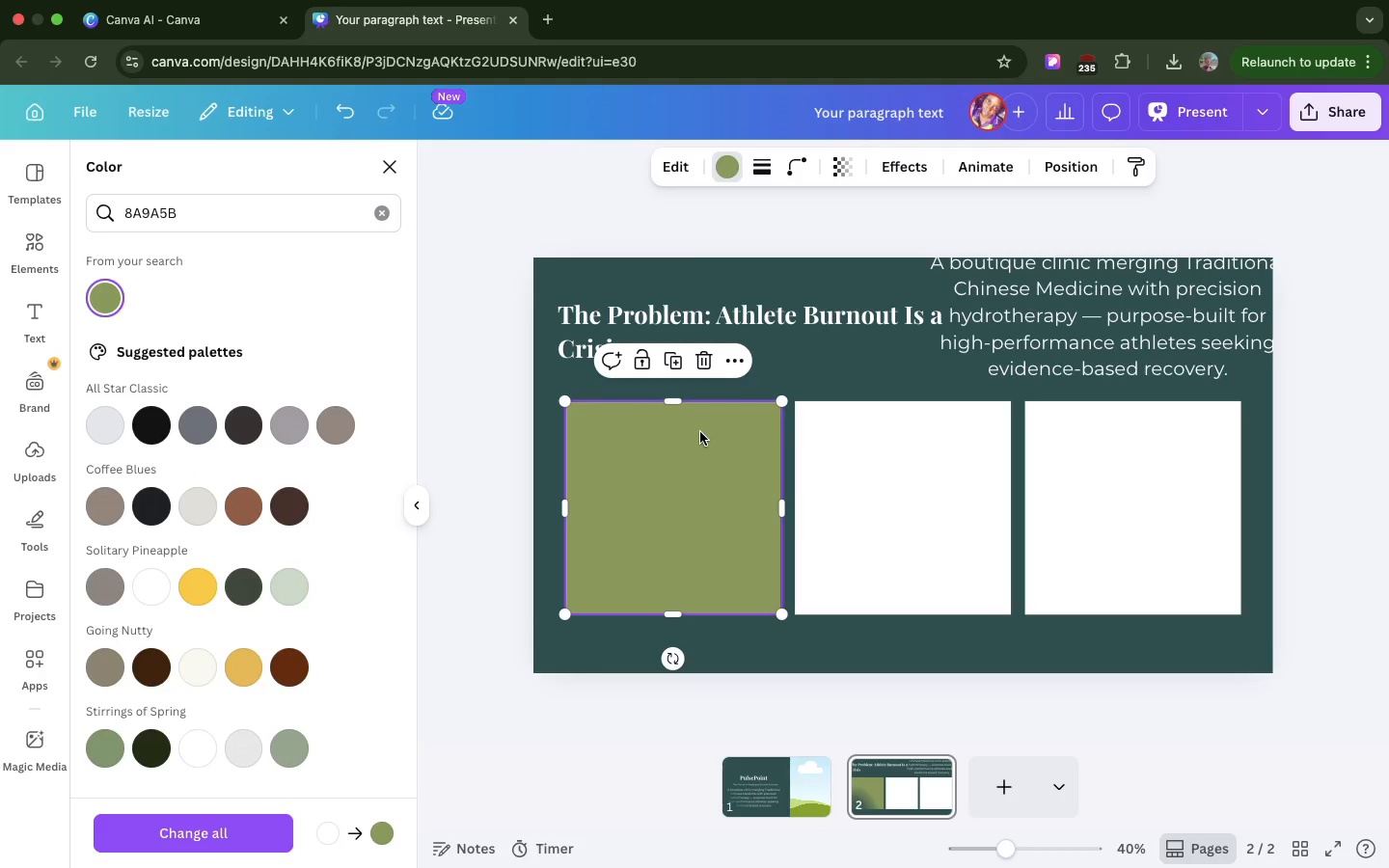 
left_click([700, 437])
 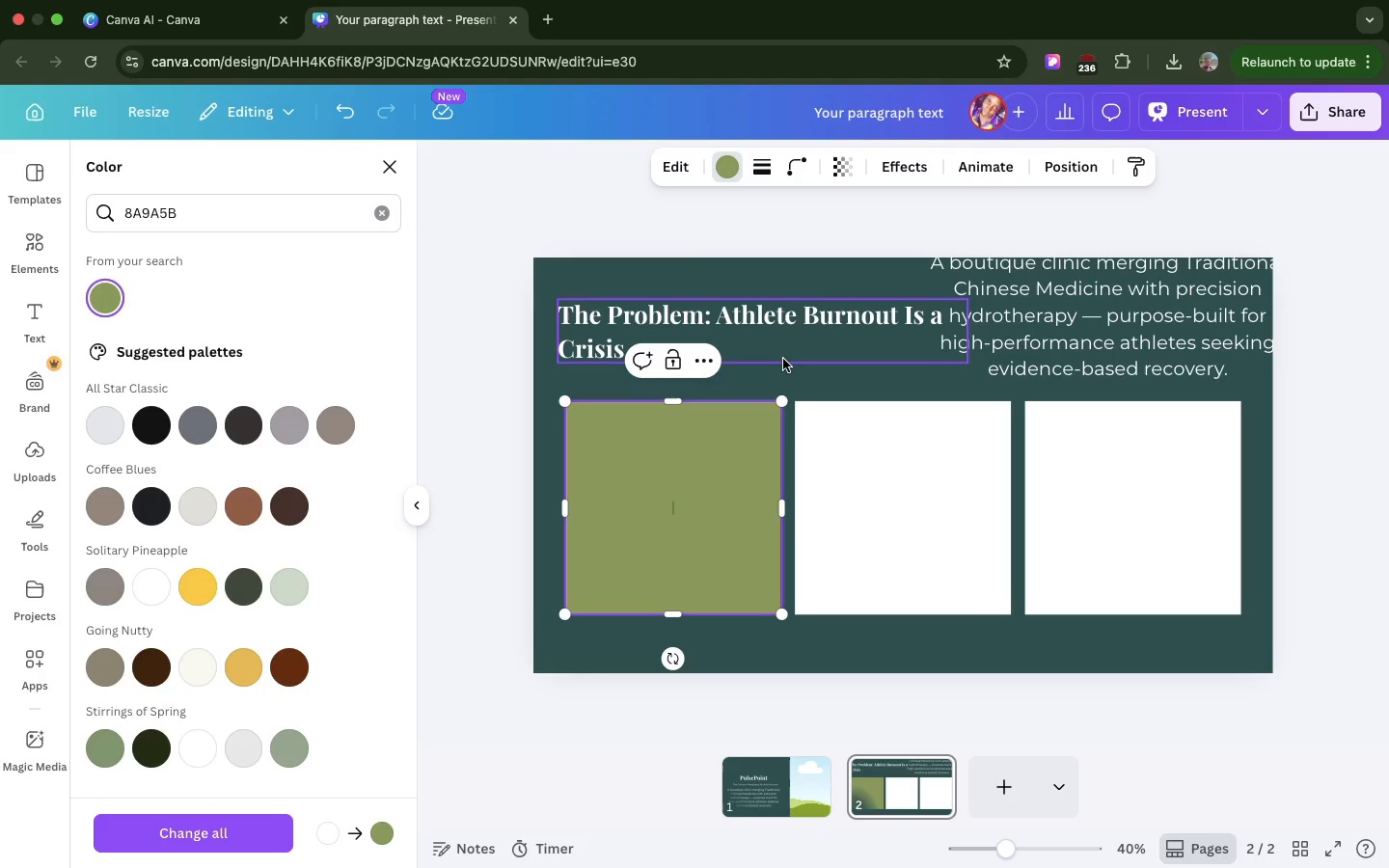 
left_click([783, 359])
 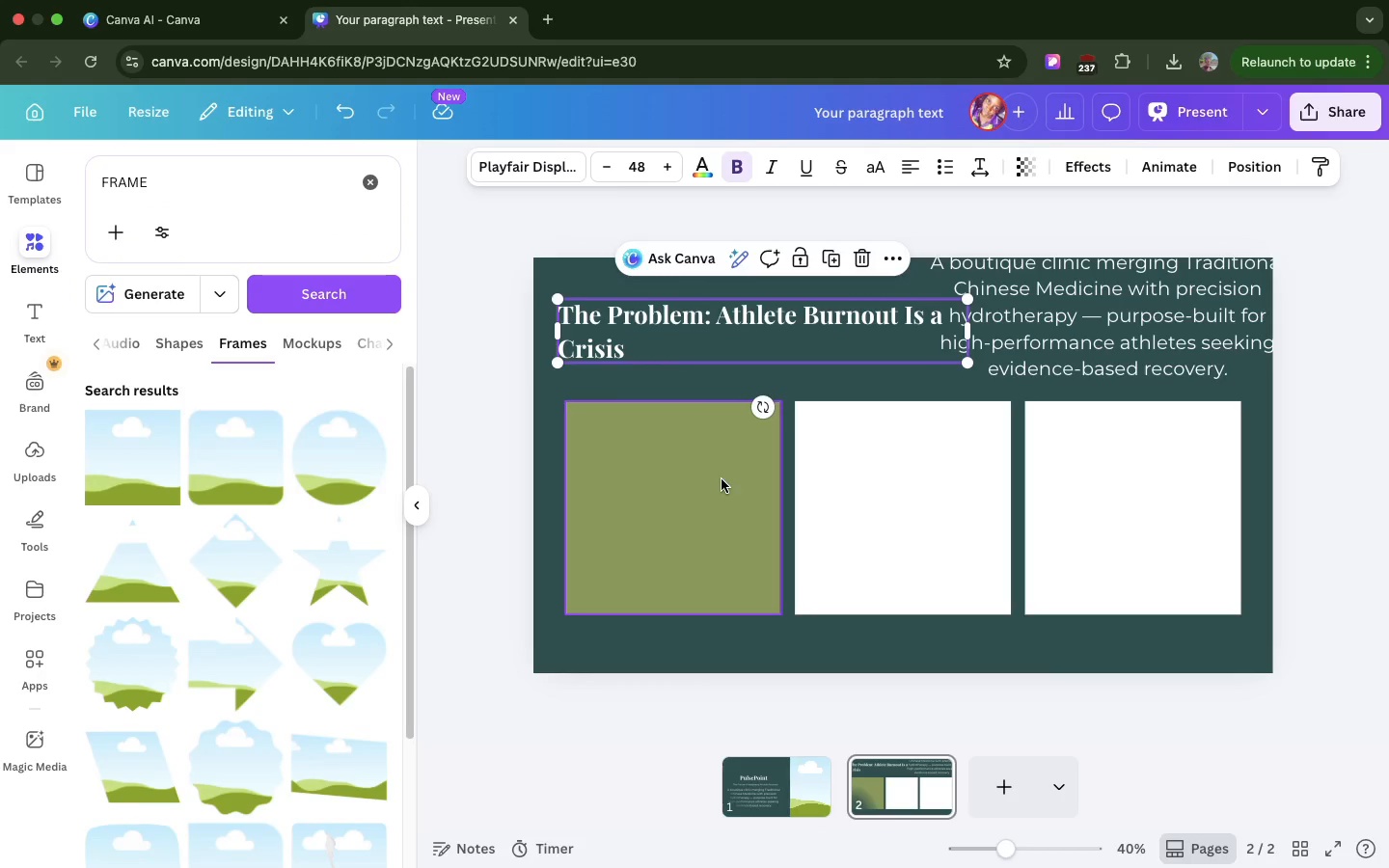 
left_click([722, 479])
 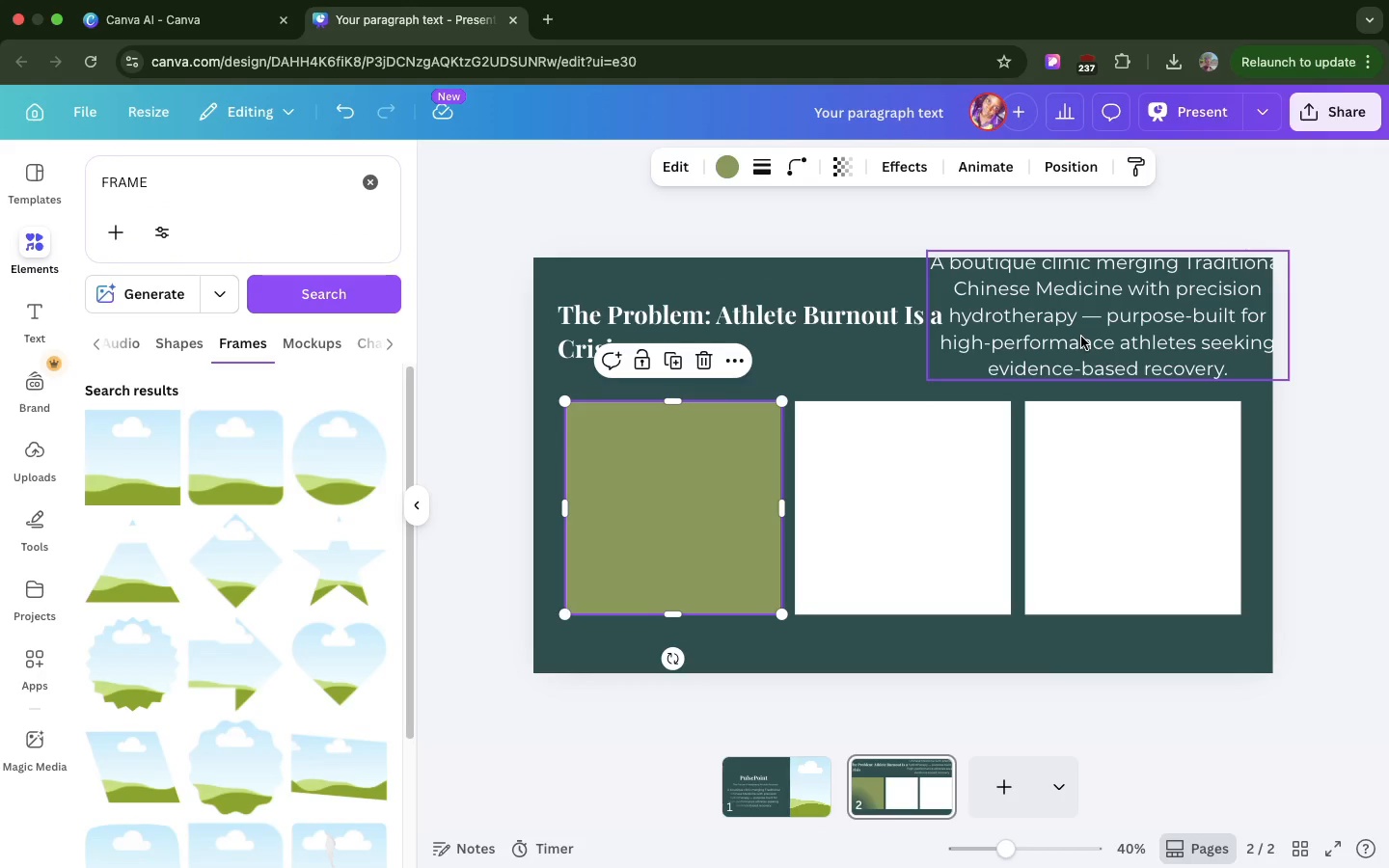 
left_click([1081, 337])
 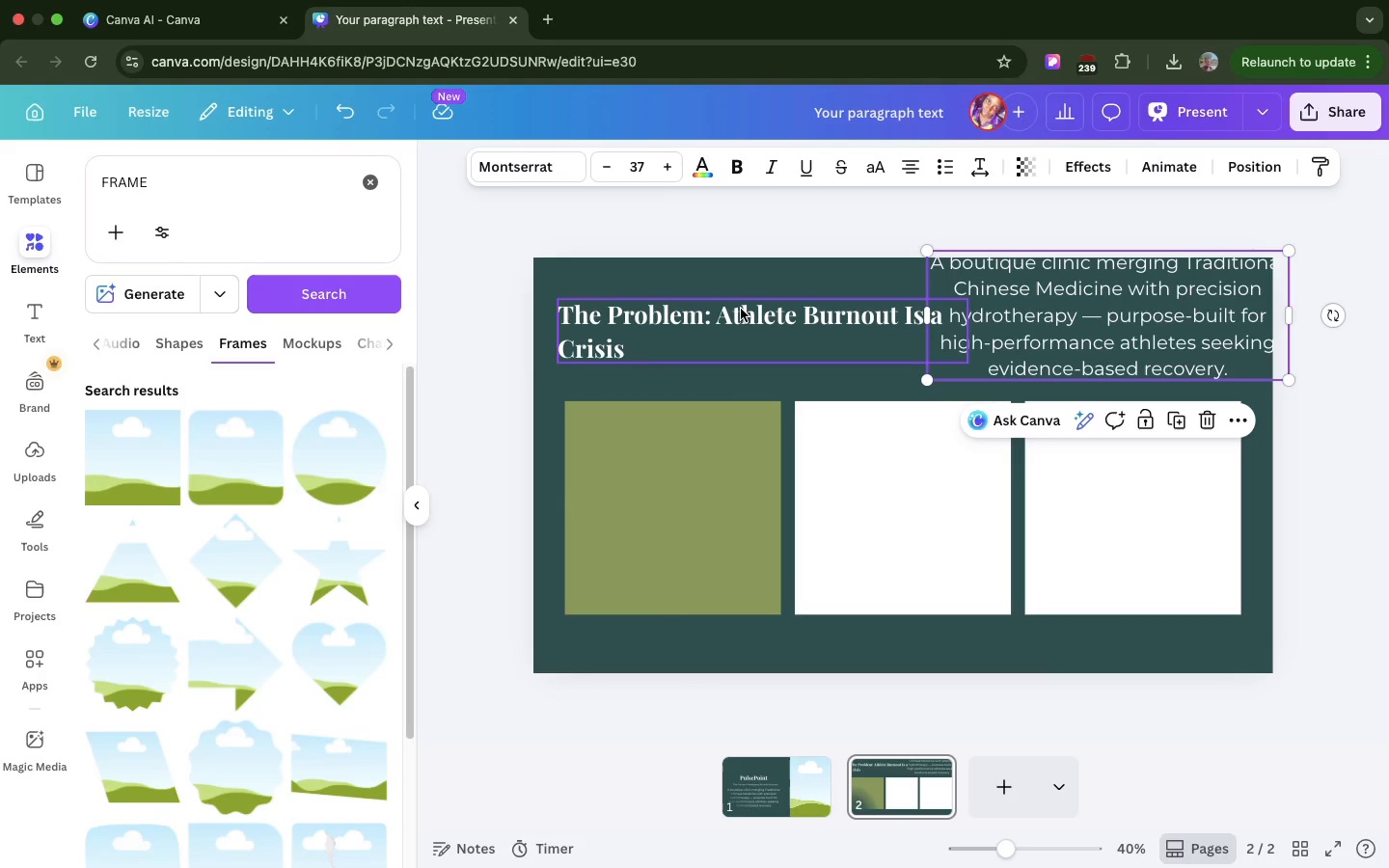 
left_click([741, 309])
 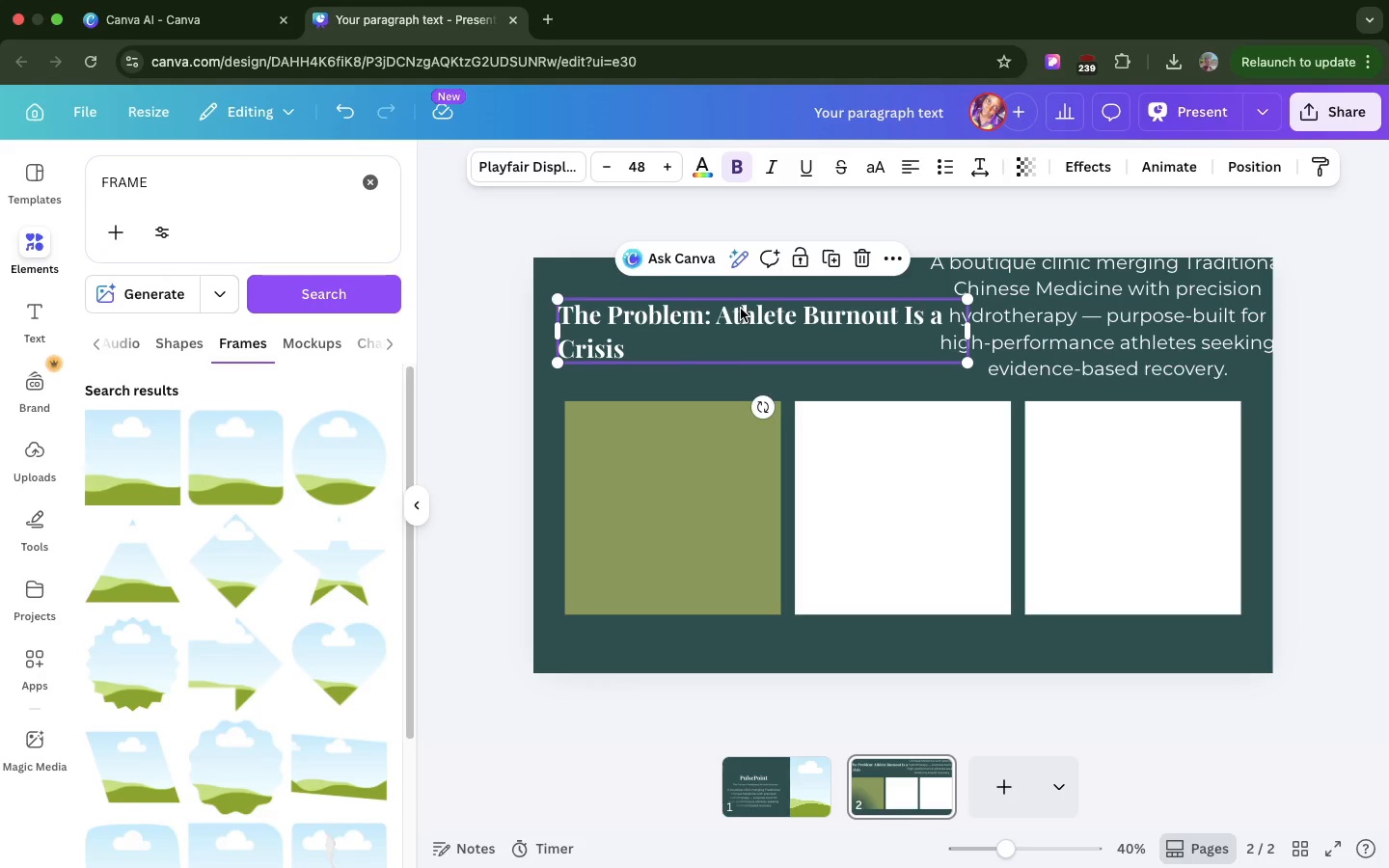 
key(Meta+D)
 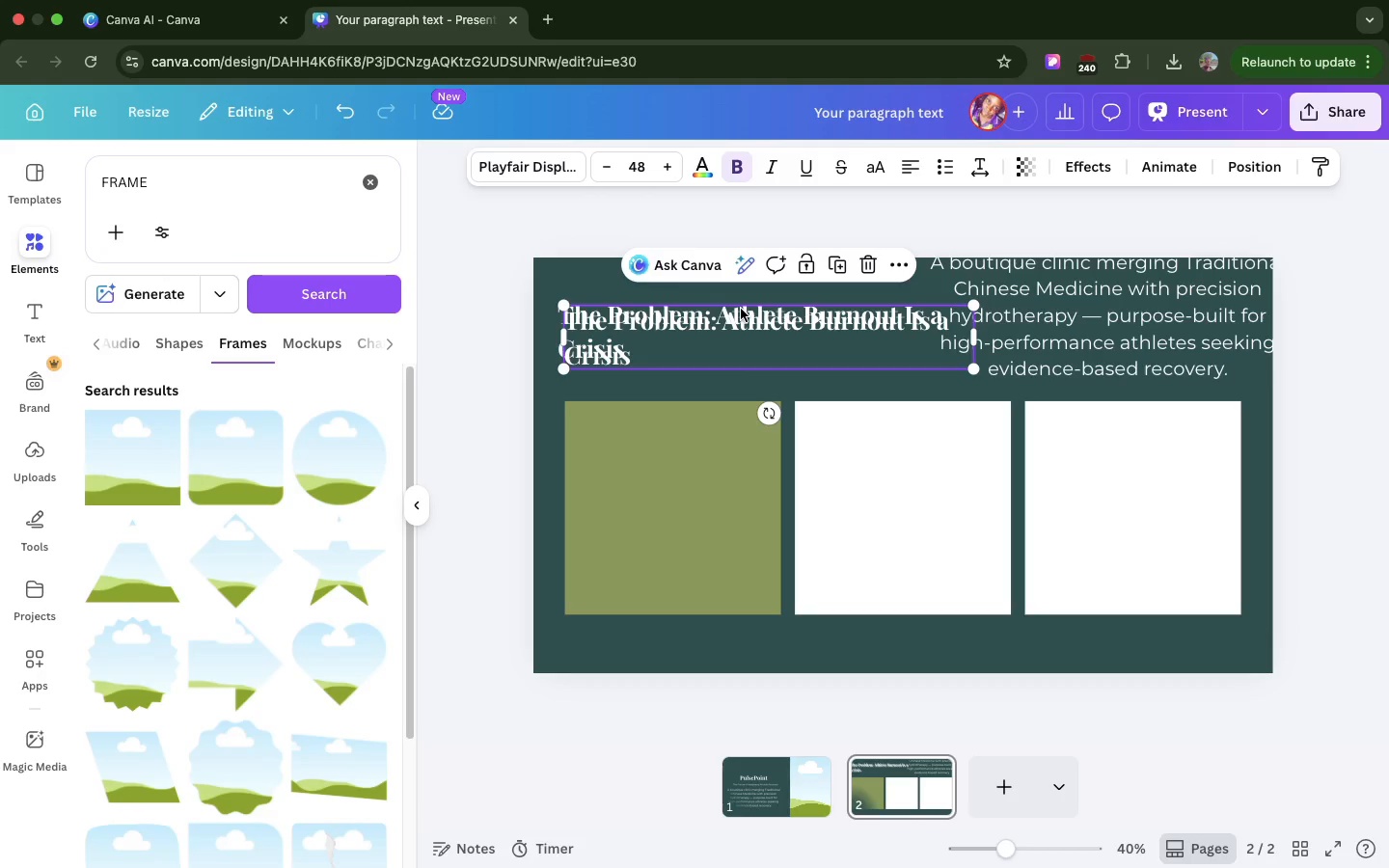 
left_click_drag(start_coordinate=[741, 309], to_coordinate=[749, 420])
 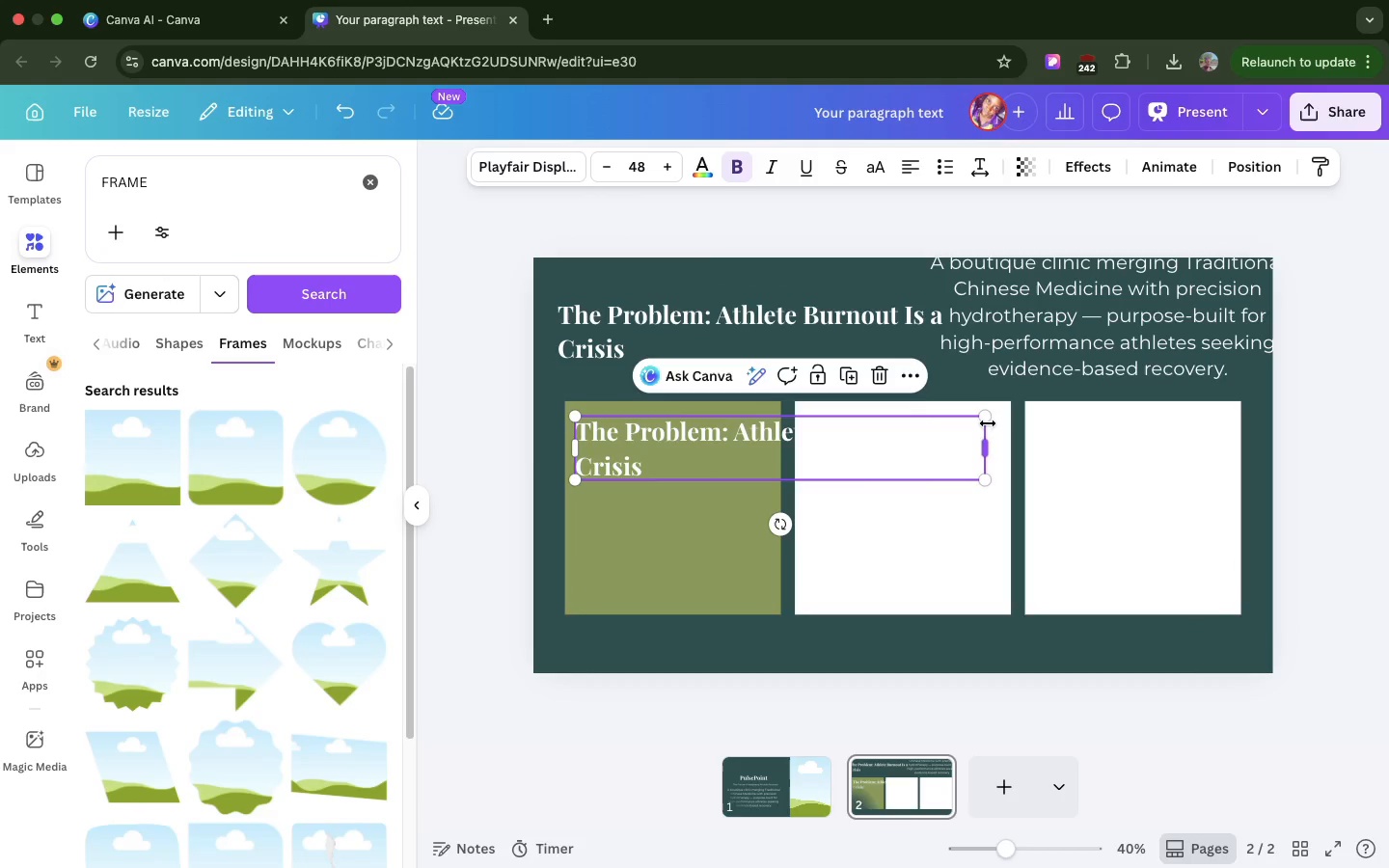 
left_click_drag(start_coordinate=[988, 423], to_coordinate=[766, 424])
 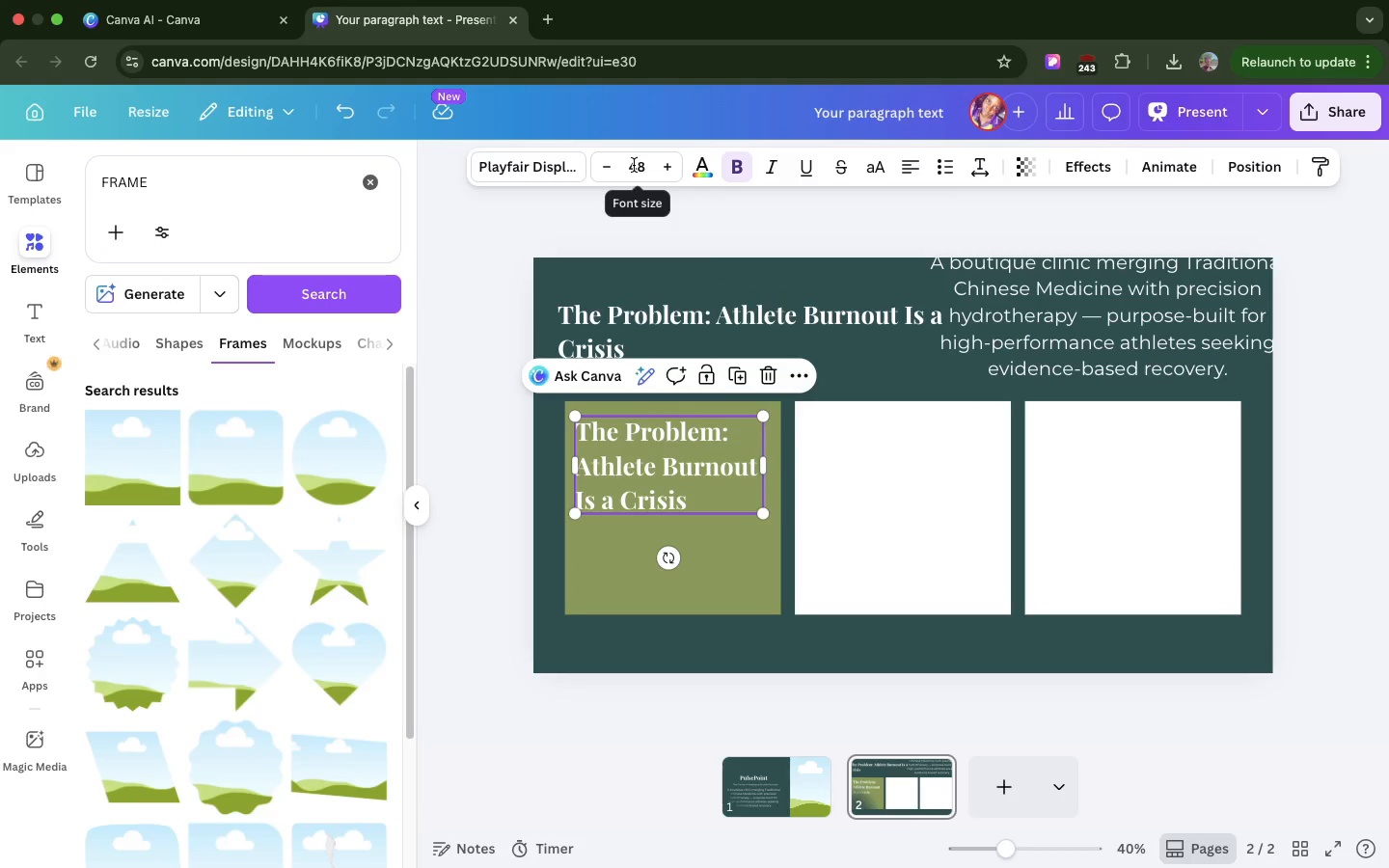 
left_click([634, 165])
 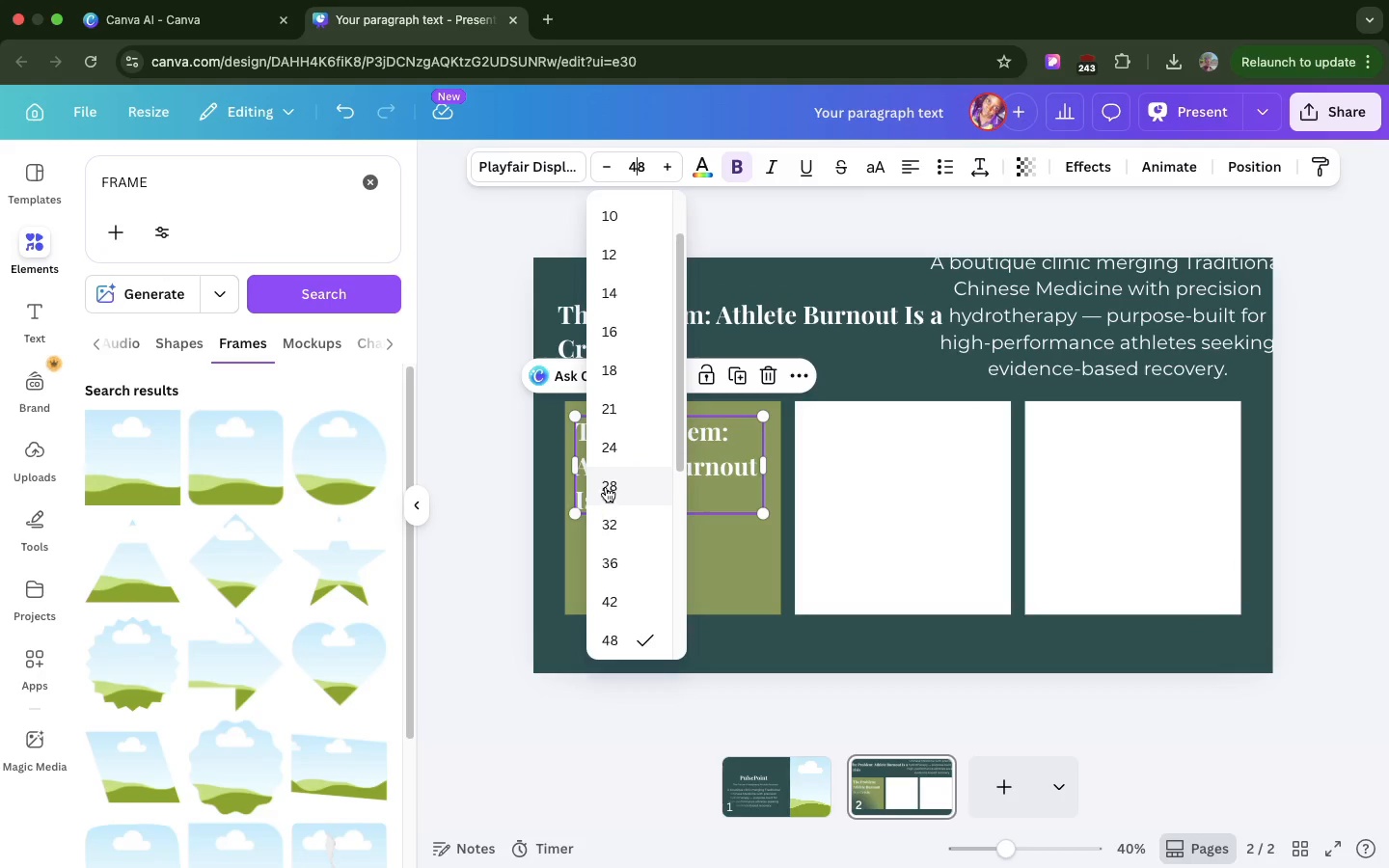 
left_click([606, 487])
 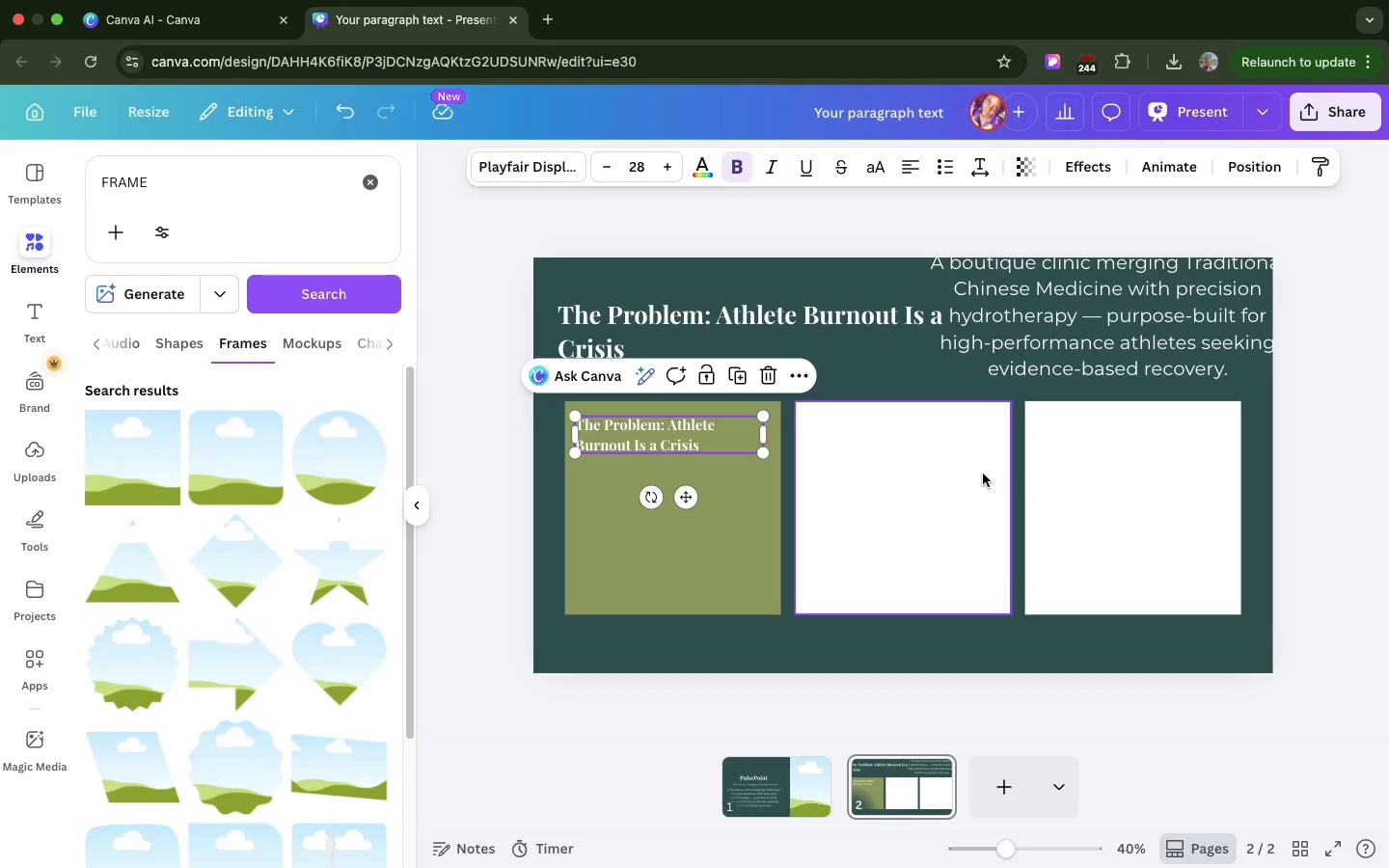 
wait(5.62)
 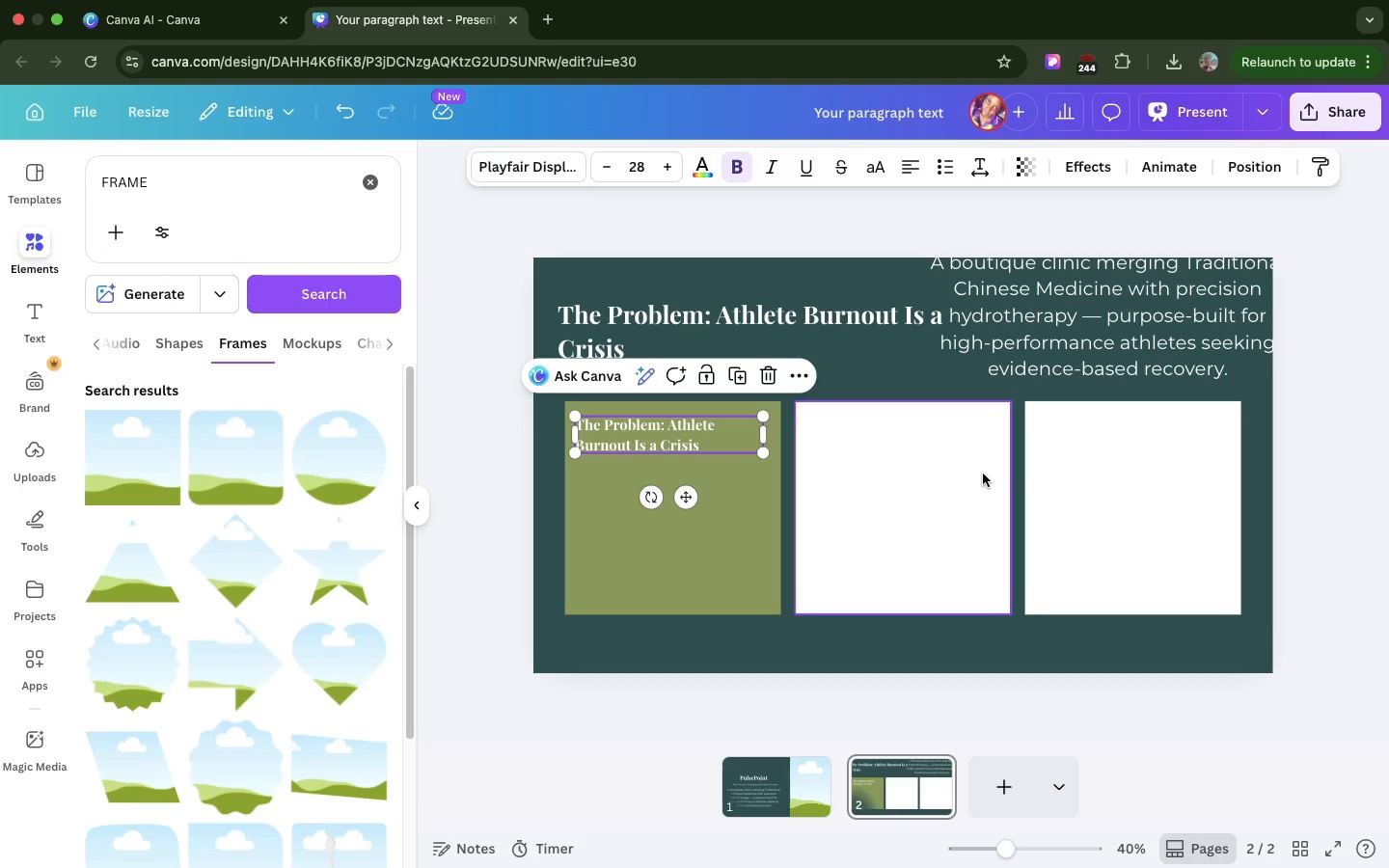 
double_click([697, 419])
 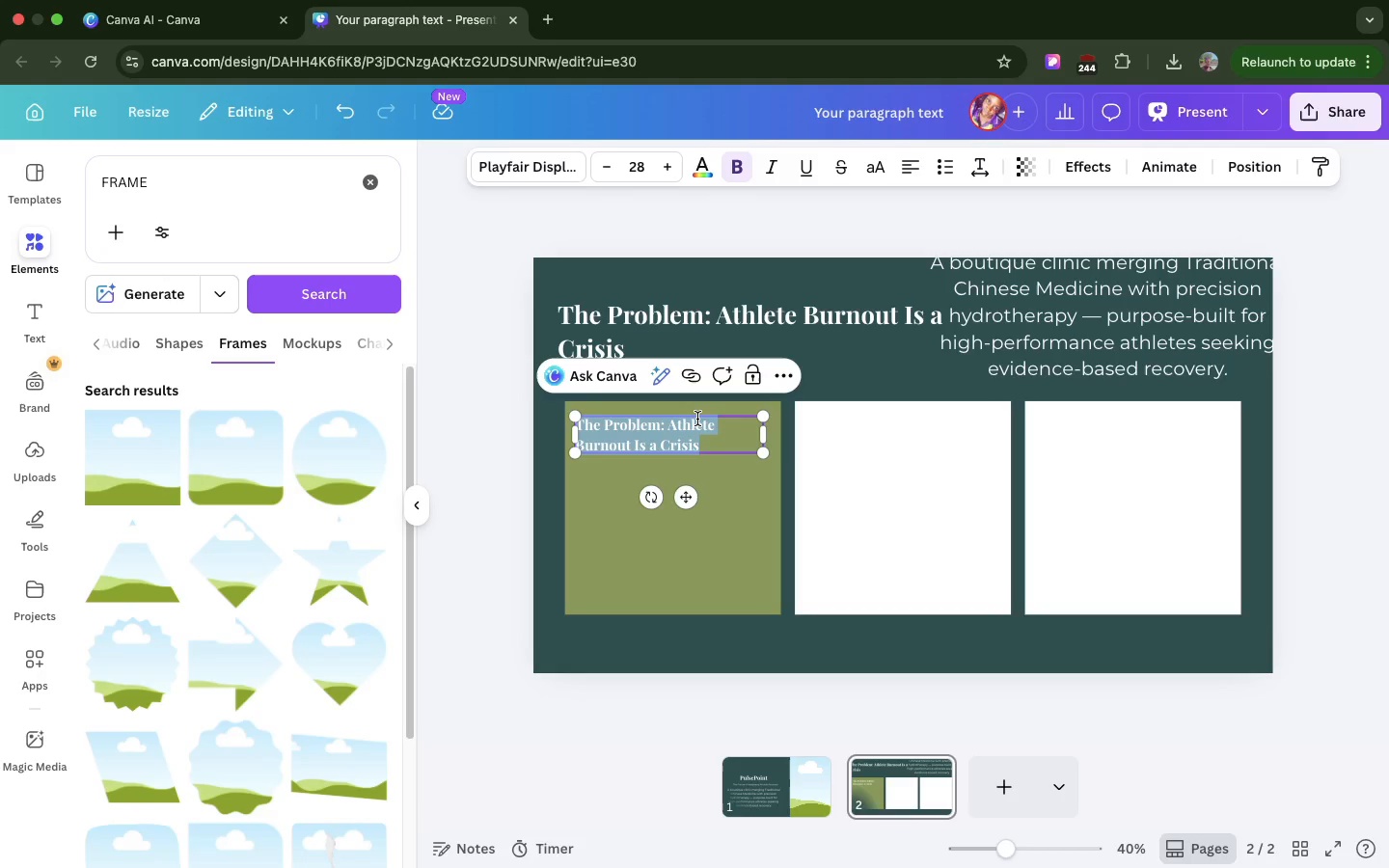 
key(Meta+V)
 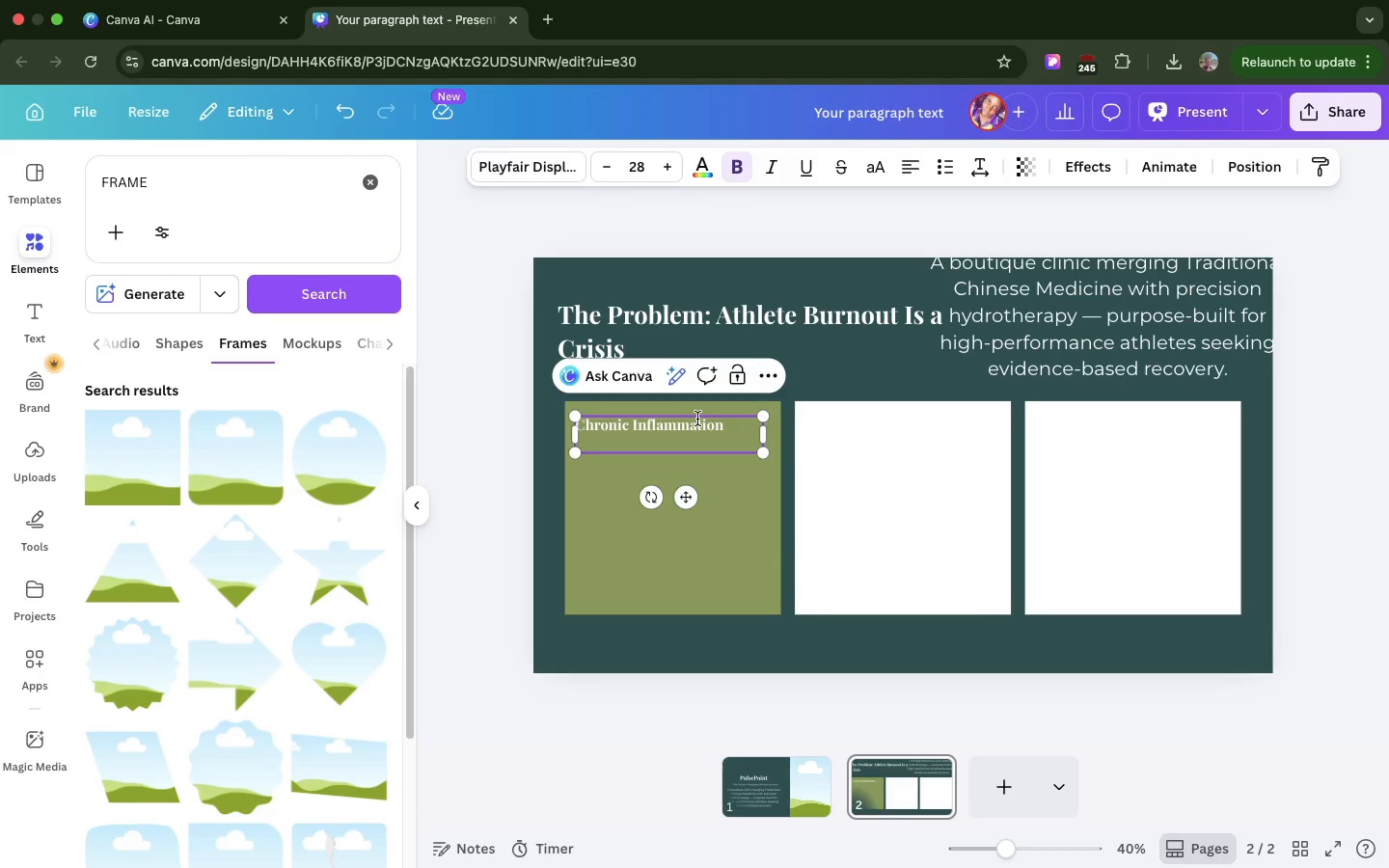 
key(Backspace)
 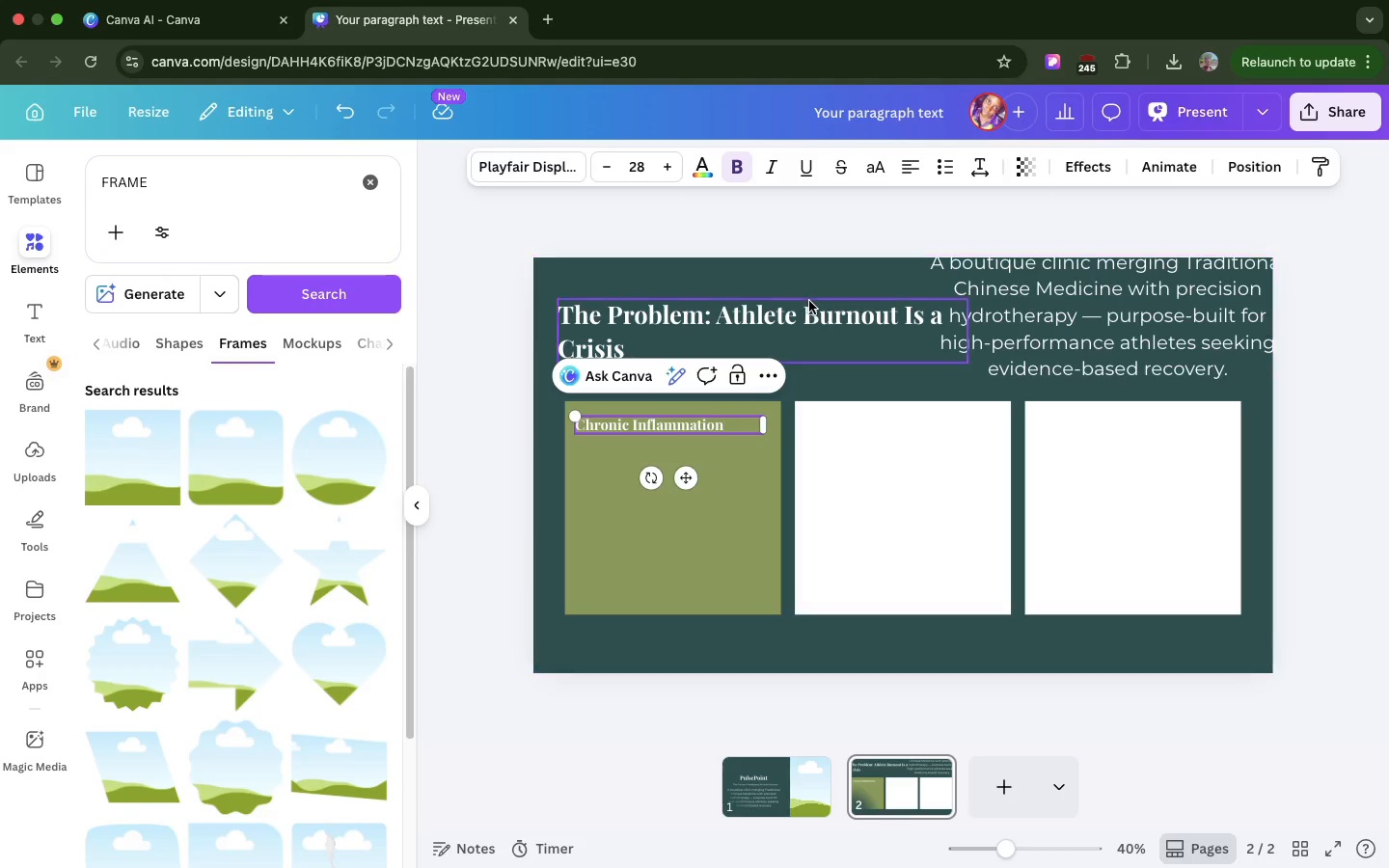 
left_click([809, 302])
 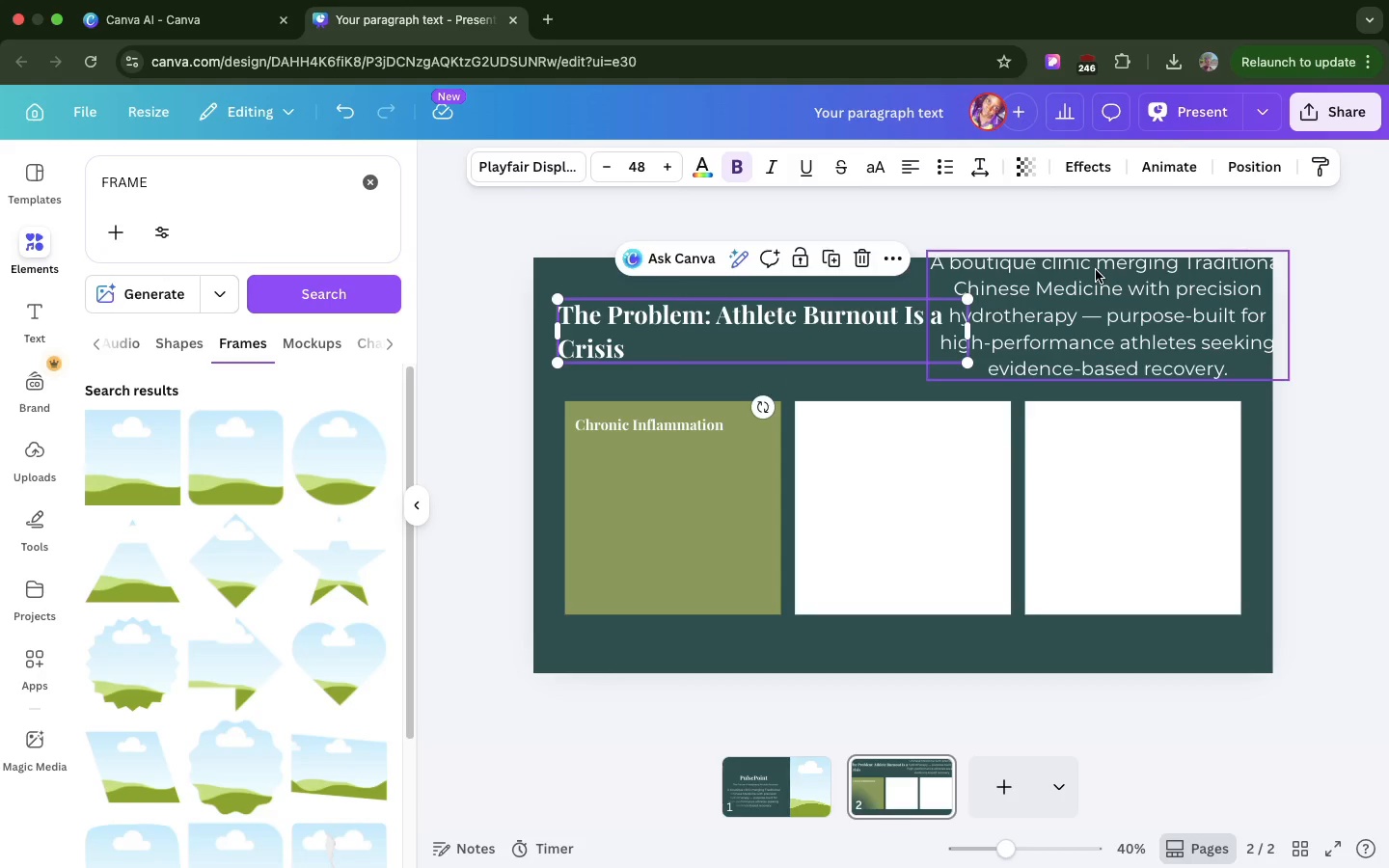 
left_click([1096, 270])
 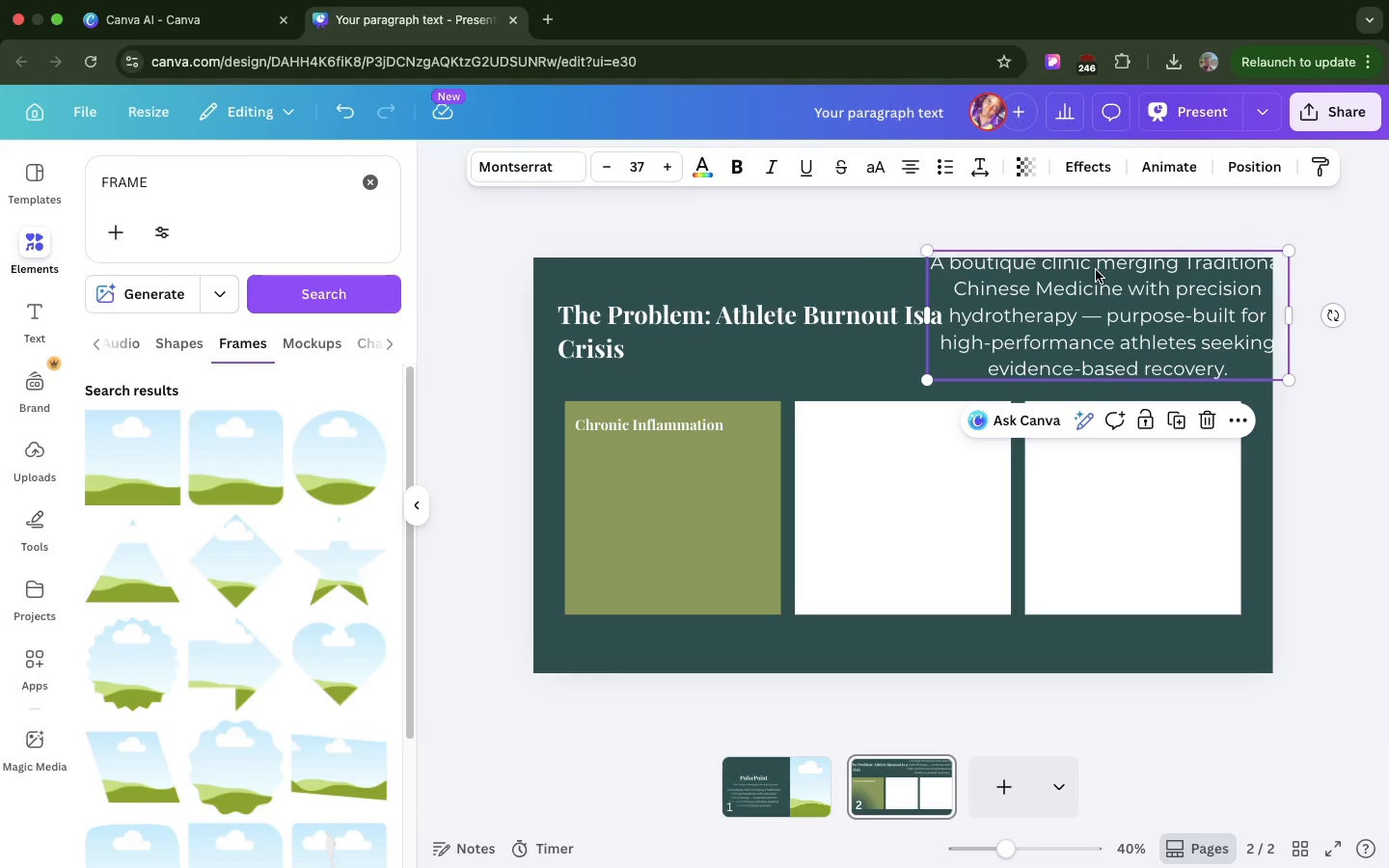 
left_click([1096, 270])
 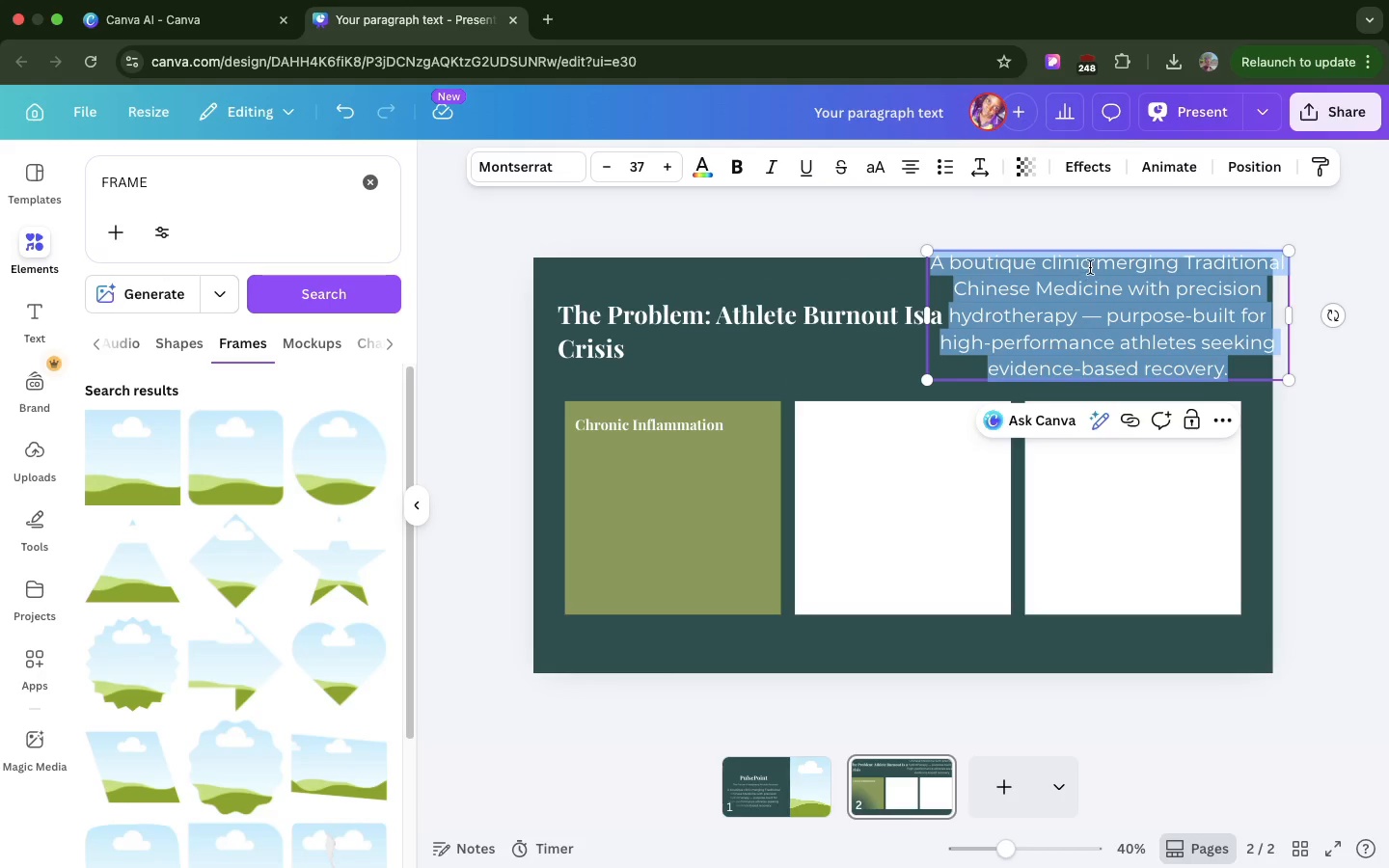 
left_click([892, 242])
 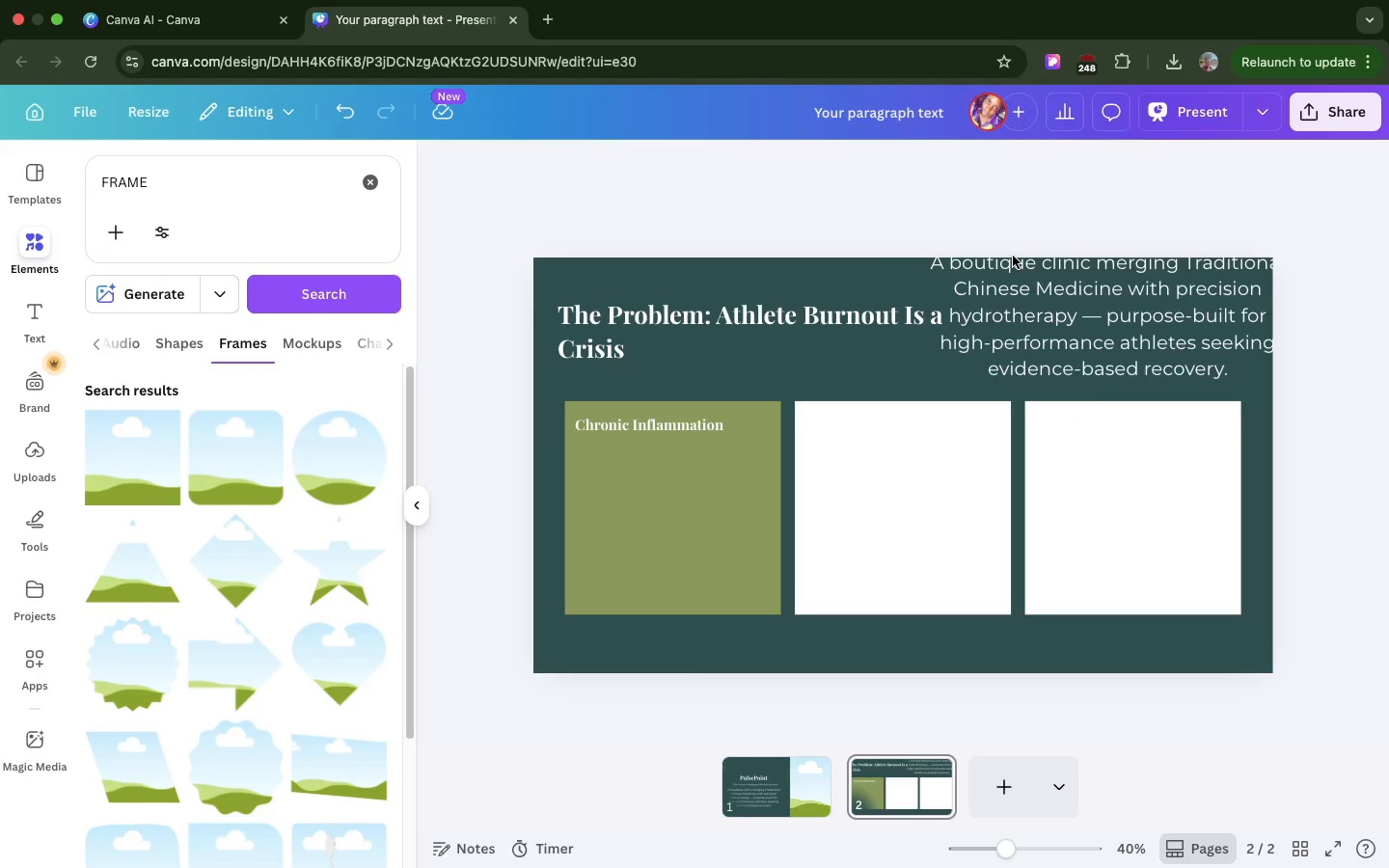 
left_click([1013, 256])
 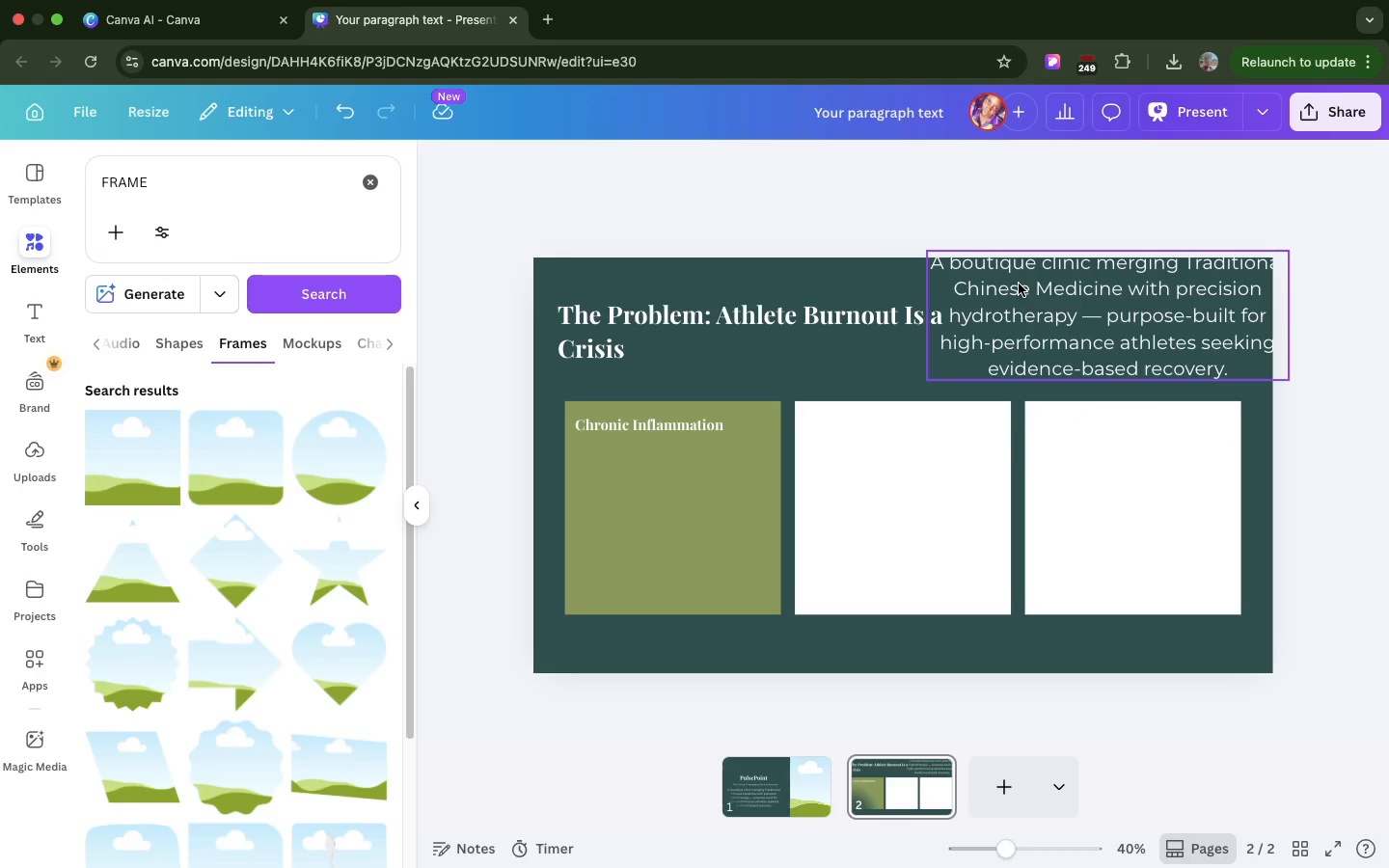 
left_click([1019, 284])
 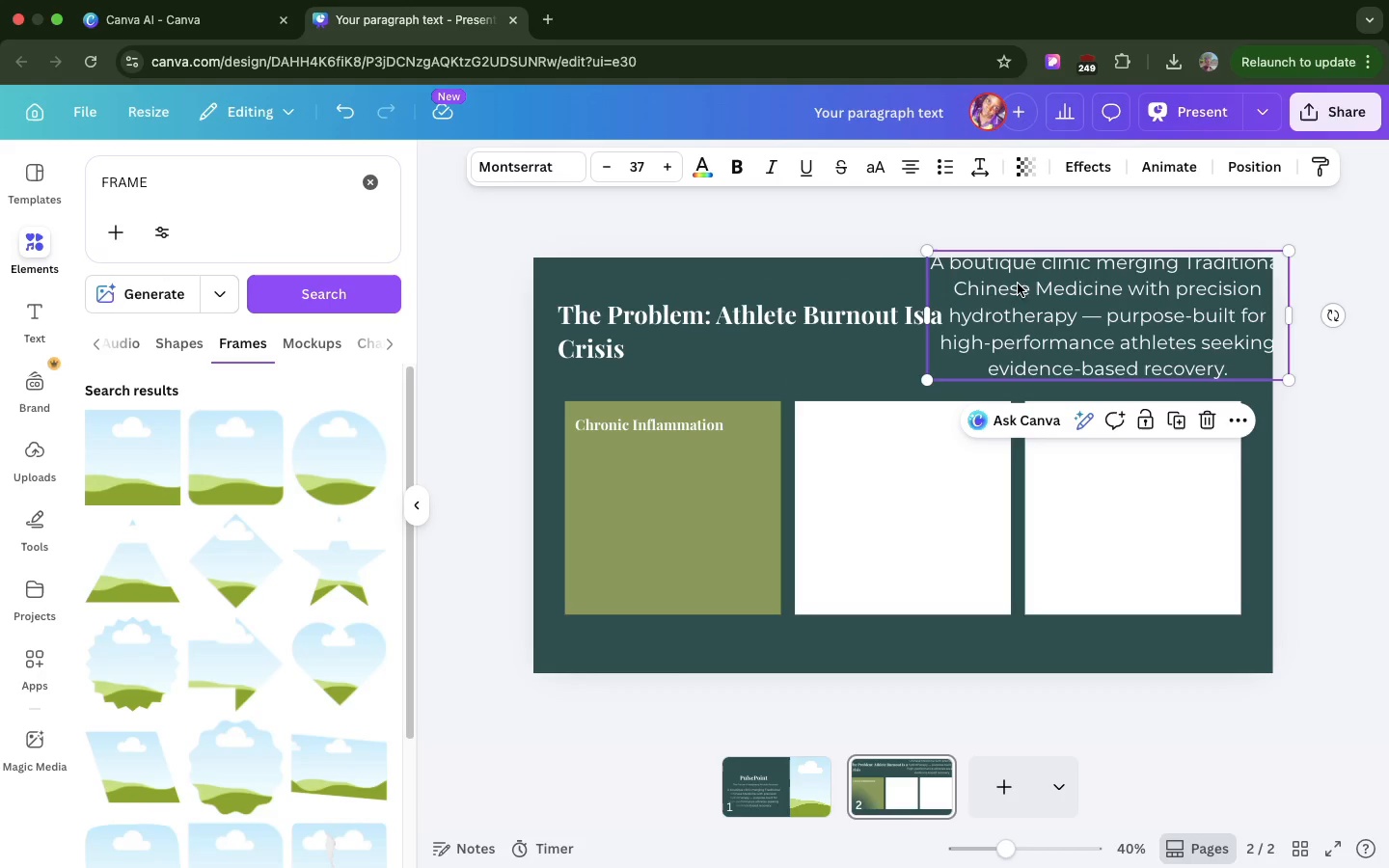 
left_click_drag(start_coordinate=[1019, 284], to_coordinate=[651, 508])
 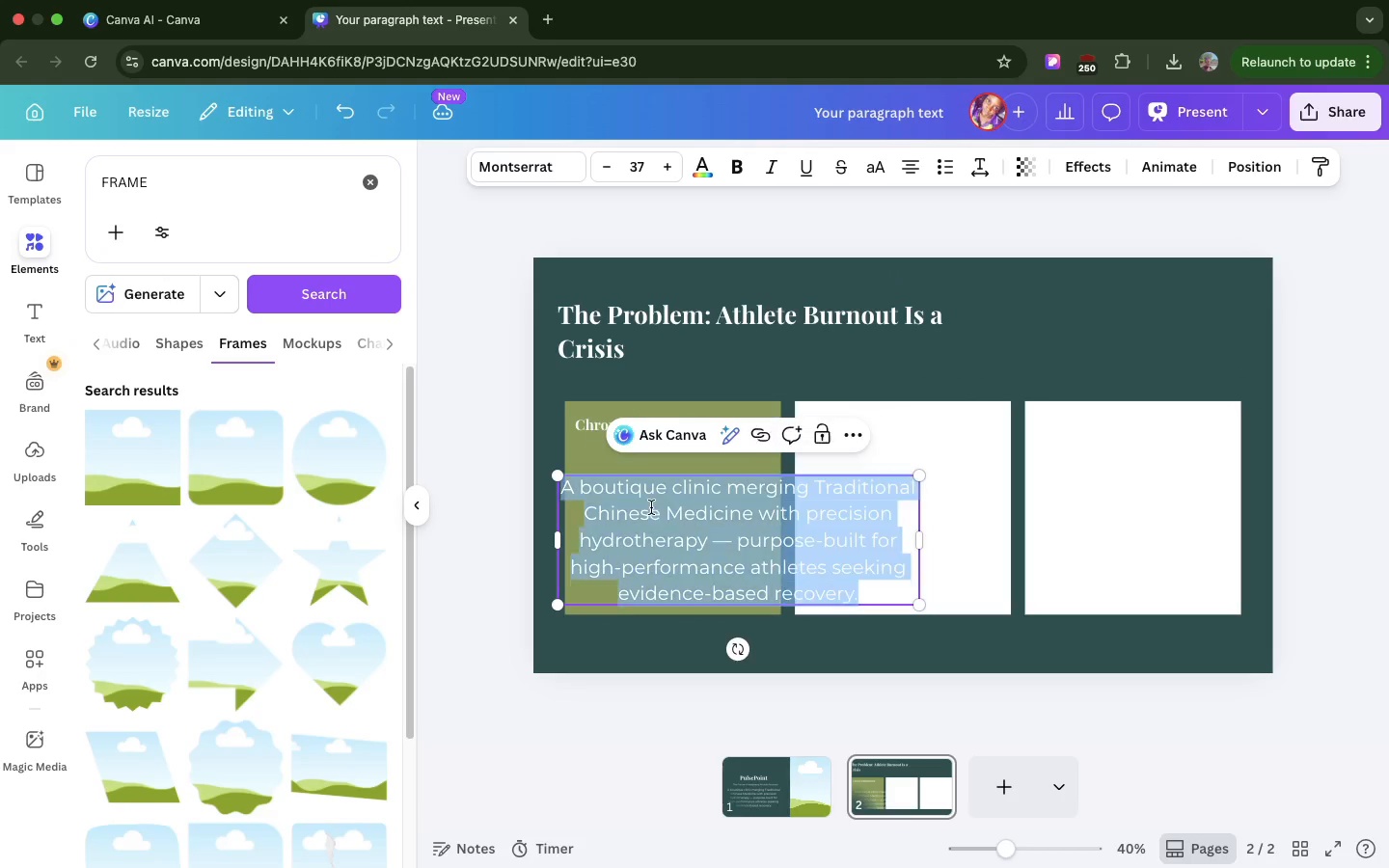 
double_click([651, 507])
 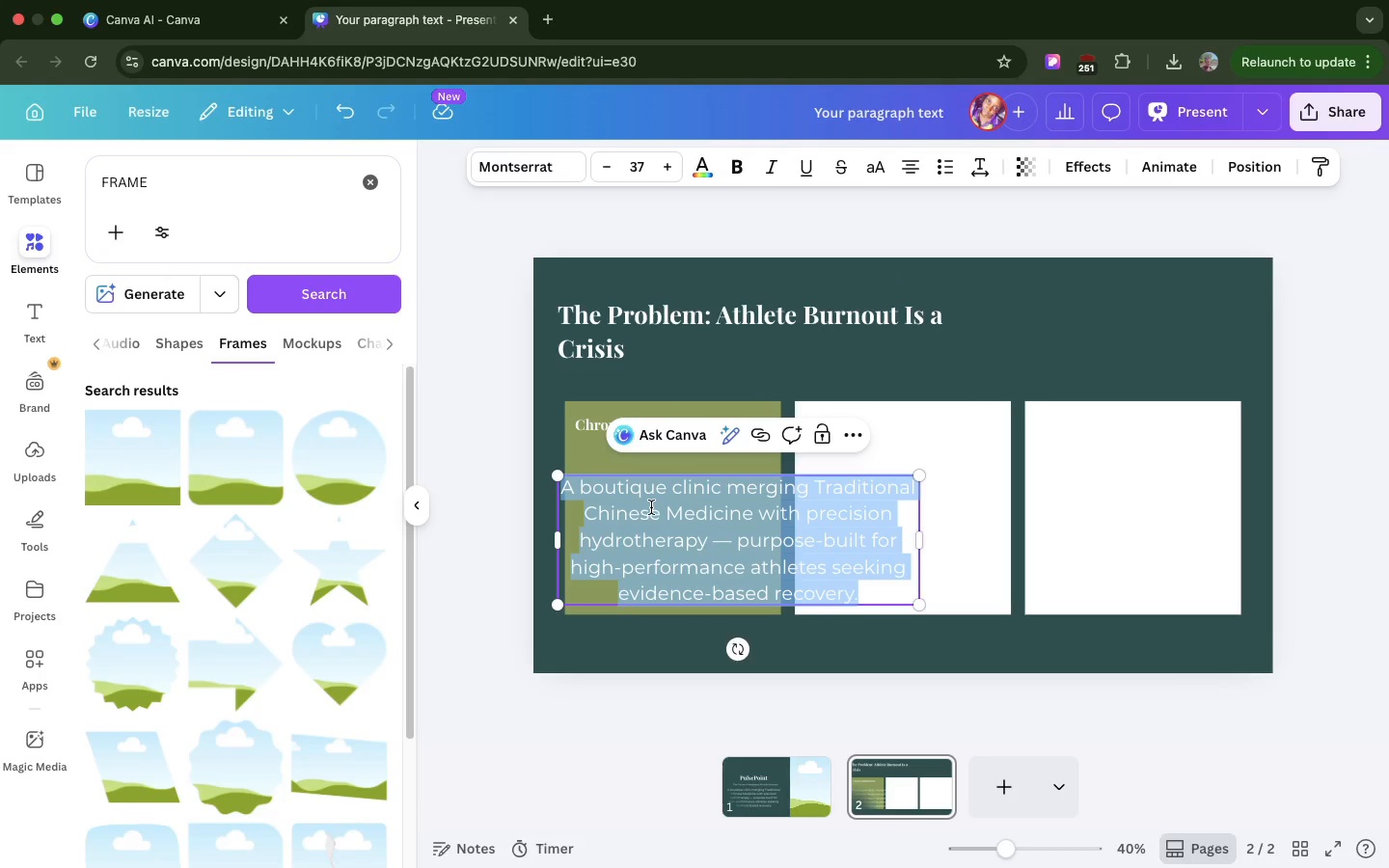 
key(Meta+CommandLeft)
 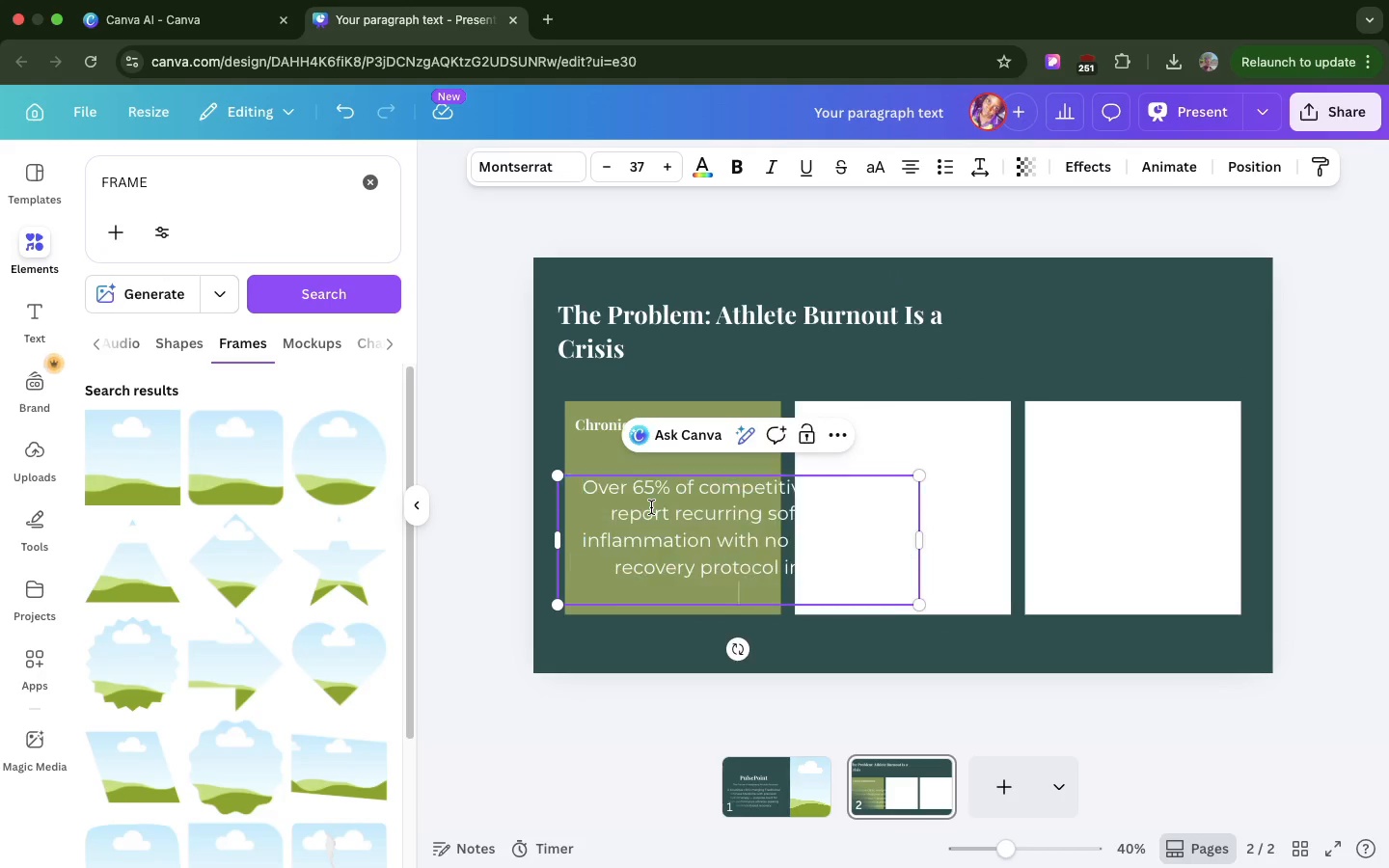 
key(Meta+V)
 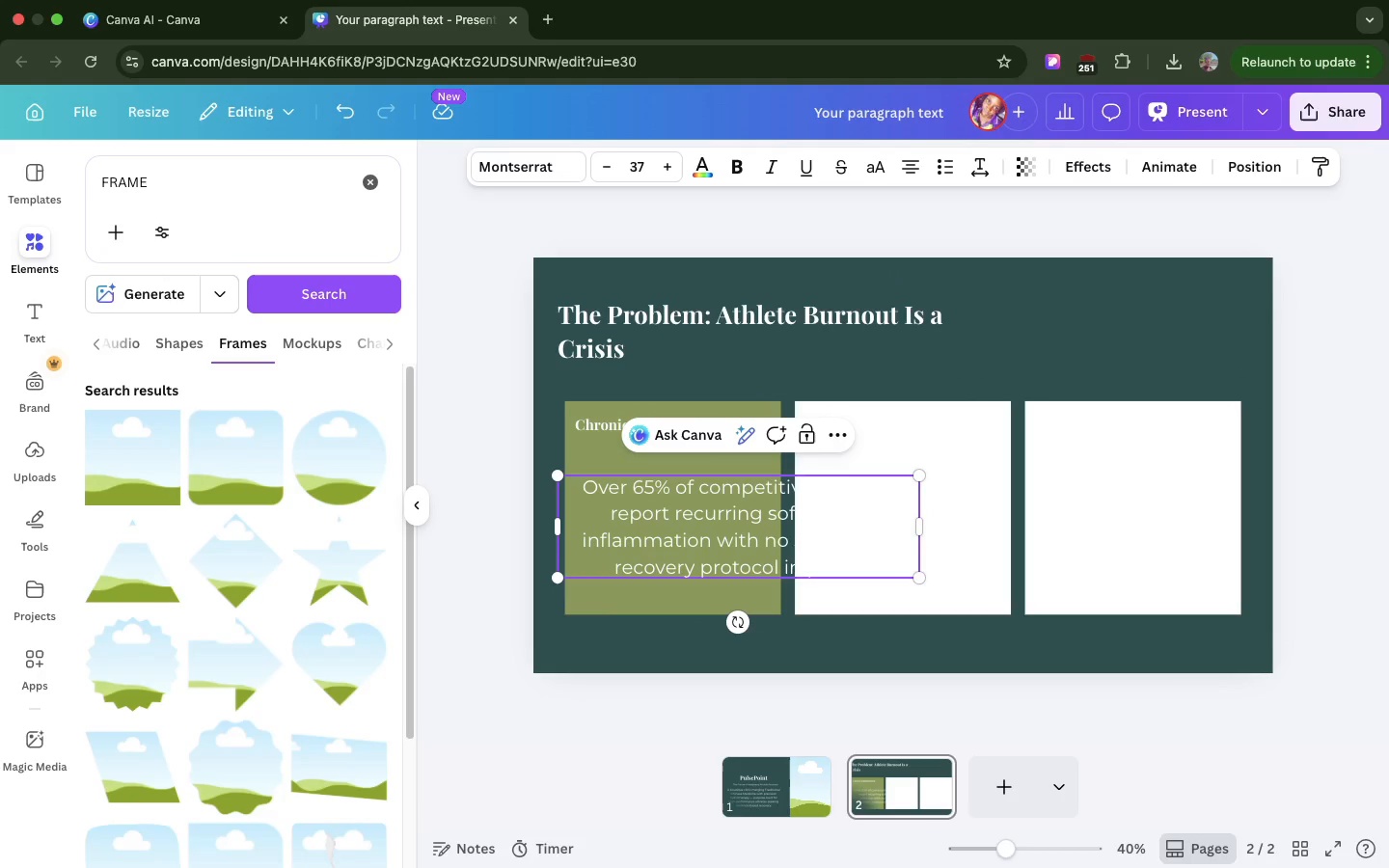 
key(Backspace)
 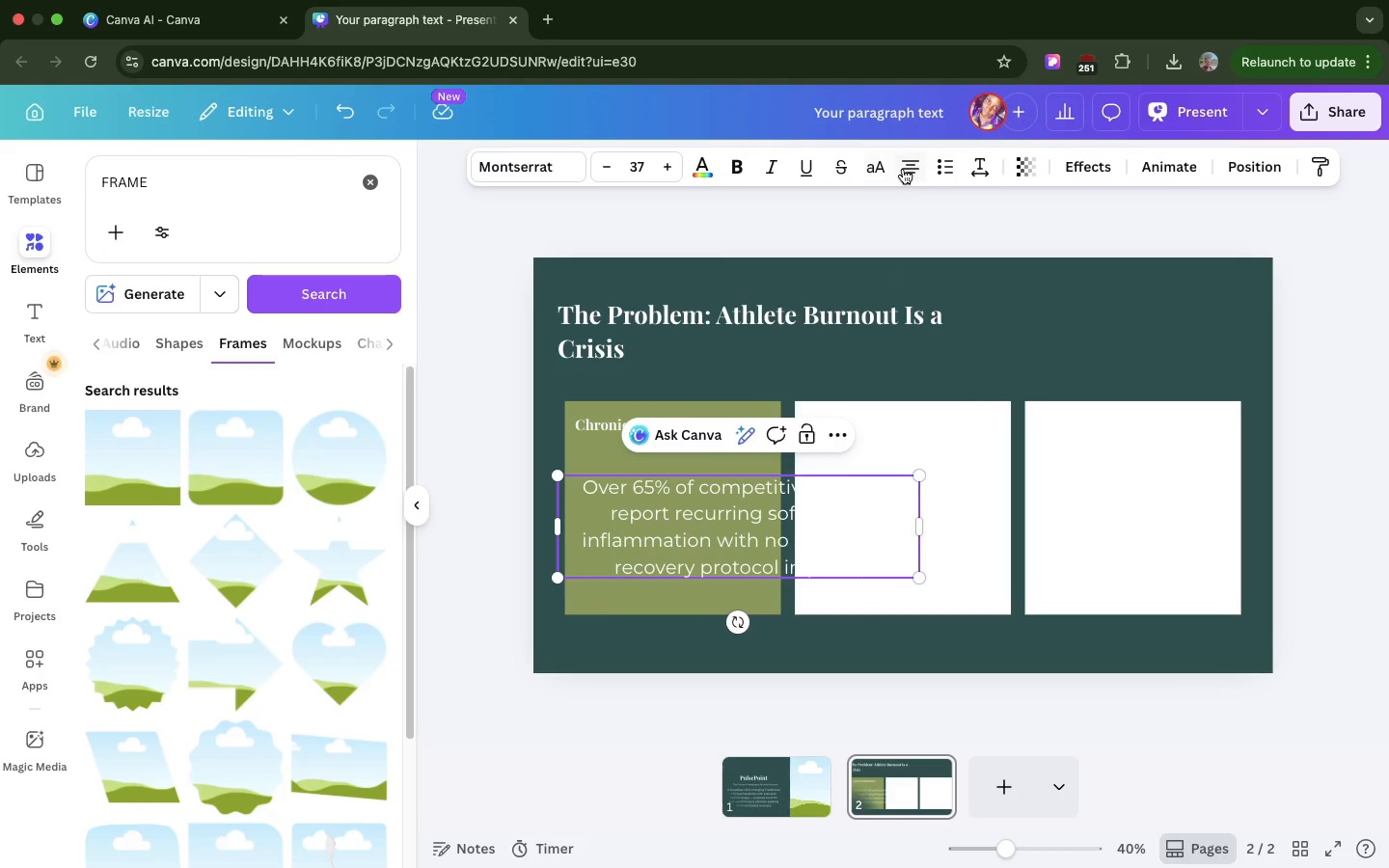 
left_click([903, 169])
 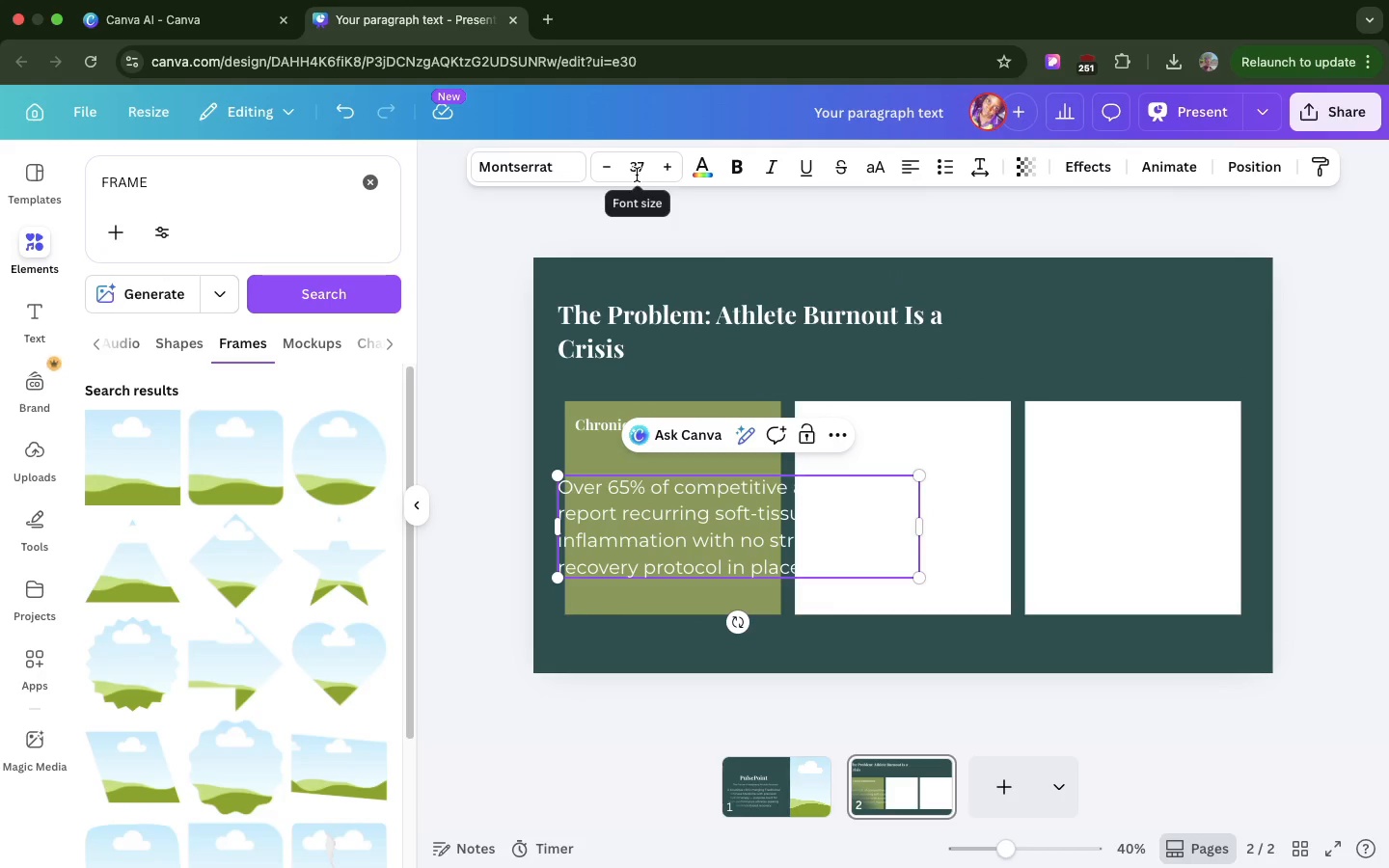 
left_click([637, 175])
 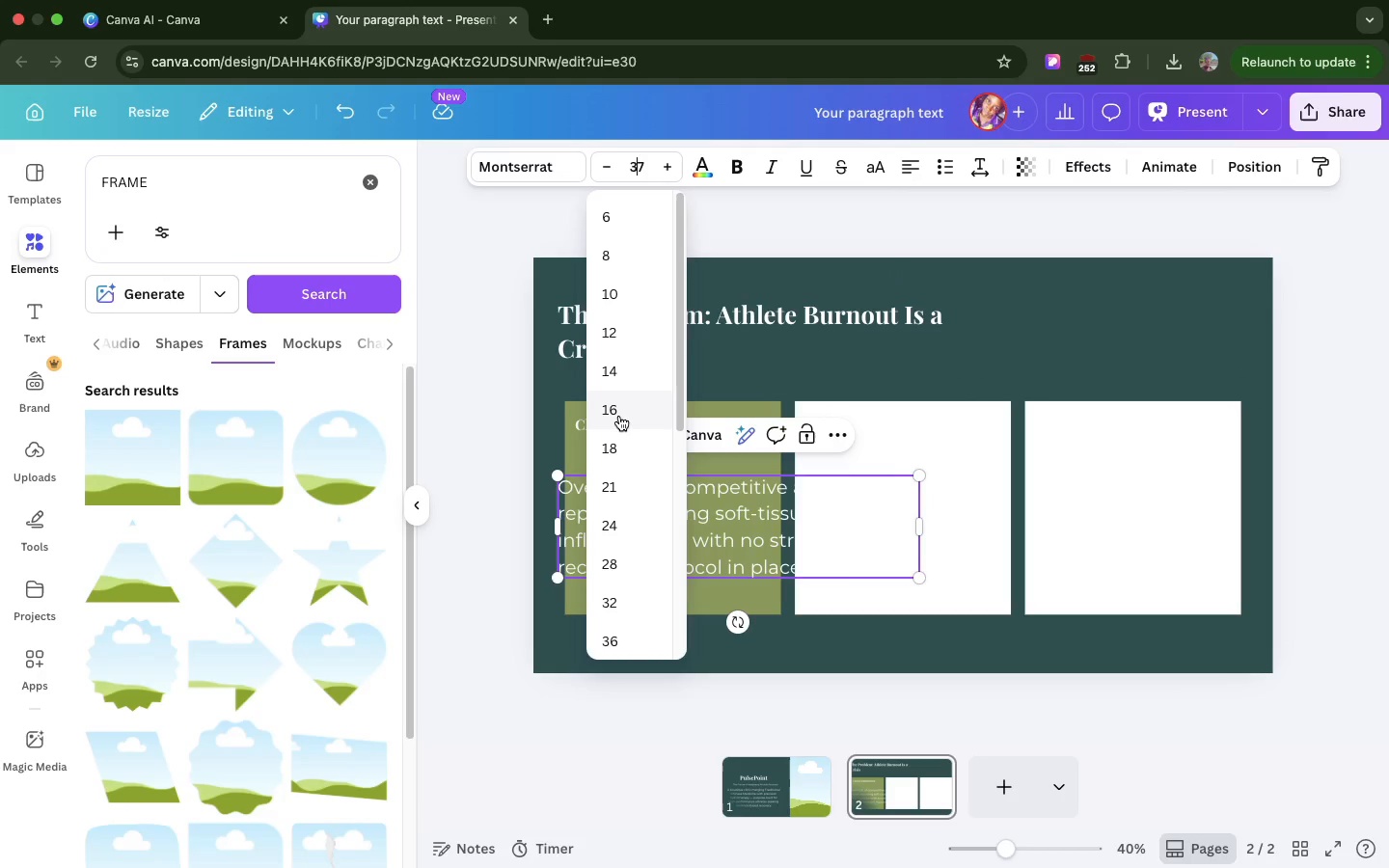 
left_click([619, 416])
 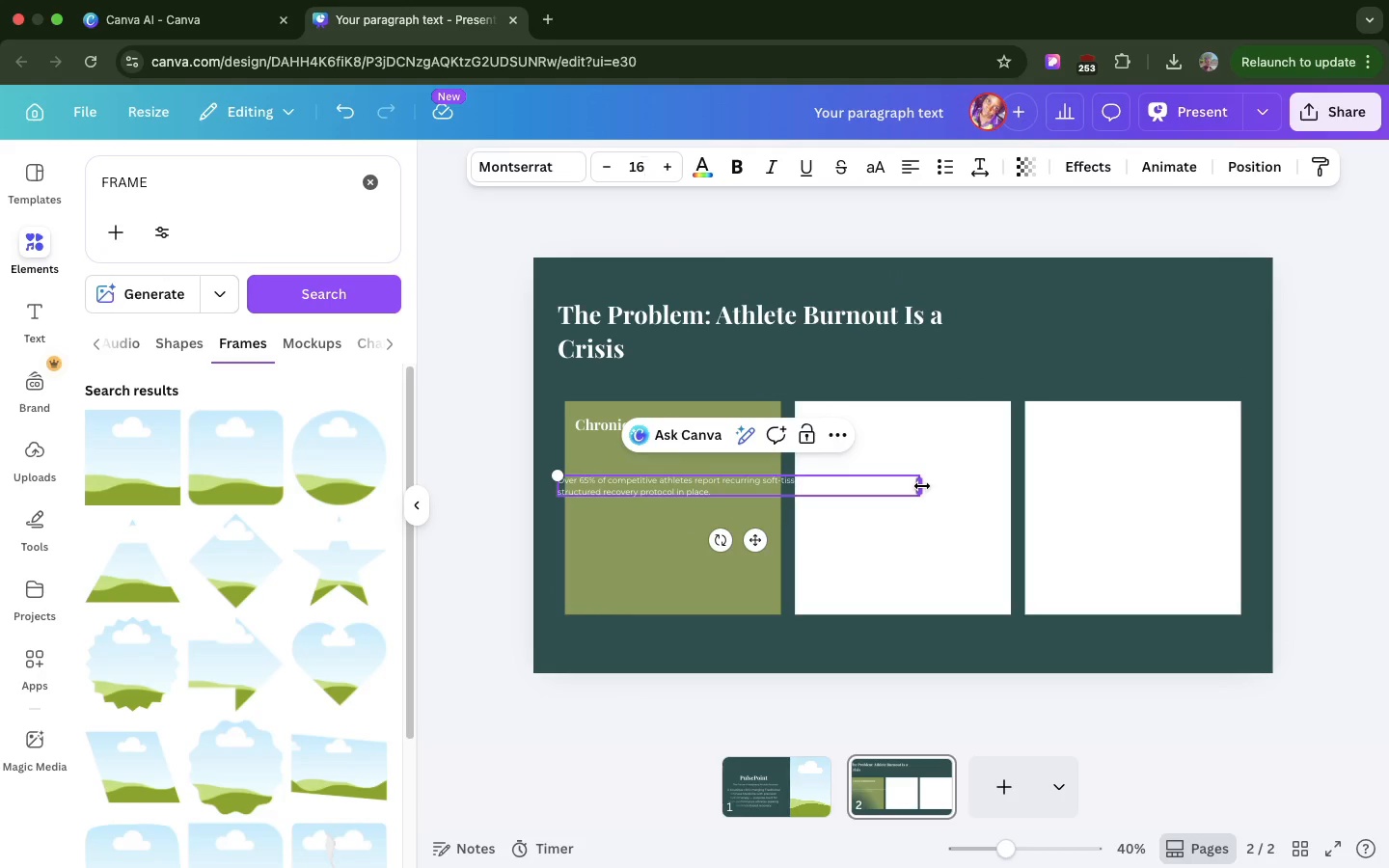 
left_click_drag(start_coordinate=[922, 486], to_coordinate=[742, 569])
 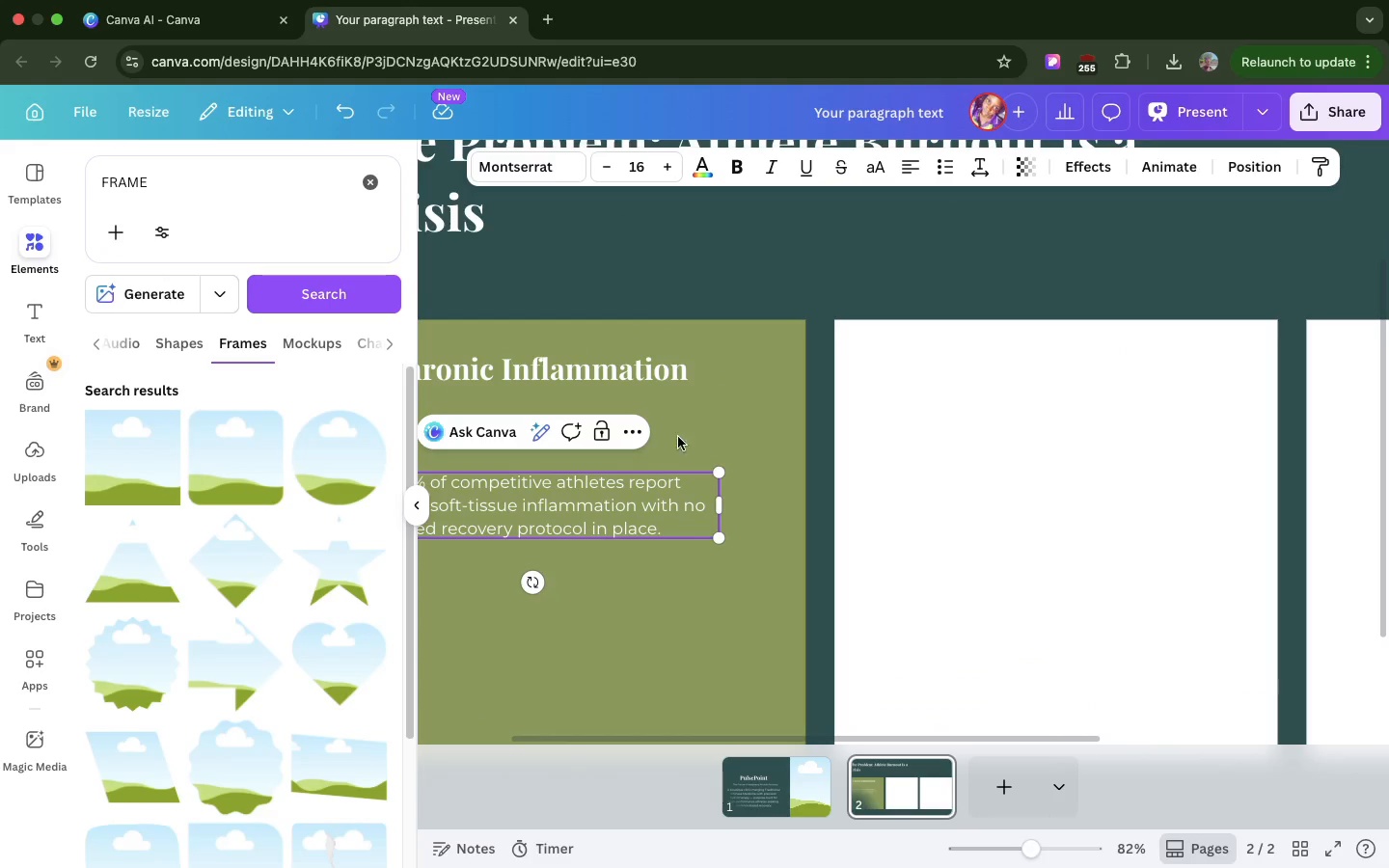 
scroll: coordinate [781, 331], scroll_direction: down, amount: 5.0
 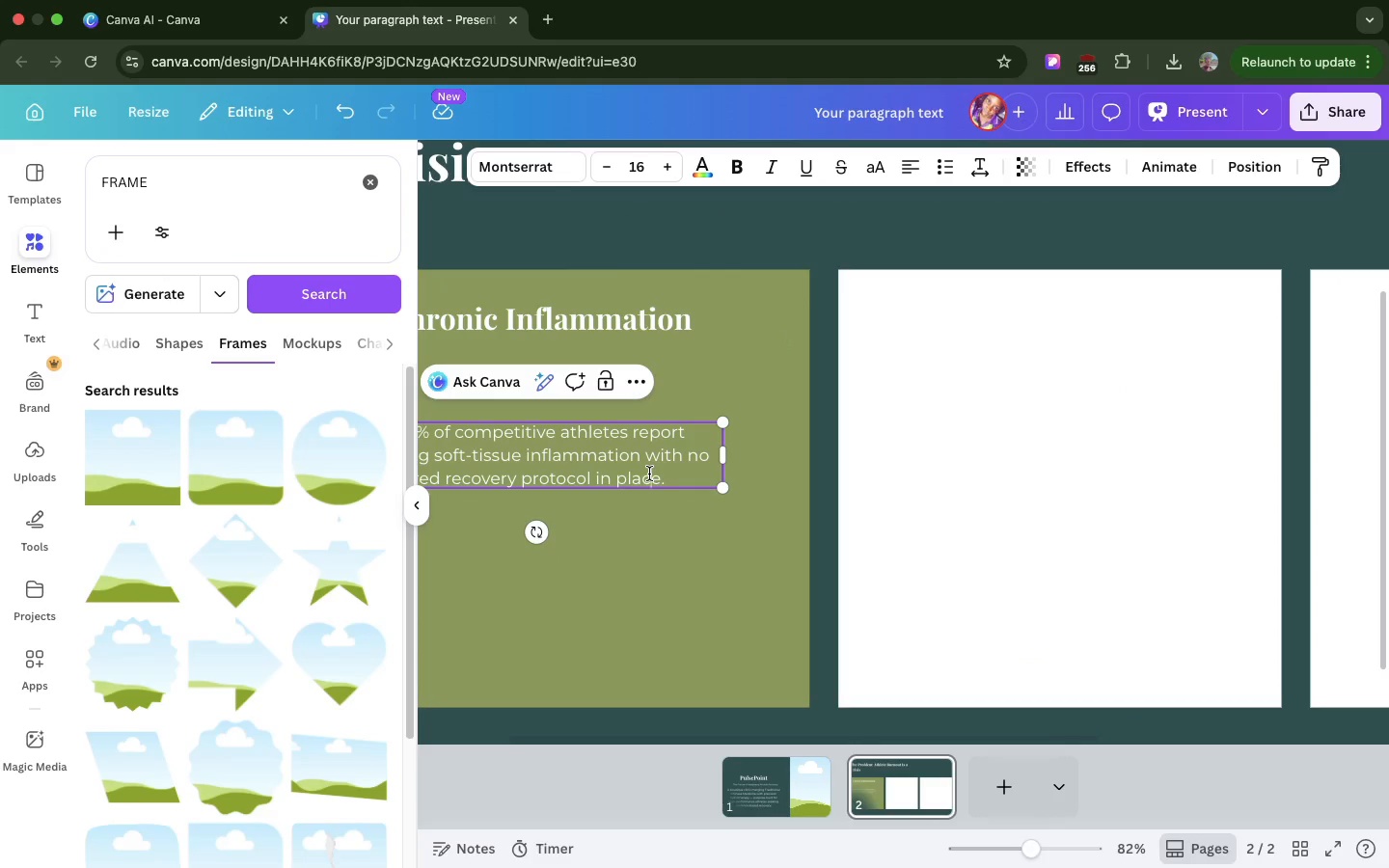 
left_click_drag(start_coordinate=[649, 474], to_coordinate=[709, 588])
 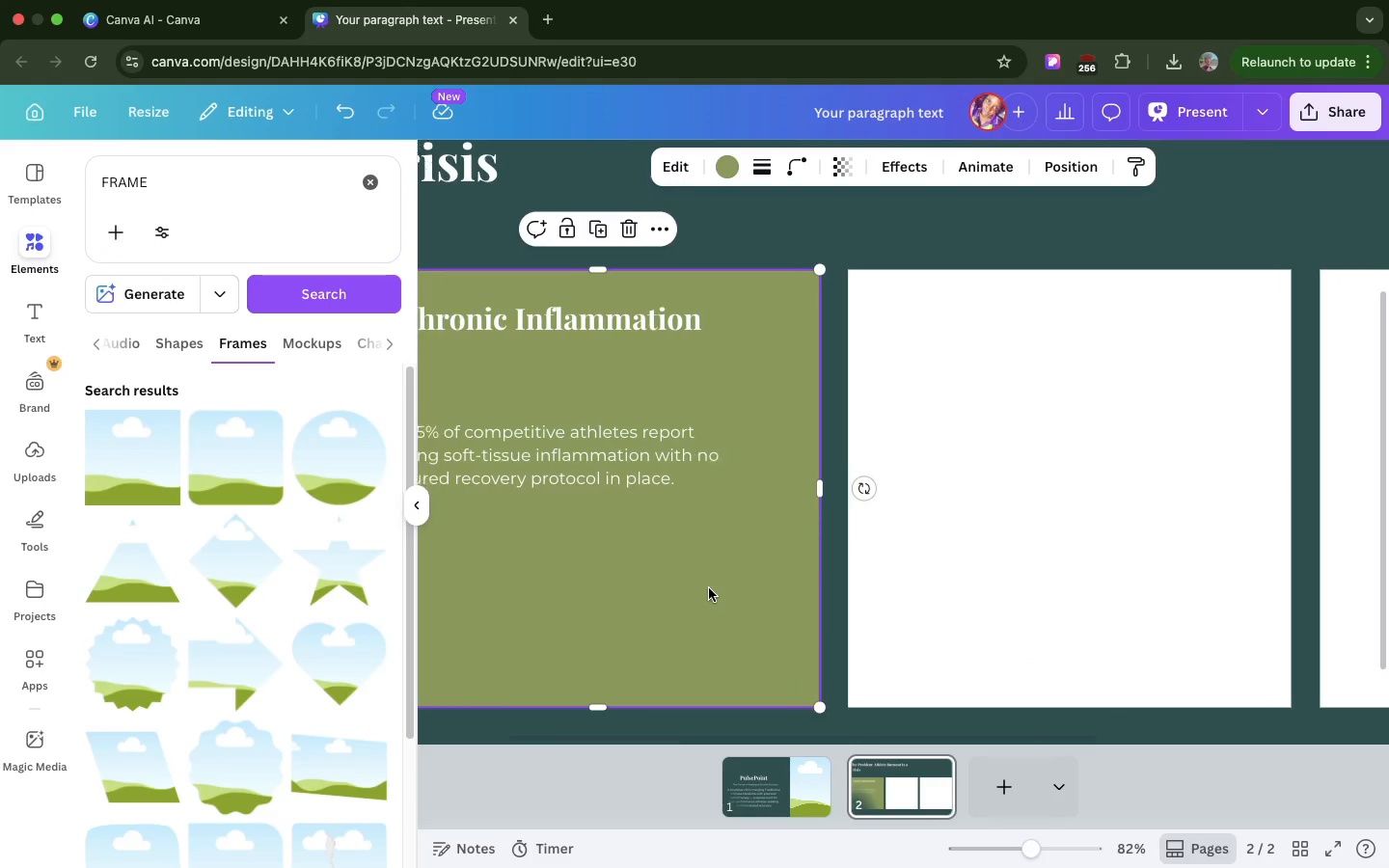 
scroll: coordinate [709, 588], scroll_direction: up, amount: 4.0
 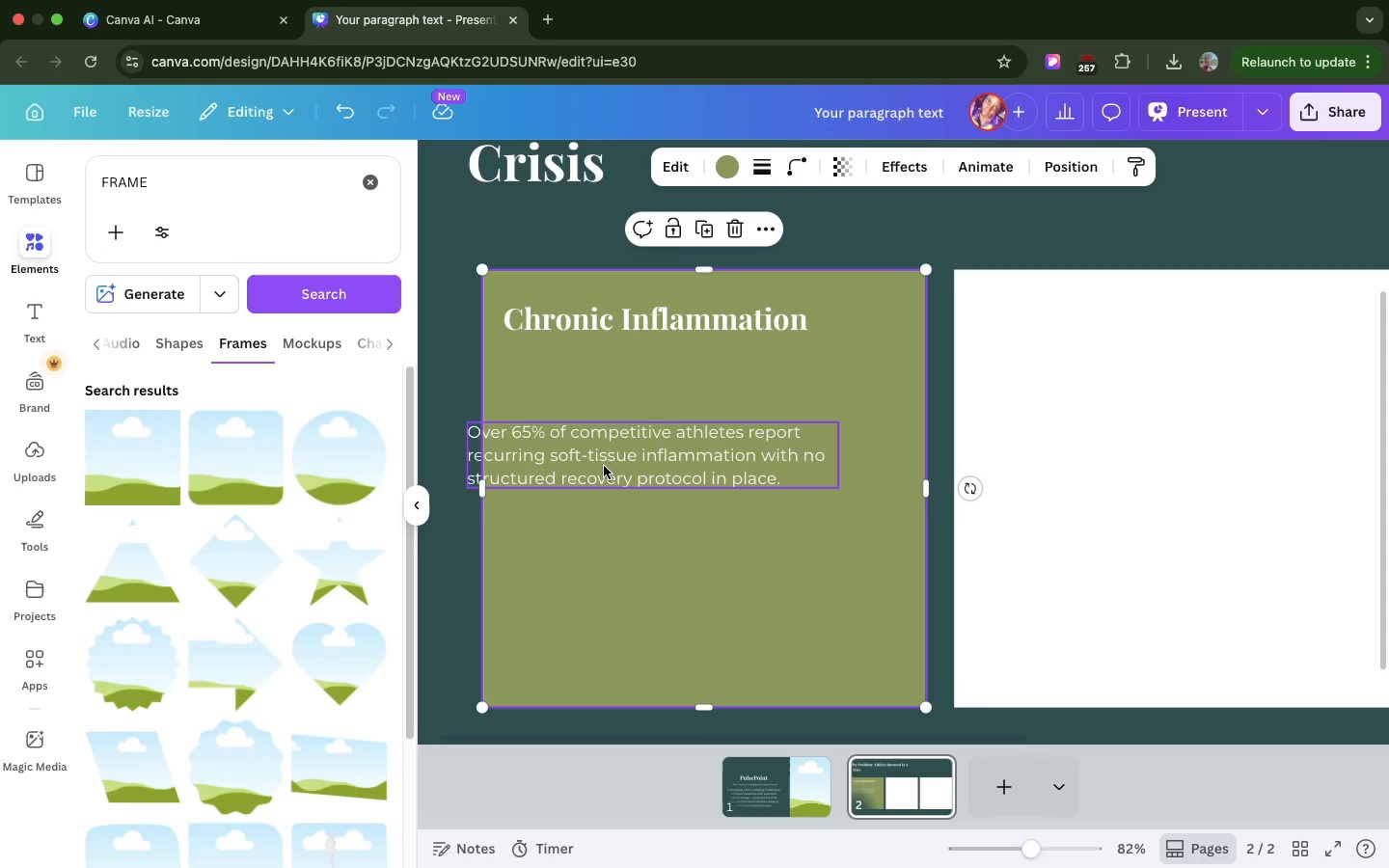 
left_click_drag(start_coordinate=[604, 466], to_coordinate=[672, 515])
 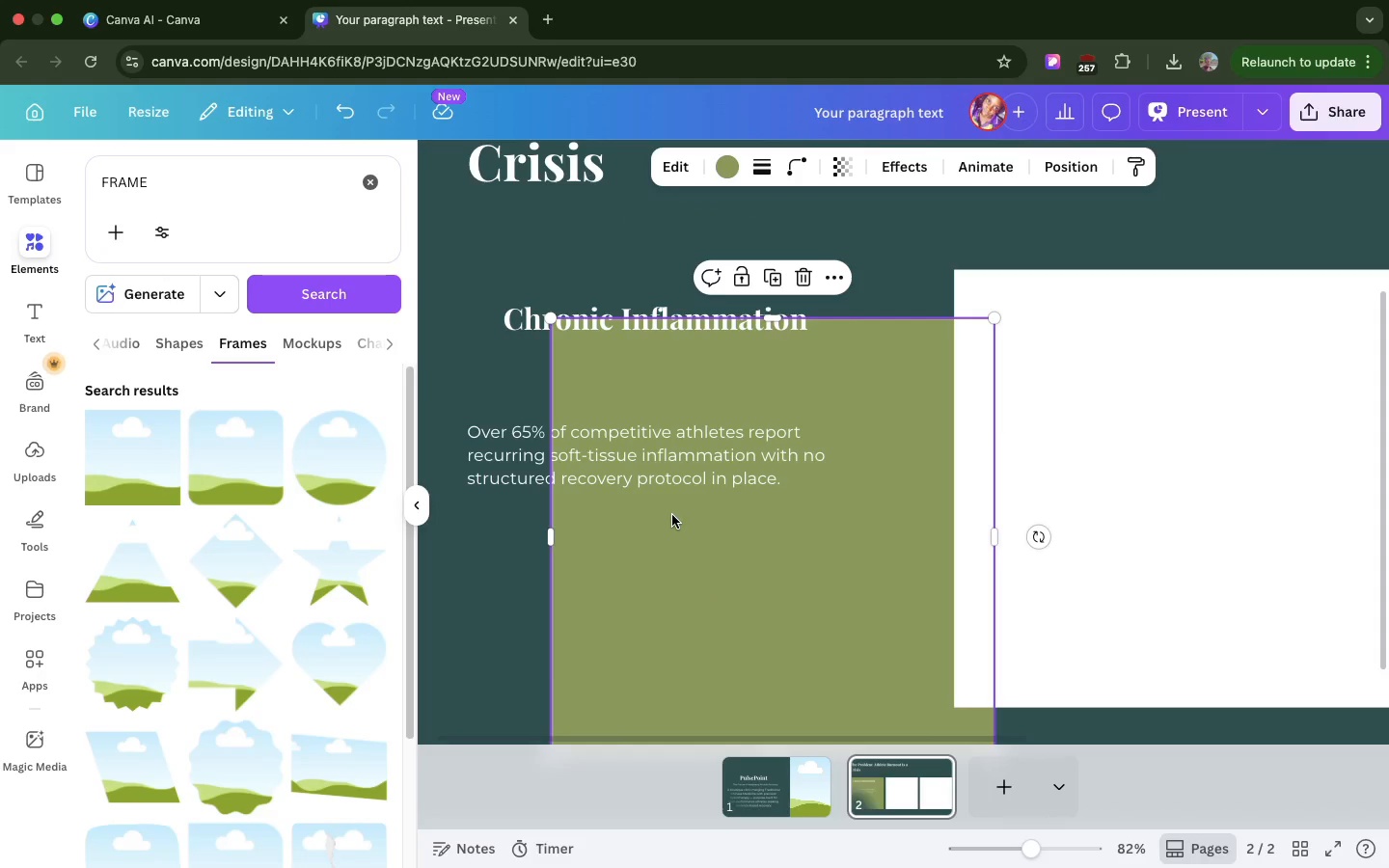 
hold_key(key=CommandLeft, duration=0.63)
 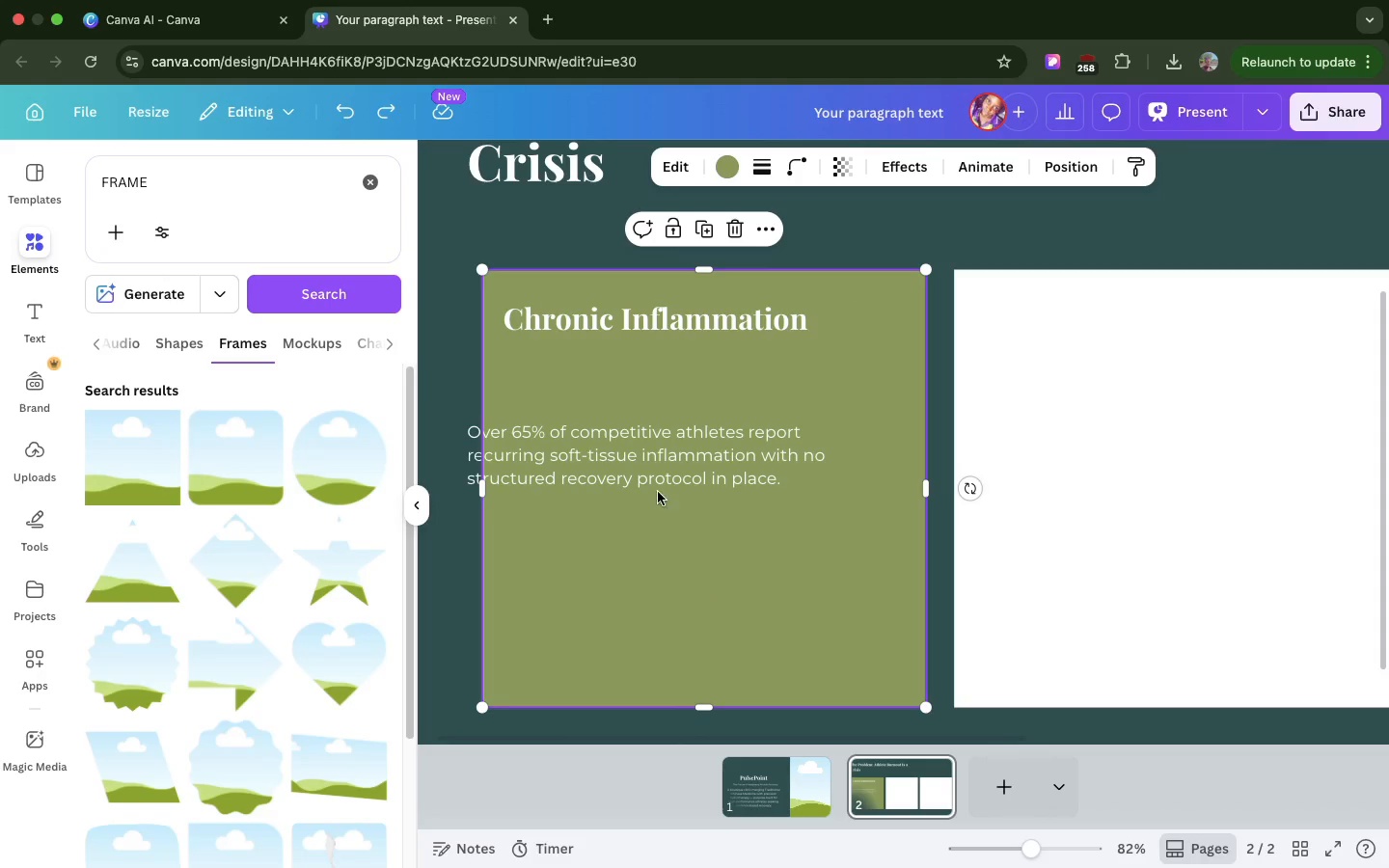 
hold_key(key=Z, duration=0.3)
 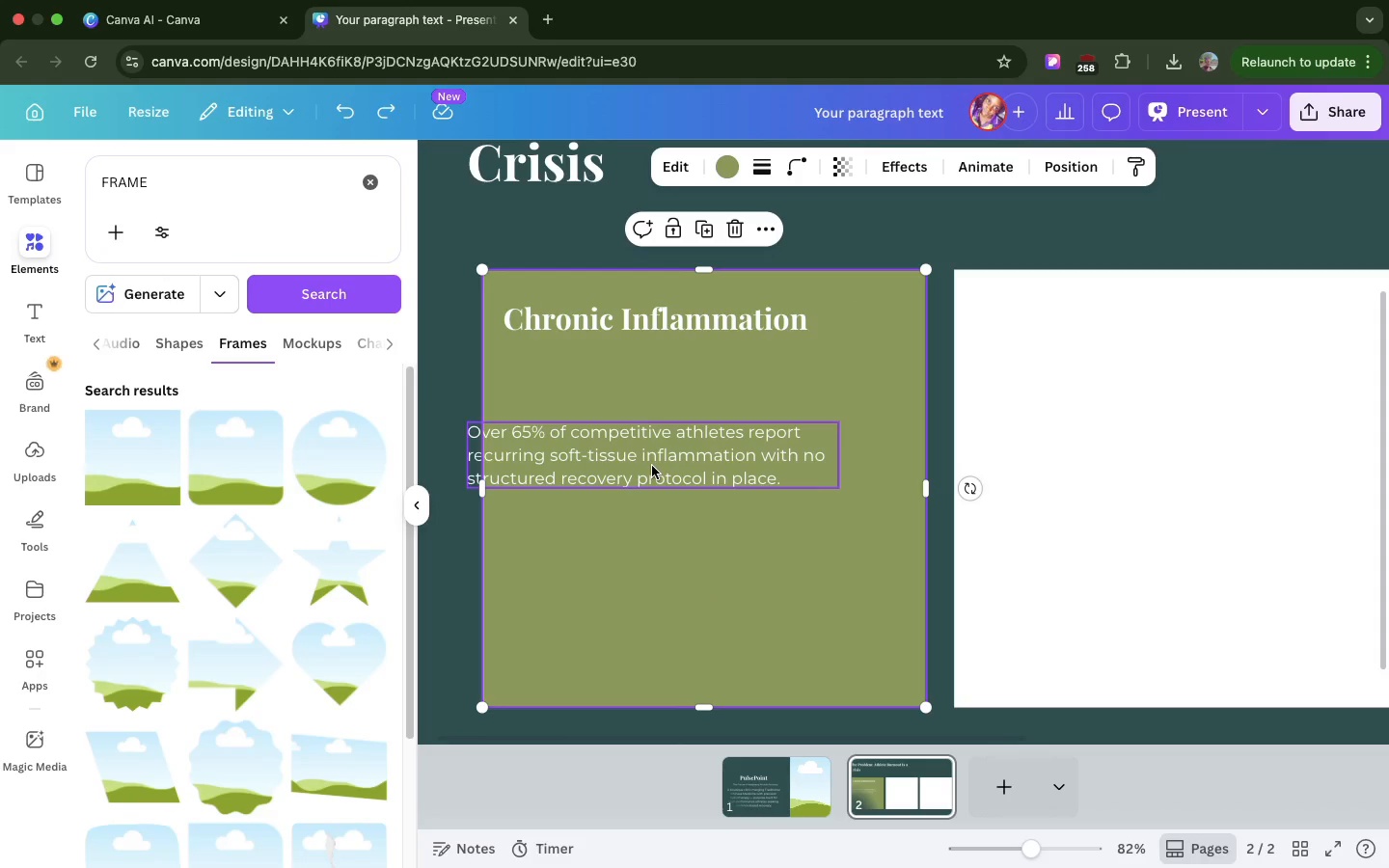 
left_click([652, 466])
 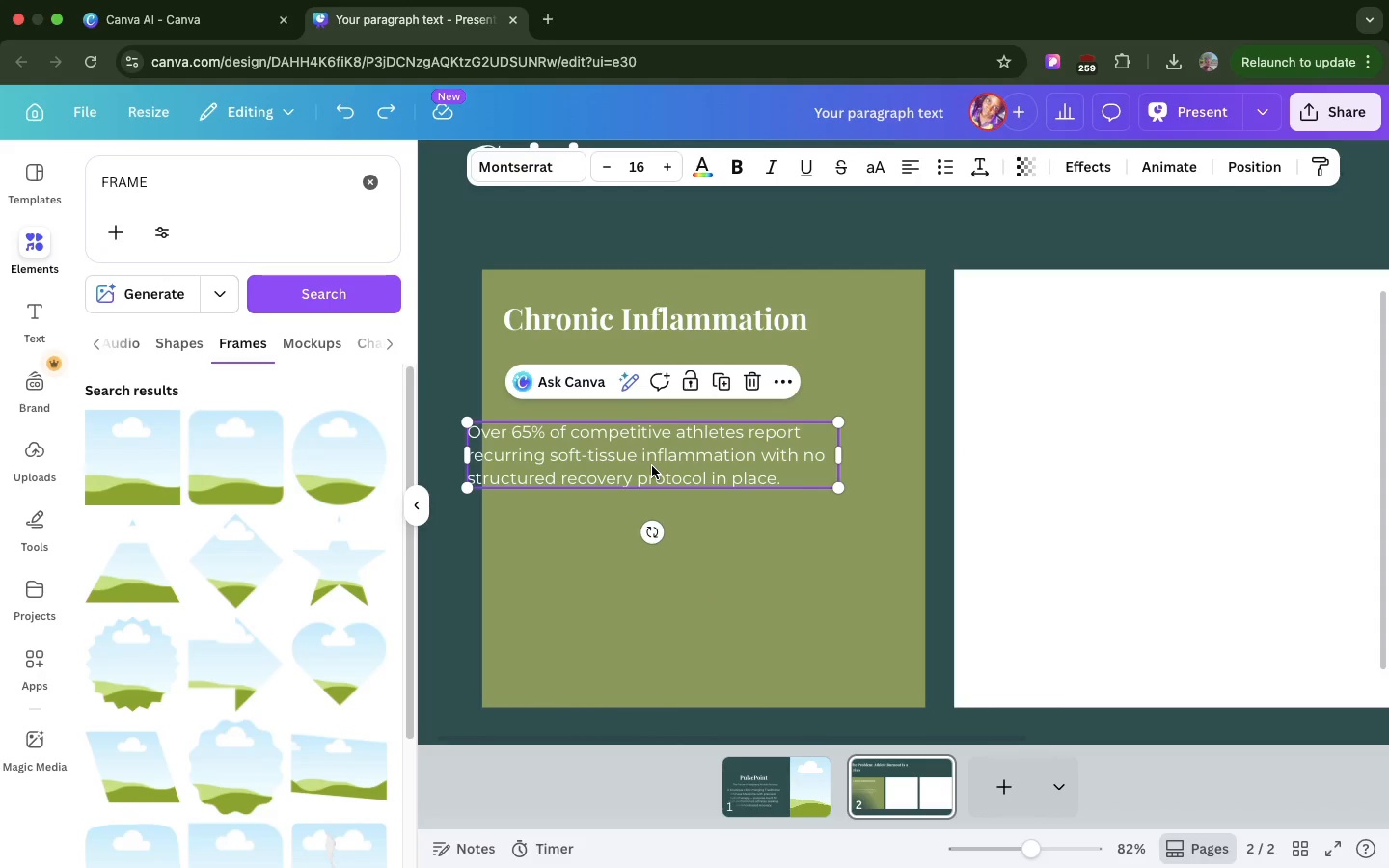 
left_click_drag(start_coordinate=[652, 466], to_coordinate=[690, 455])
 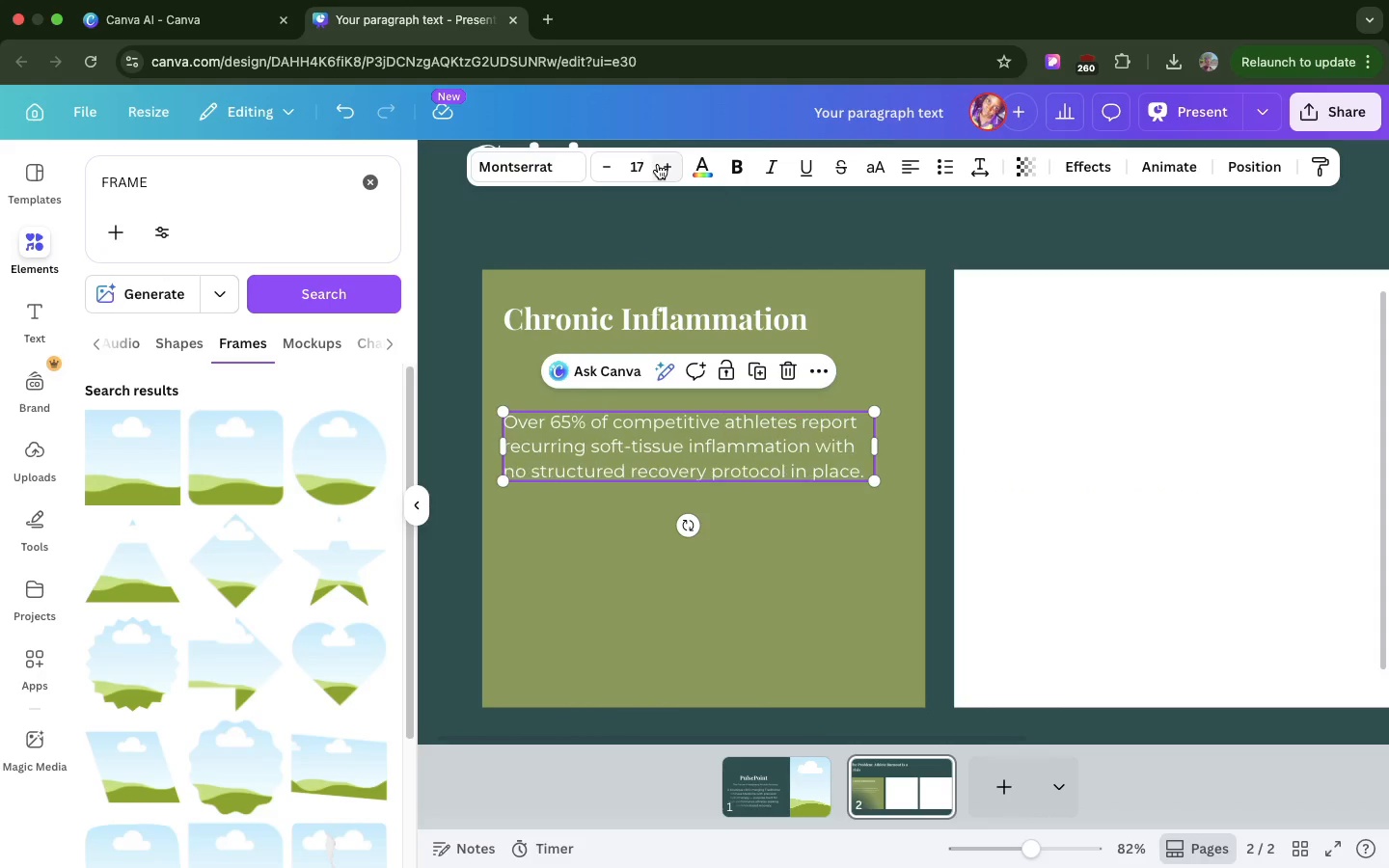 
double_click([658, 164])
 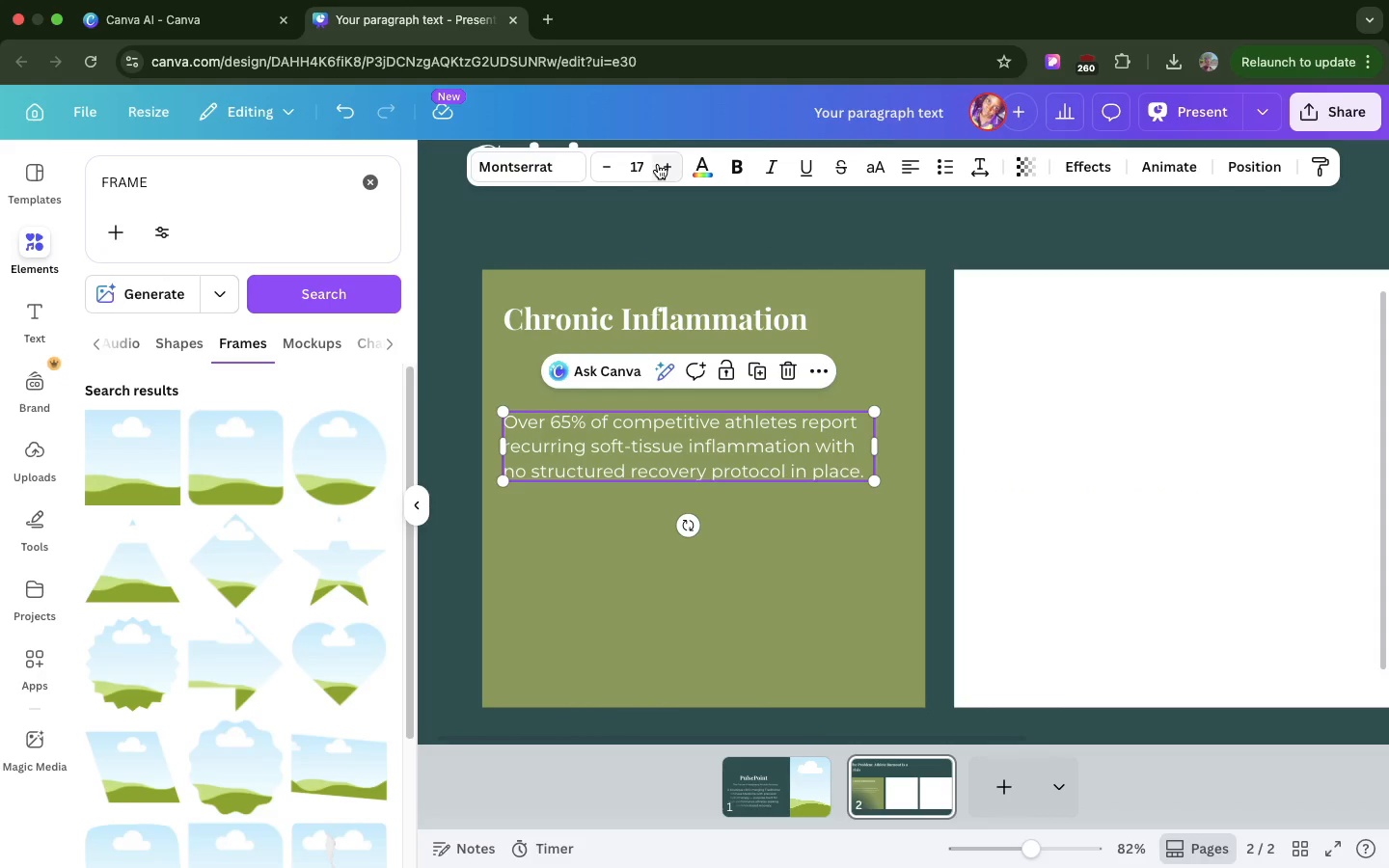 
triple_click([658, 164])
 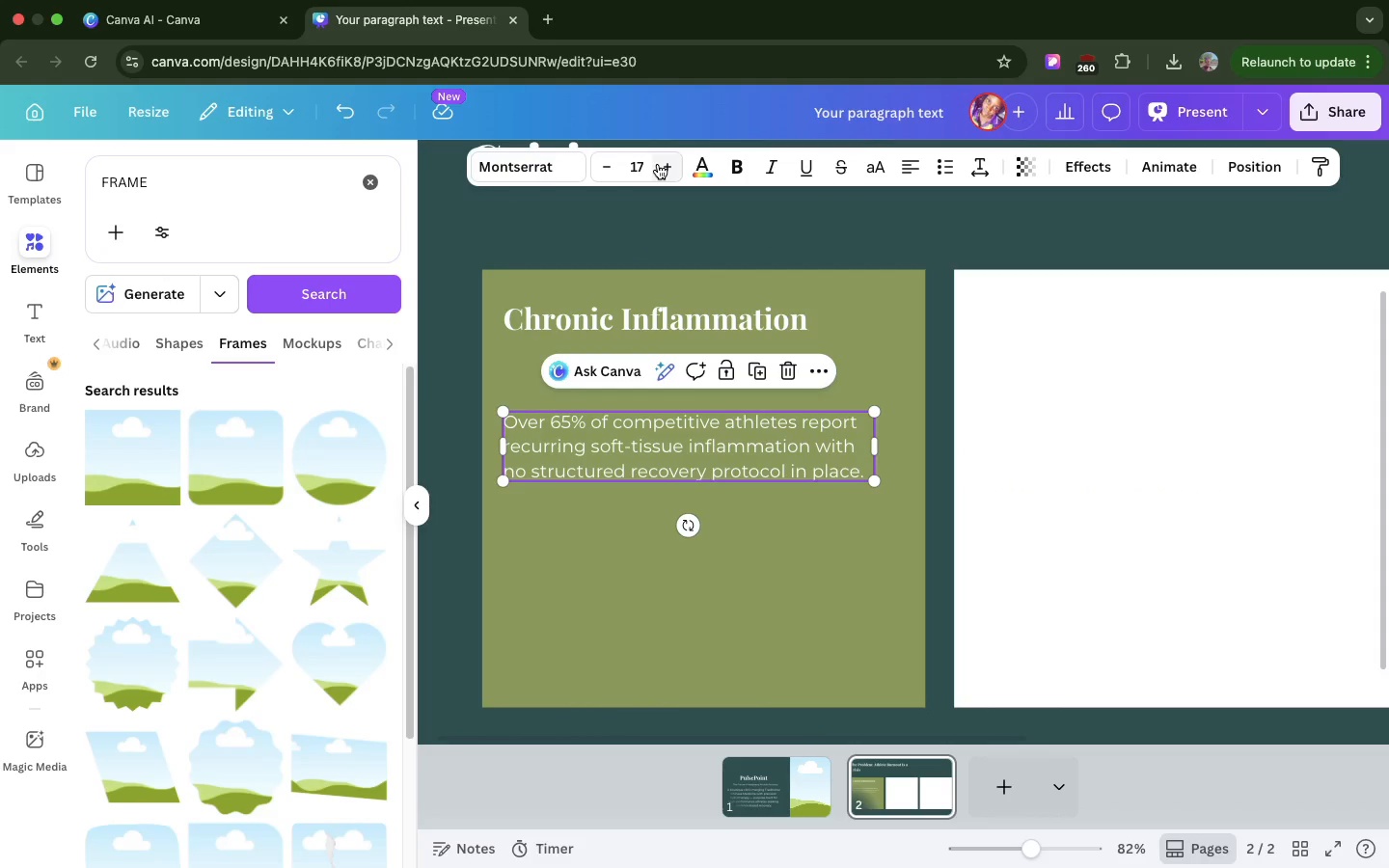 
triple_click([658, 164])
 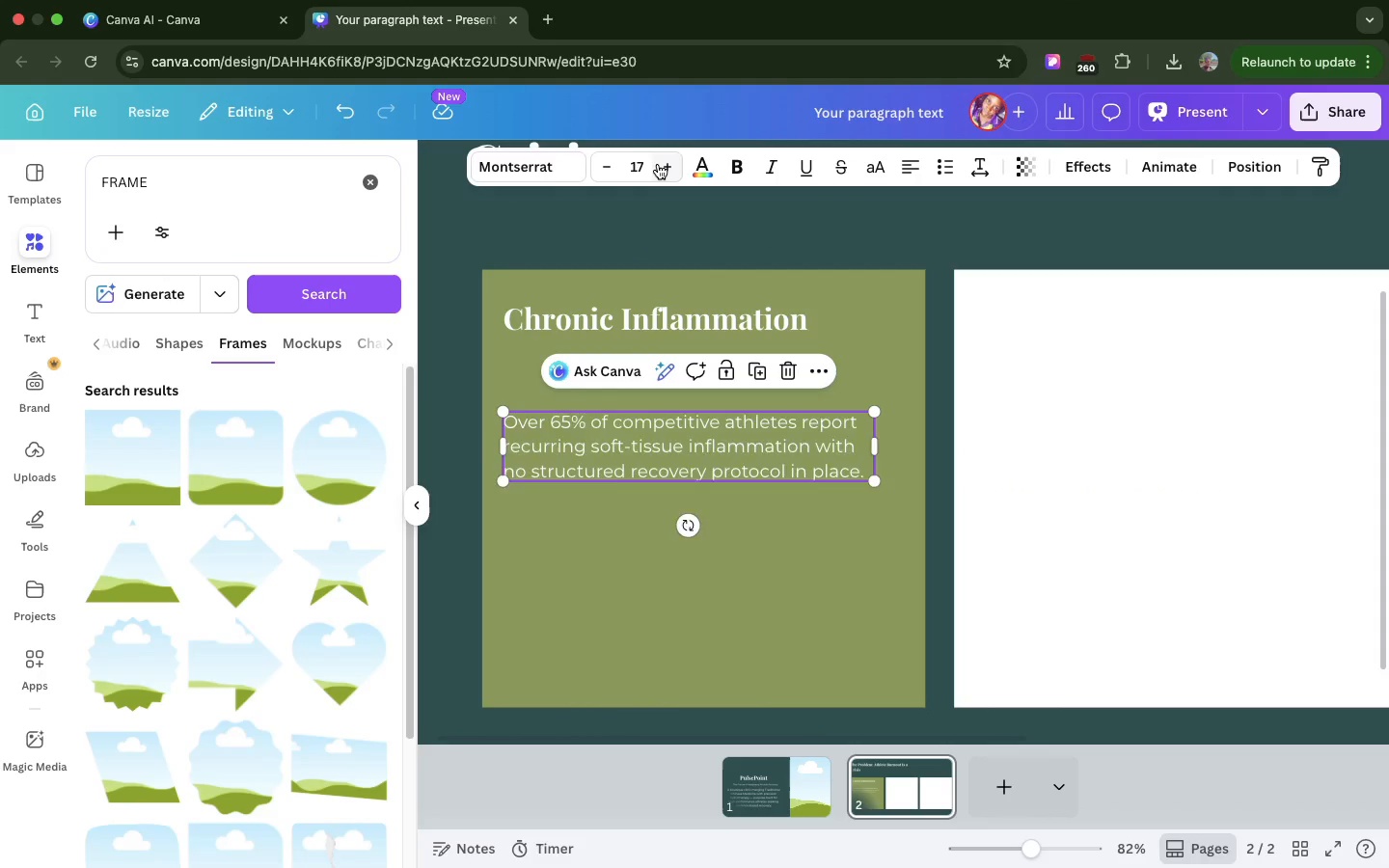 
triple_click([658, 164])
 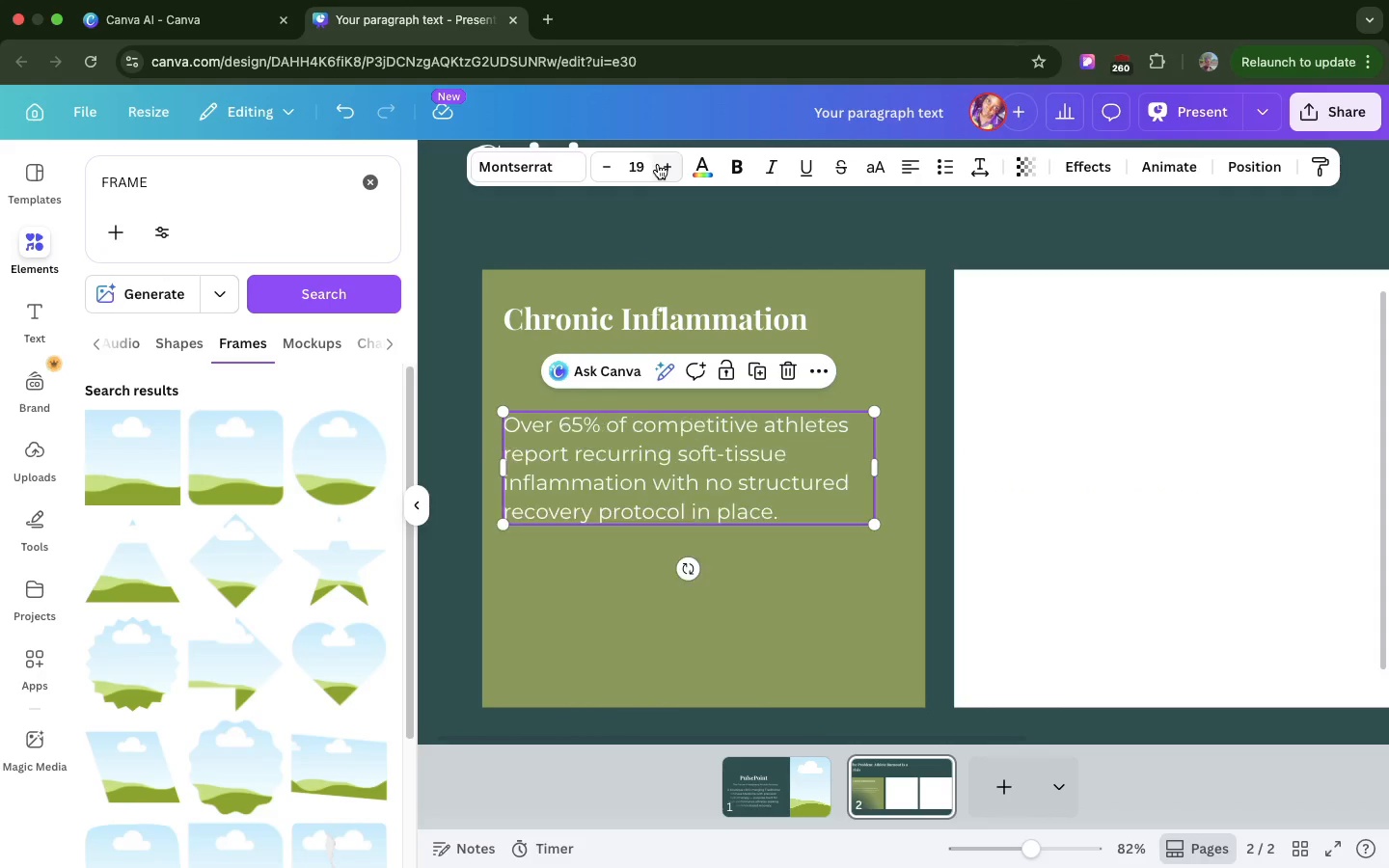 
triple_click([658, 164])
 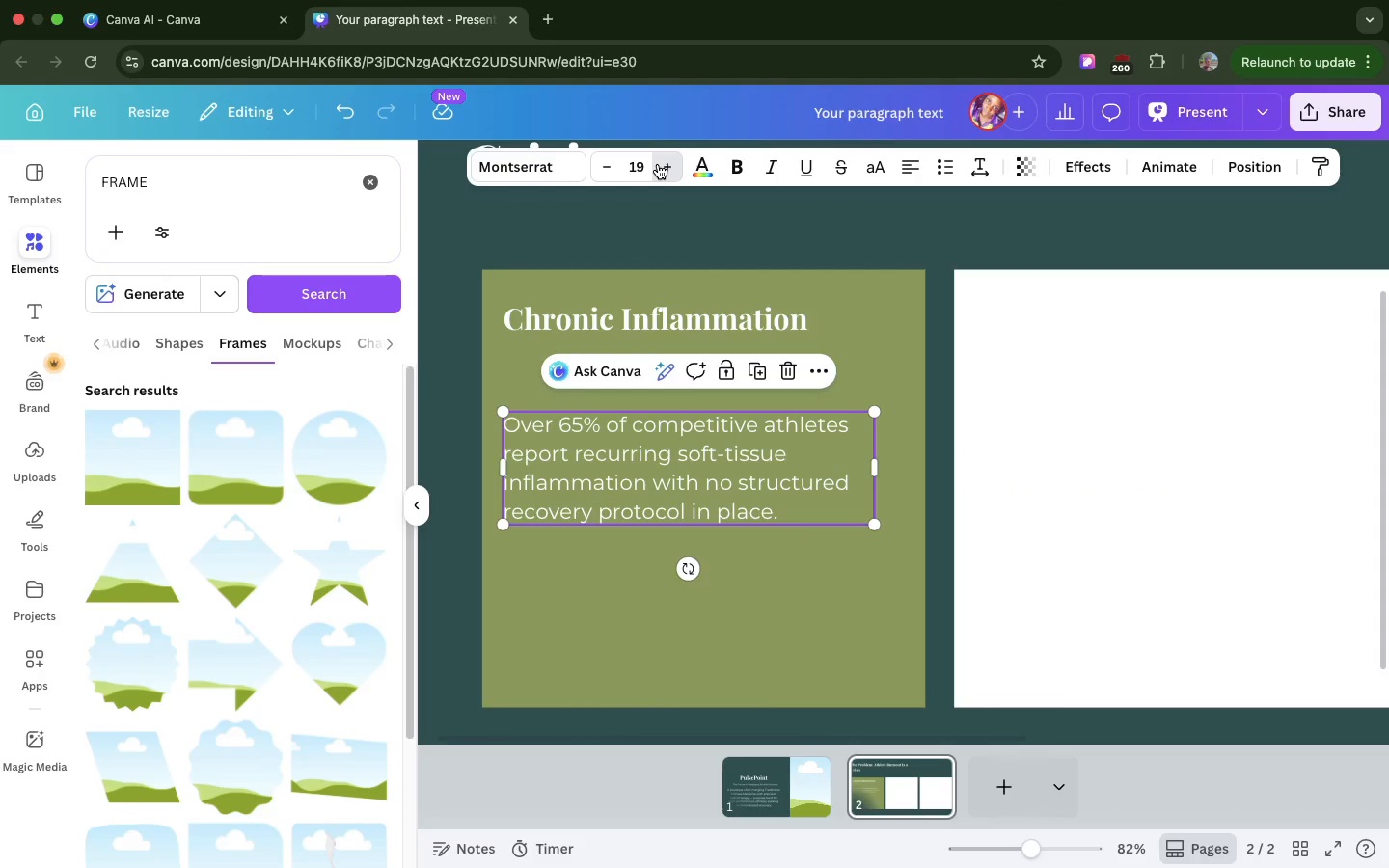 
triple_click([658, 164])
 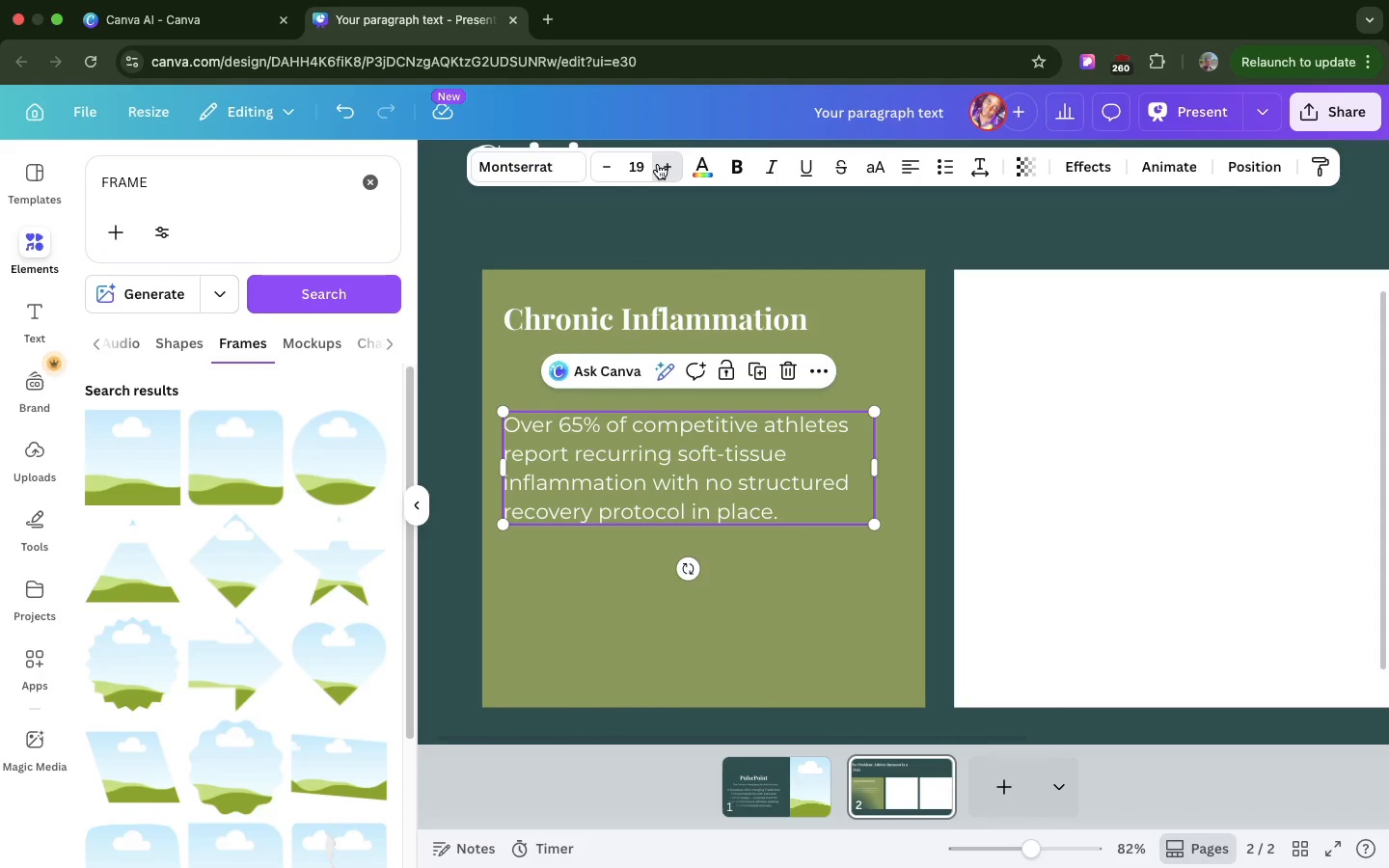 
triple_click([658, 164])
 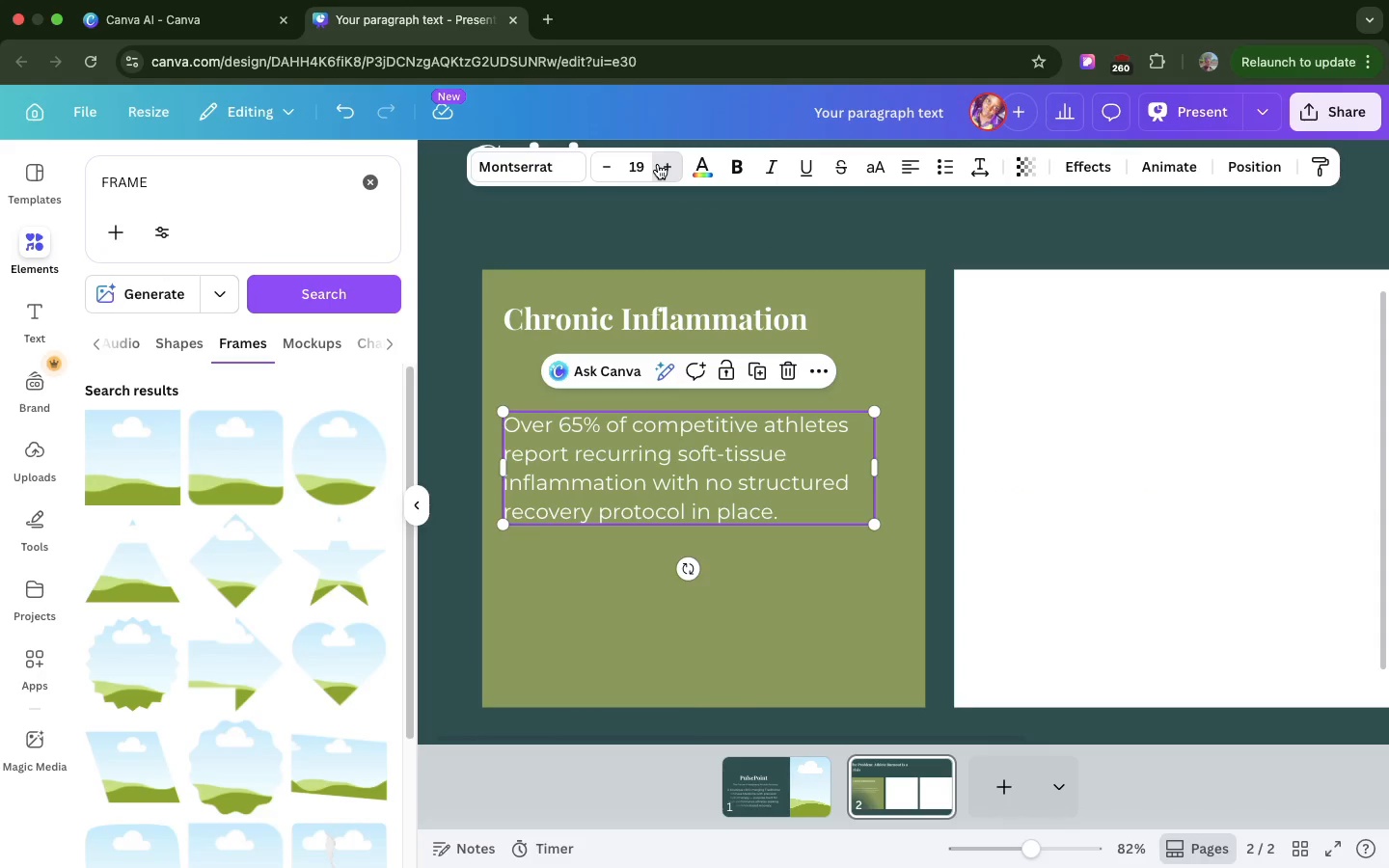 
triple_click([658, 164])
 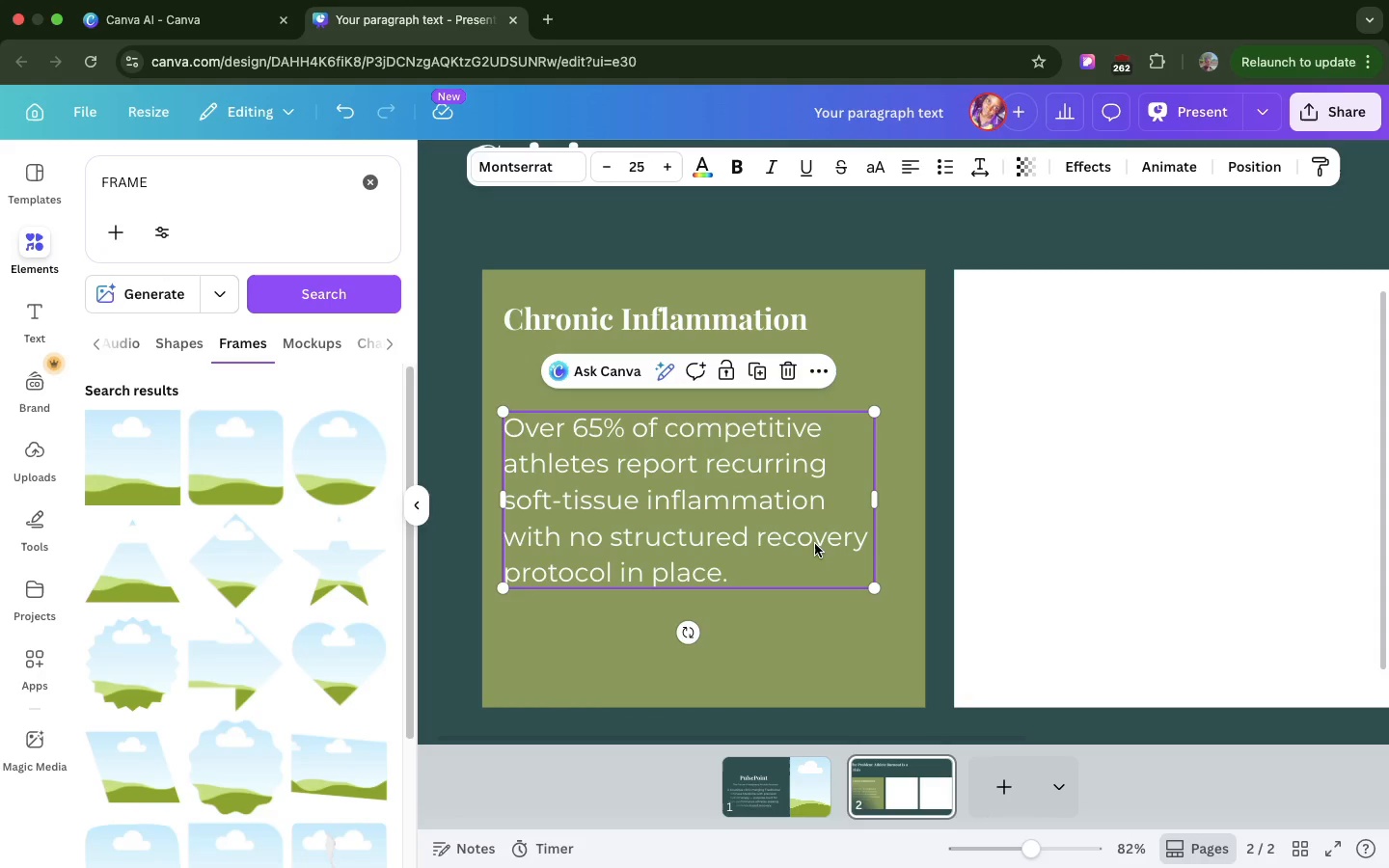 
left_click_drag(start_coordinate=[815, 544], to_coordinate=[816, 635])
 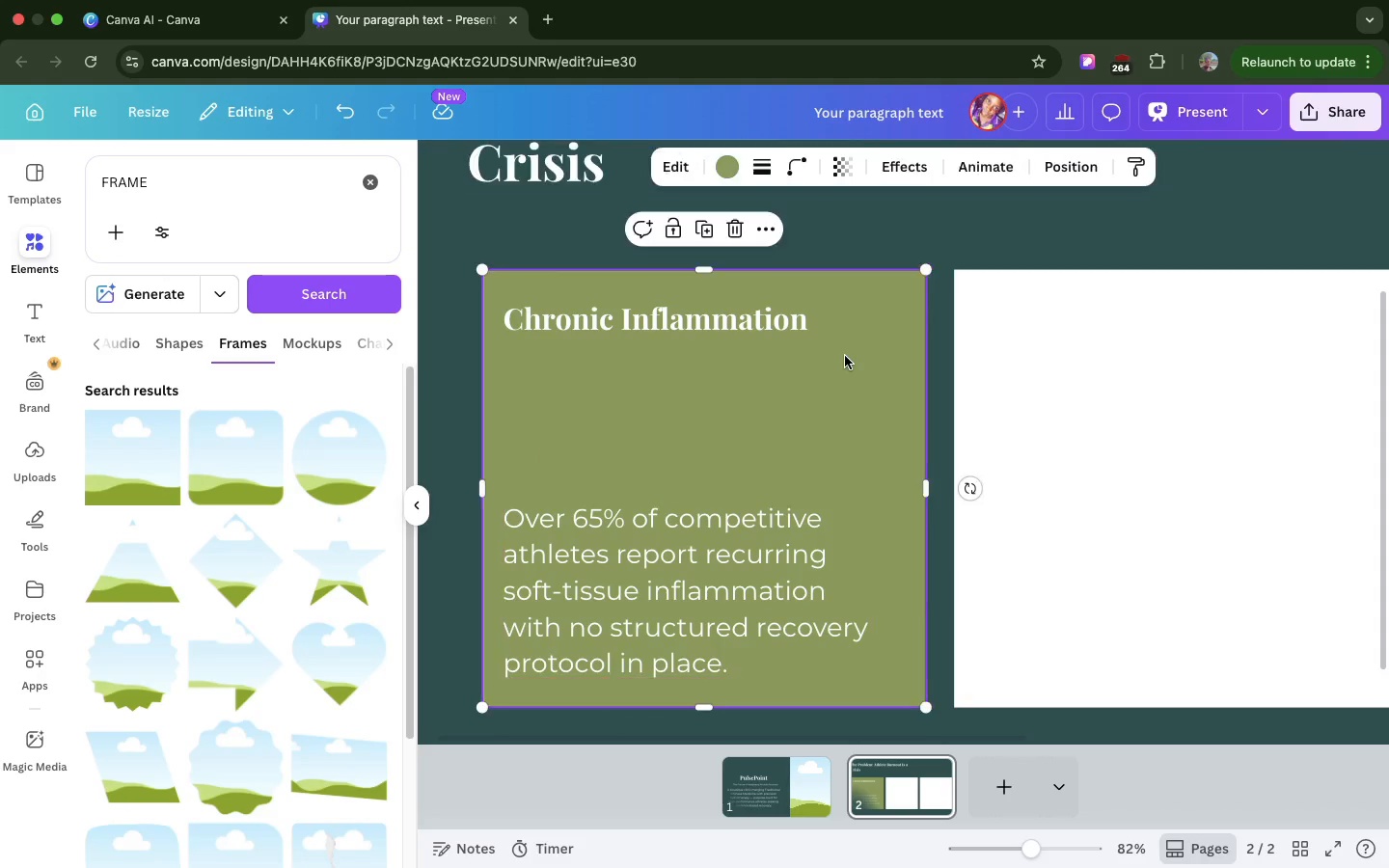 
left_click([845, 356])
 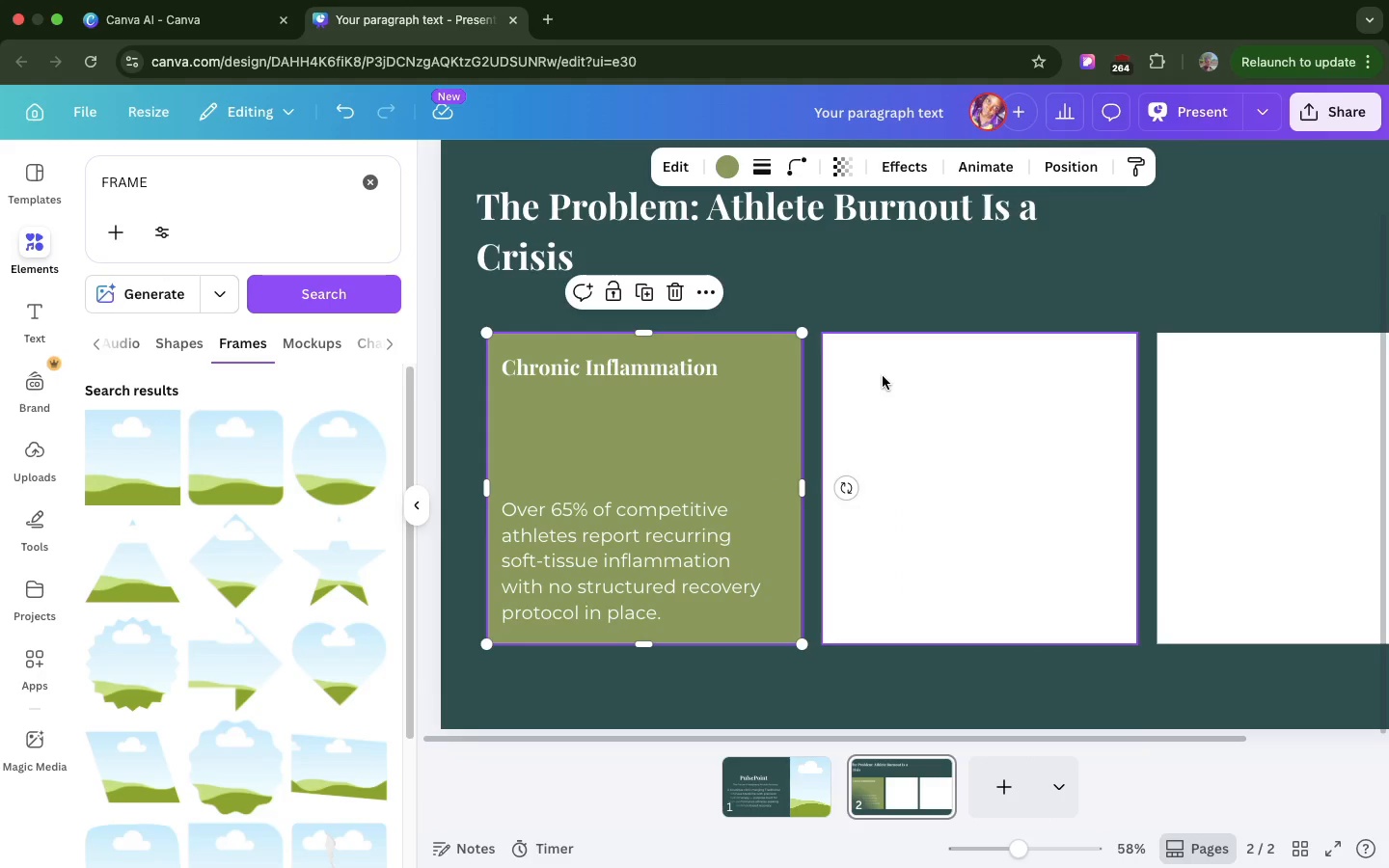 
left_click([883, 376])
 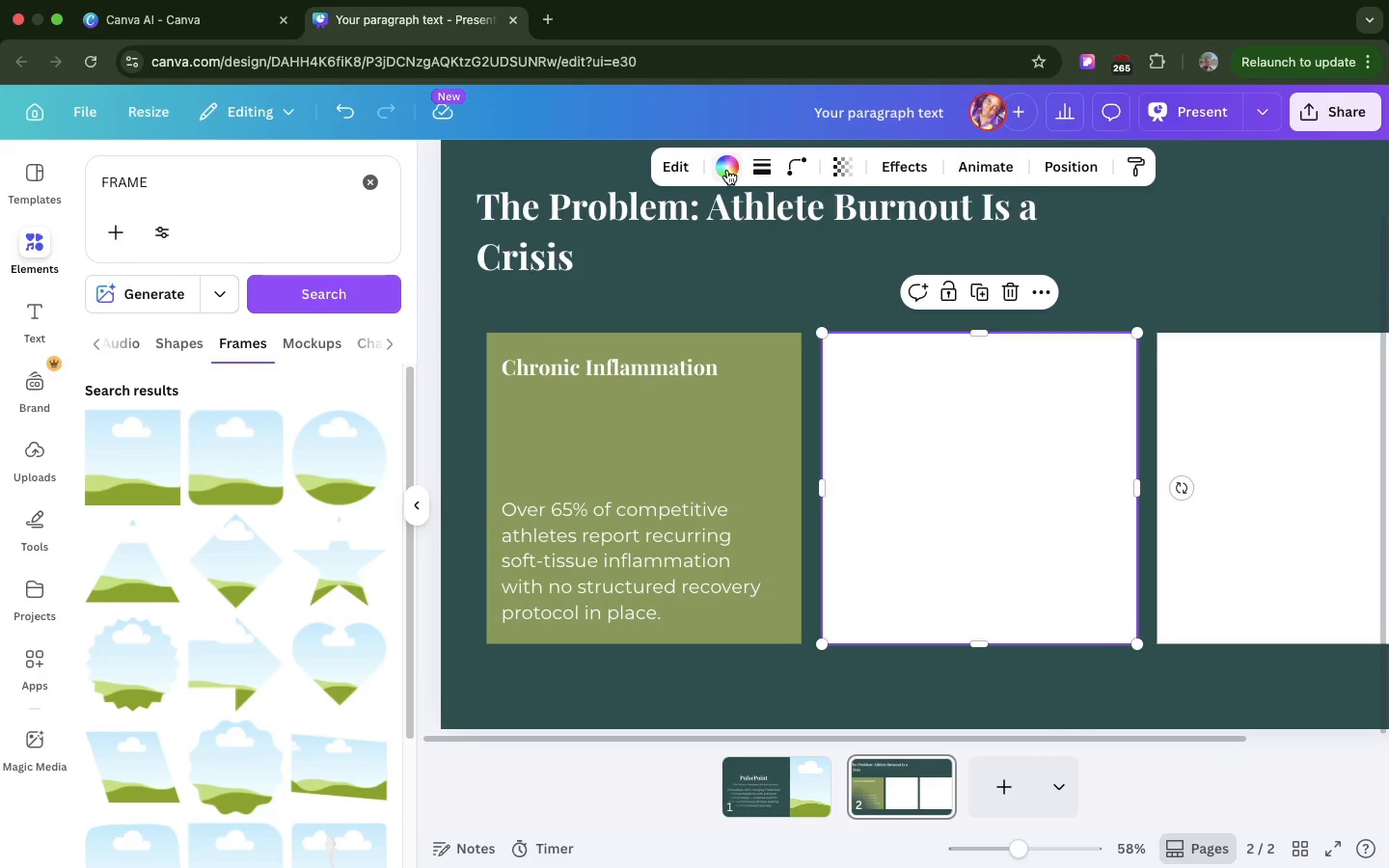 
left_click([727, 170])
 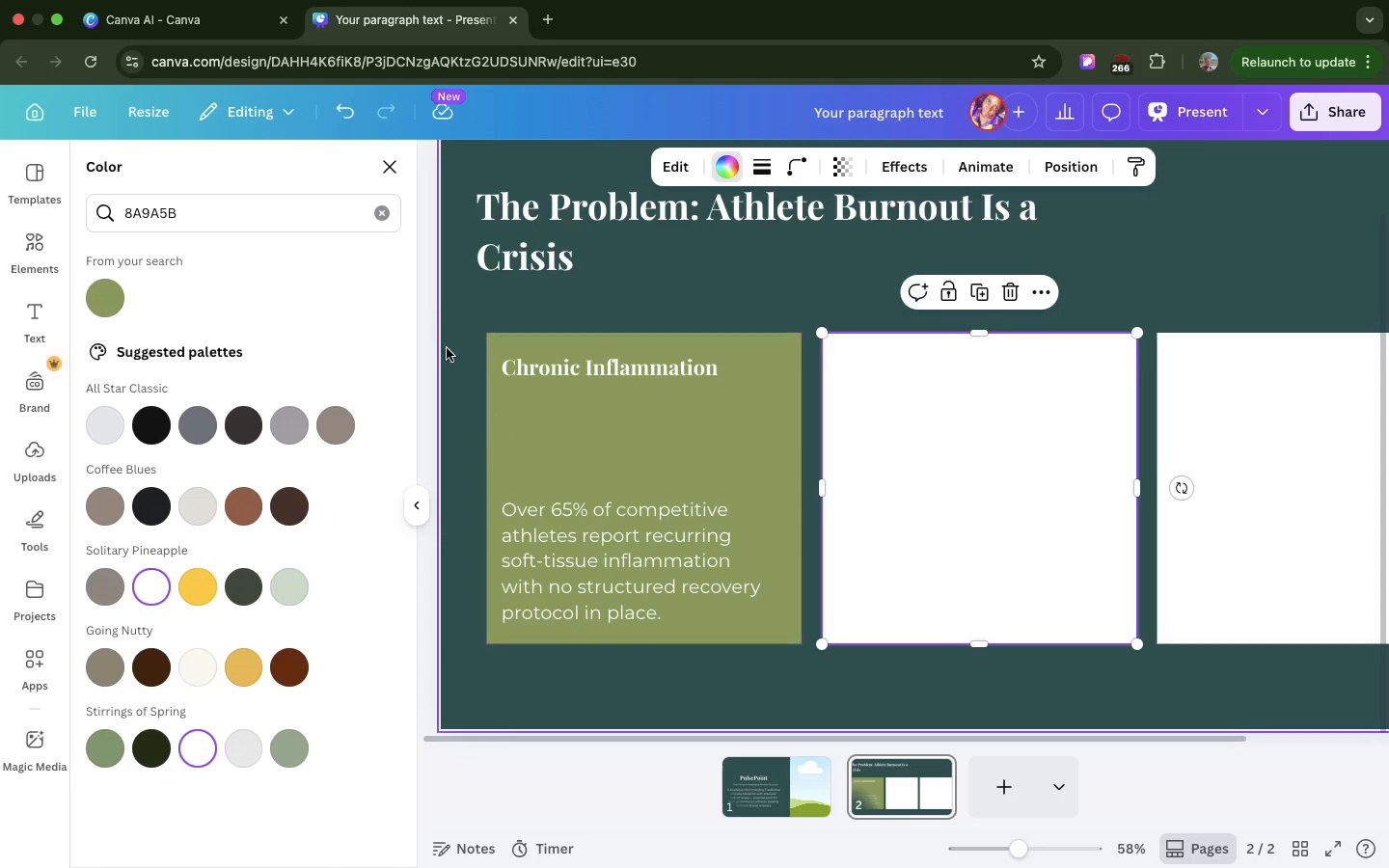 
left_click([385, 220])
 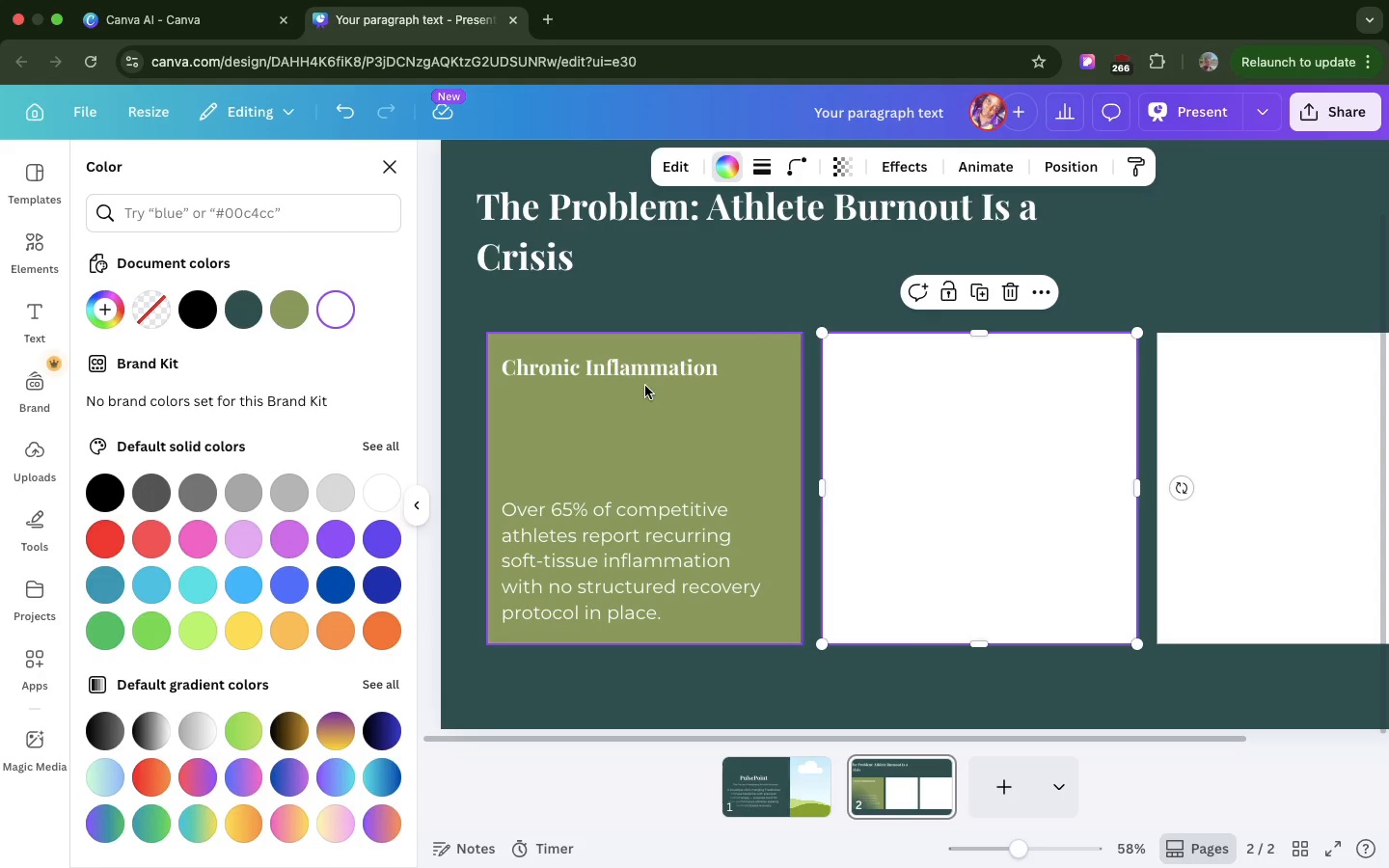 
left_click([643, 378])
 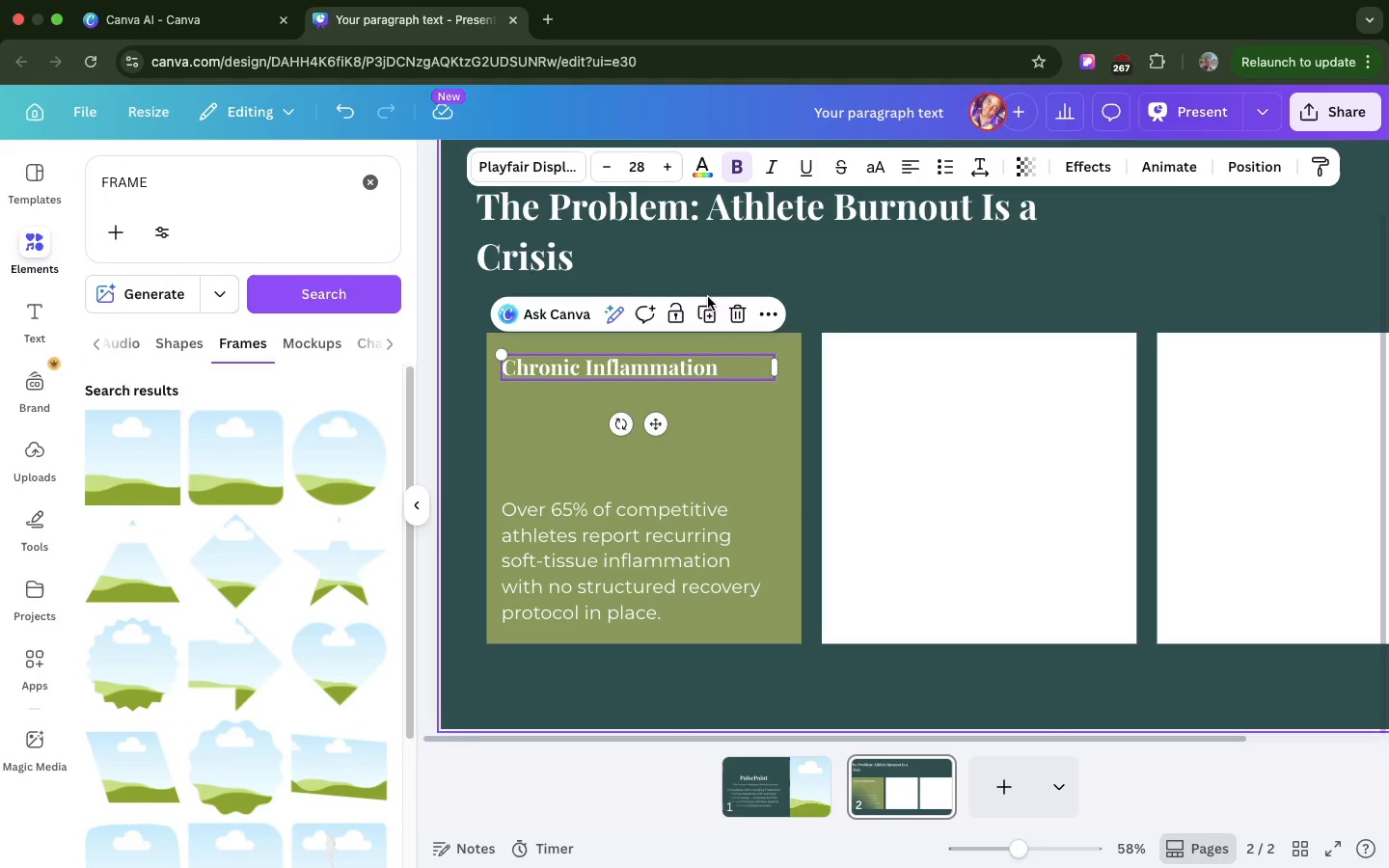 
left_click([709, 308])
 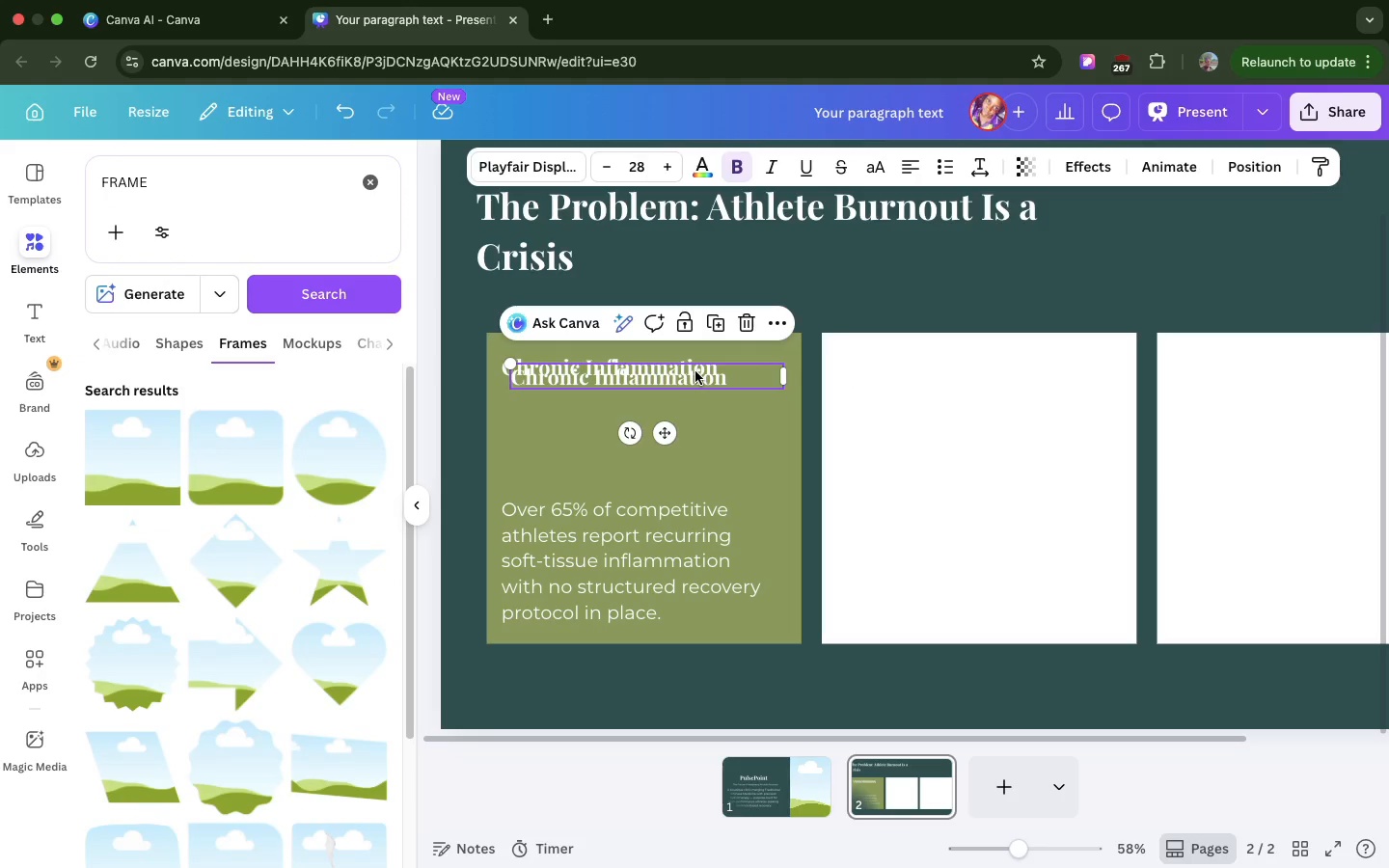 
left_click_drag(start_coordinate=[695, 371], to_coordinate=[1032, 365])
 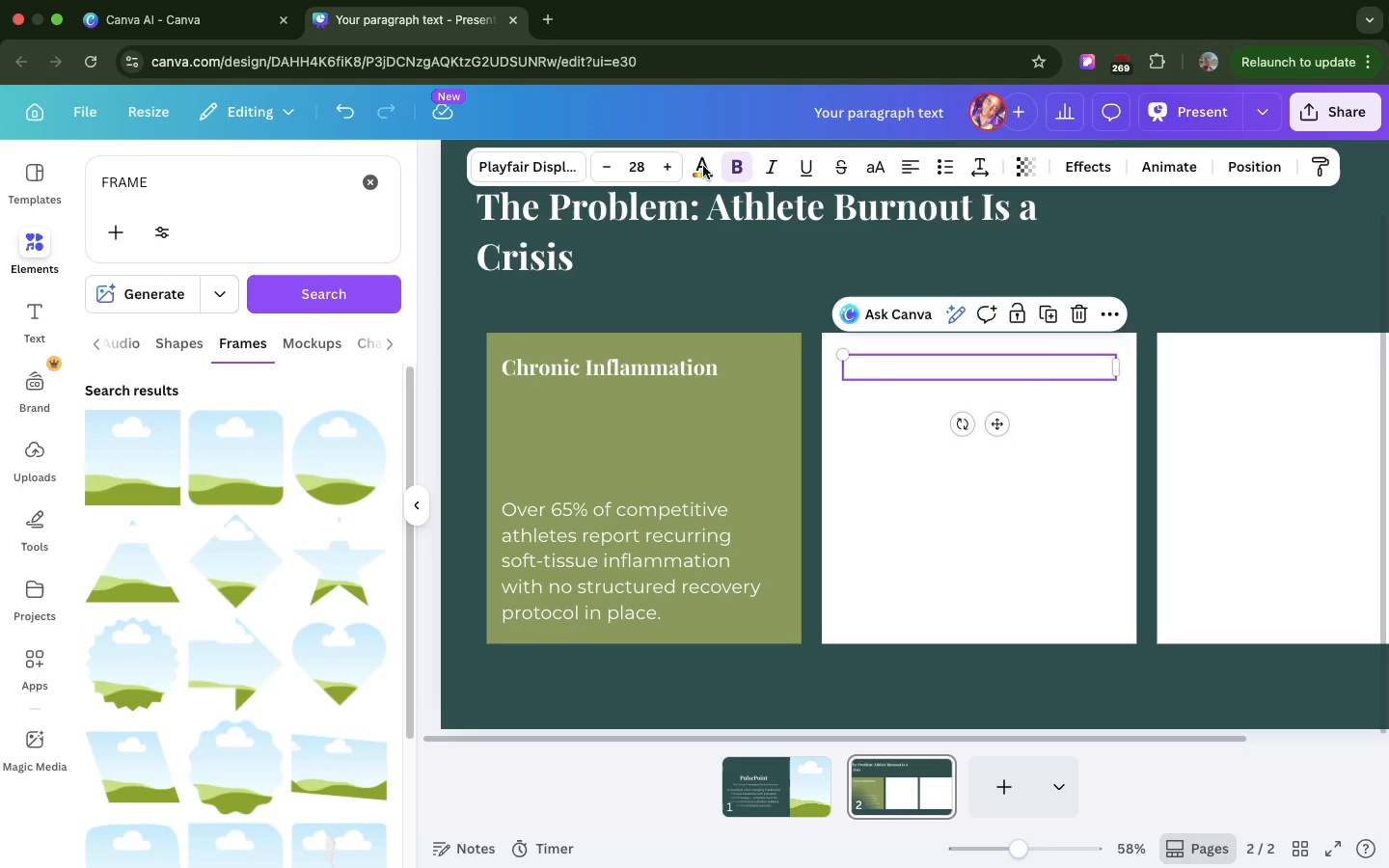 
left_click([703, 166])
 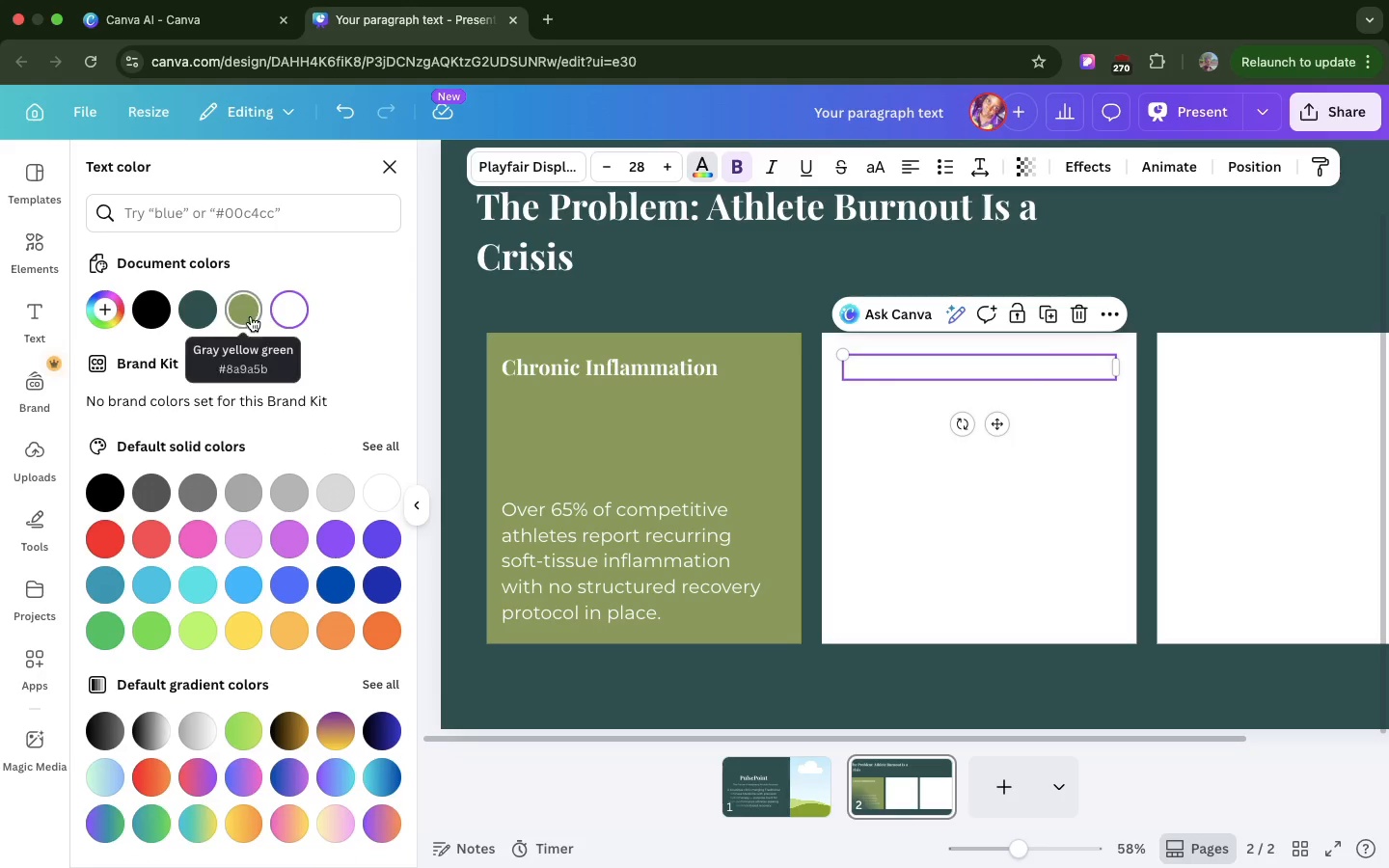 
left_click([183, 321])
 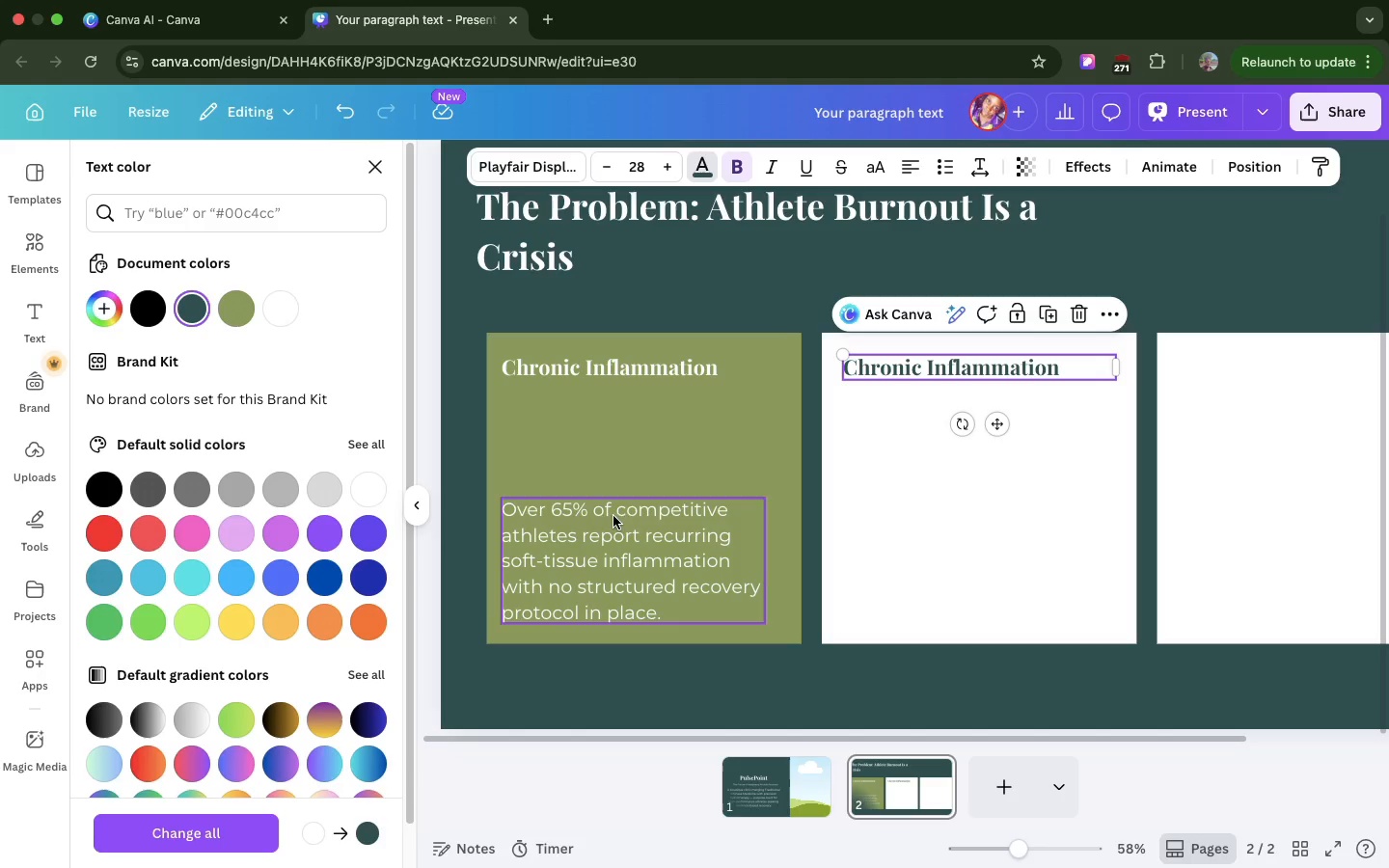 
wait(6.17)
 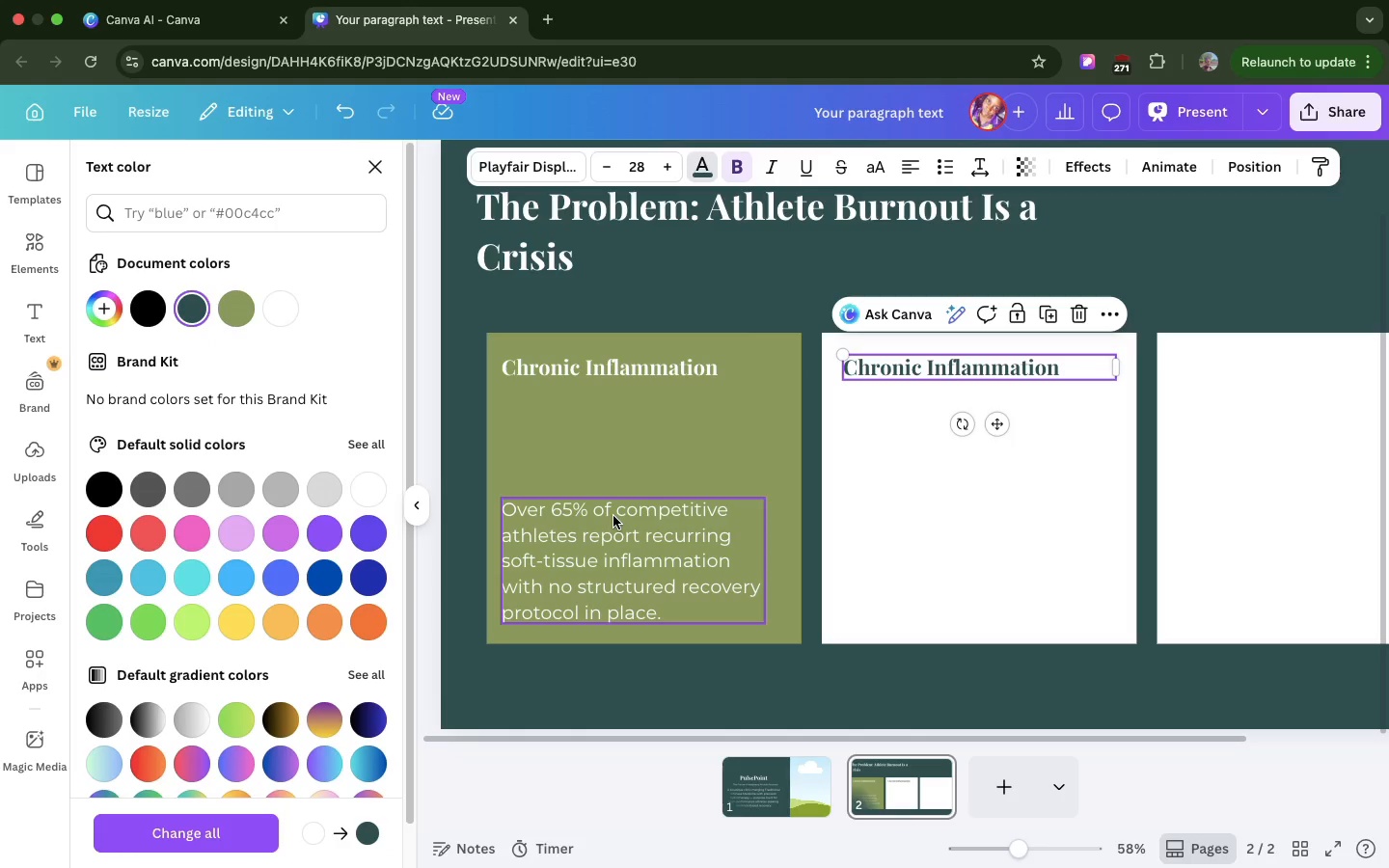 
double_click([927, 362])
 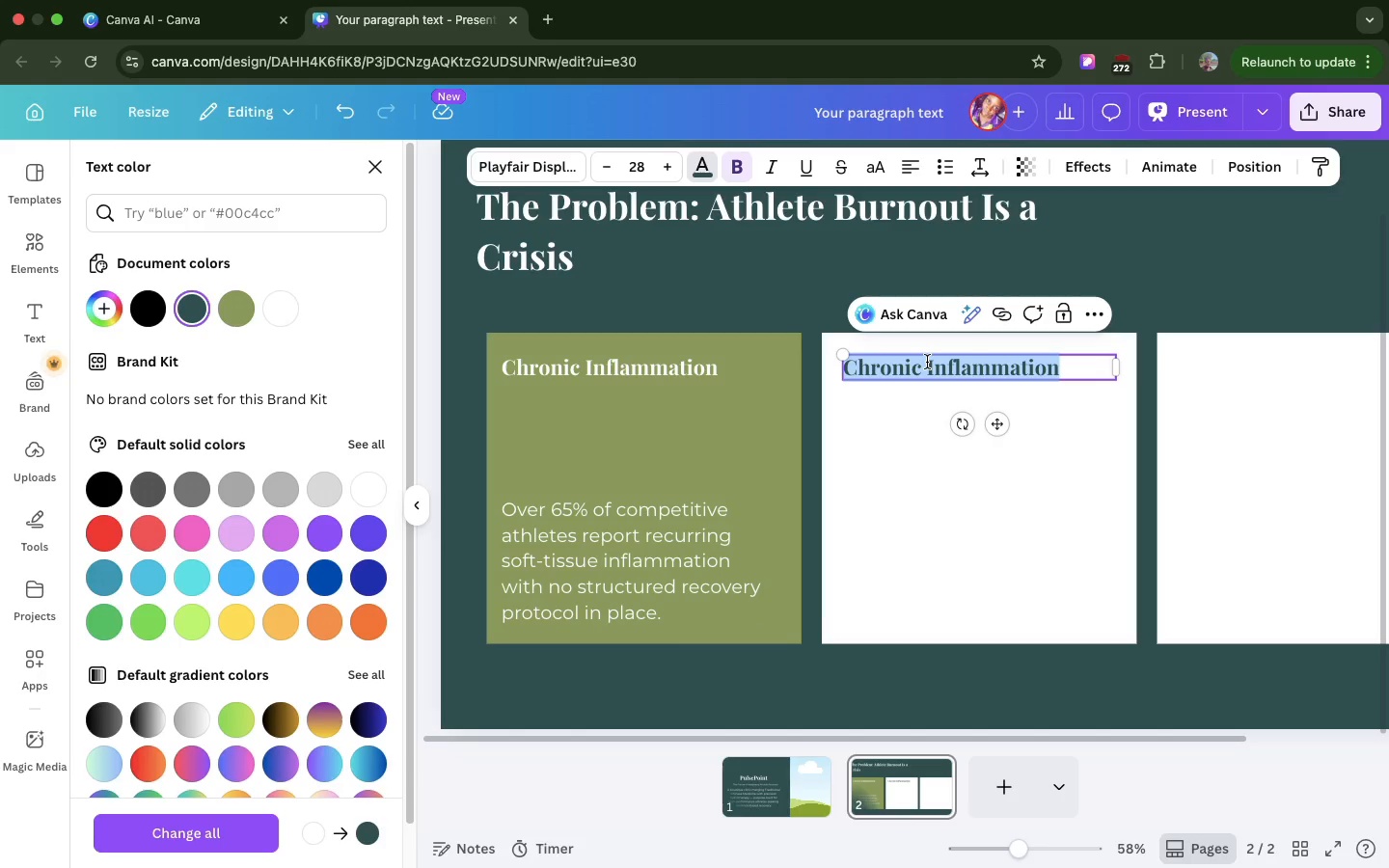 
key(Meta+V)
 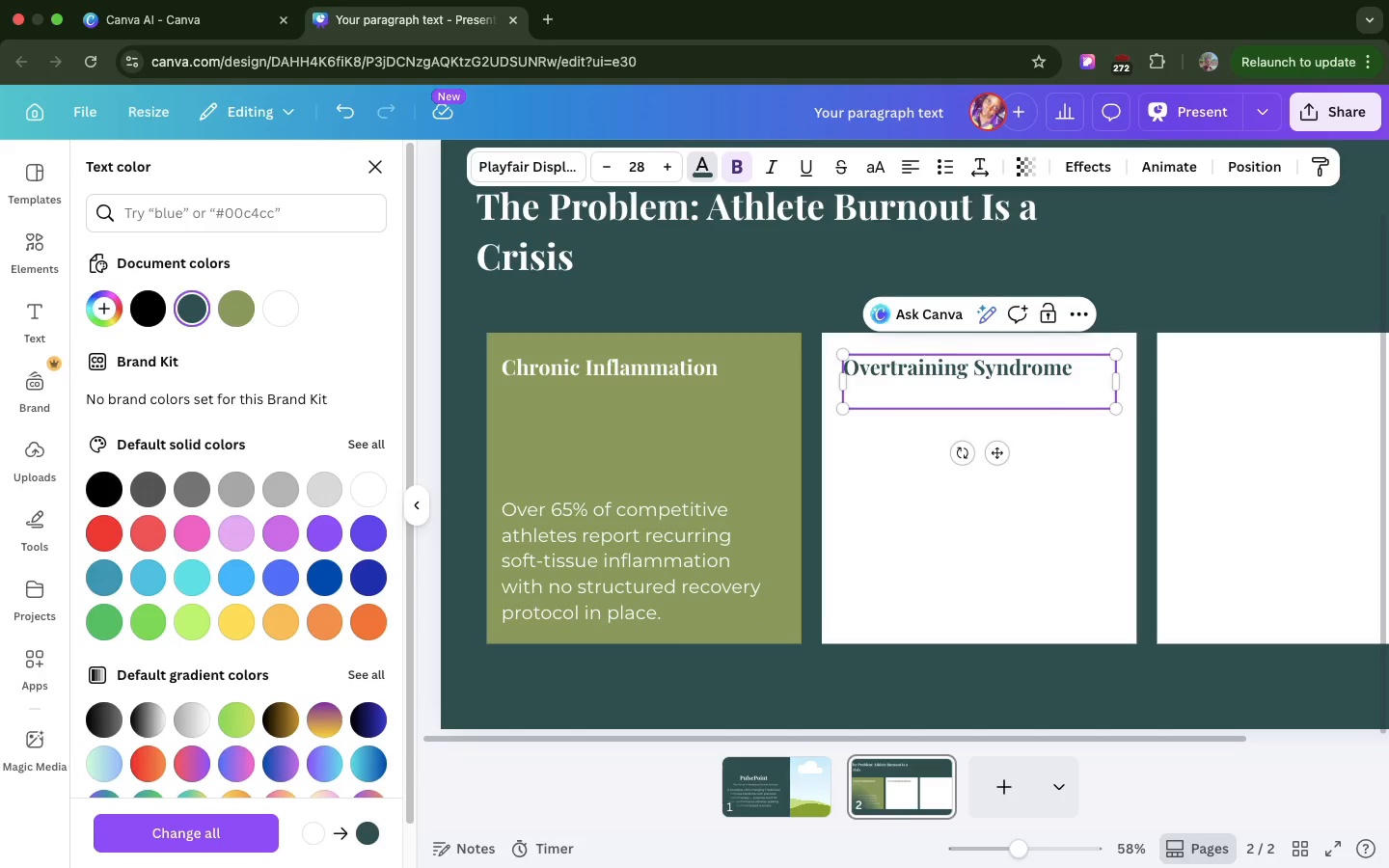 
key(Backspace)
 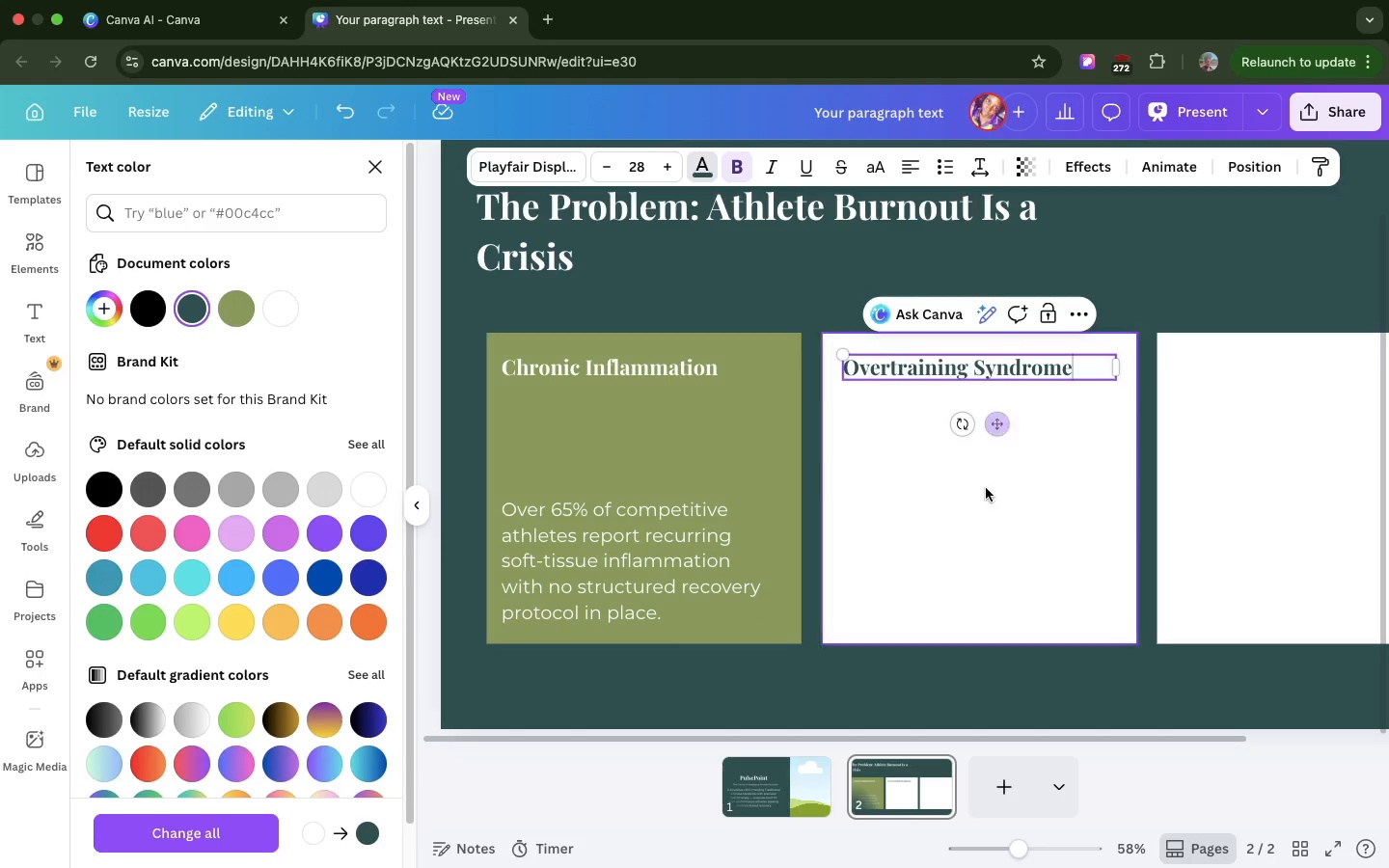 
left_click([982, 502])
 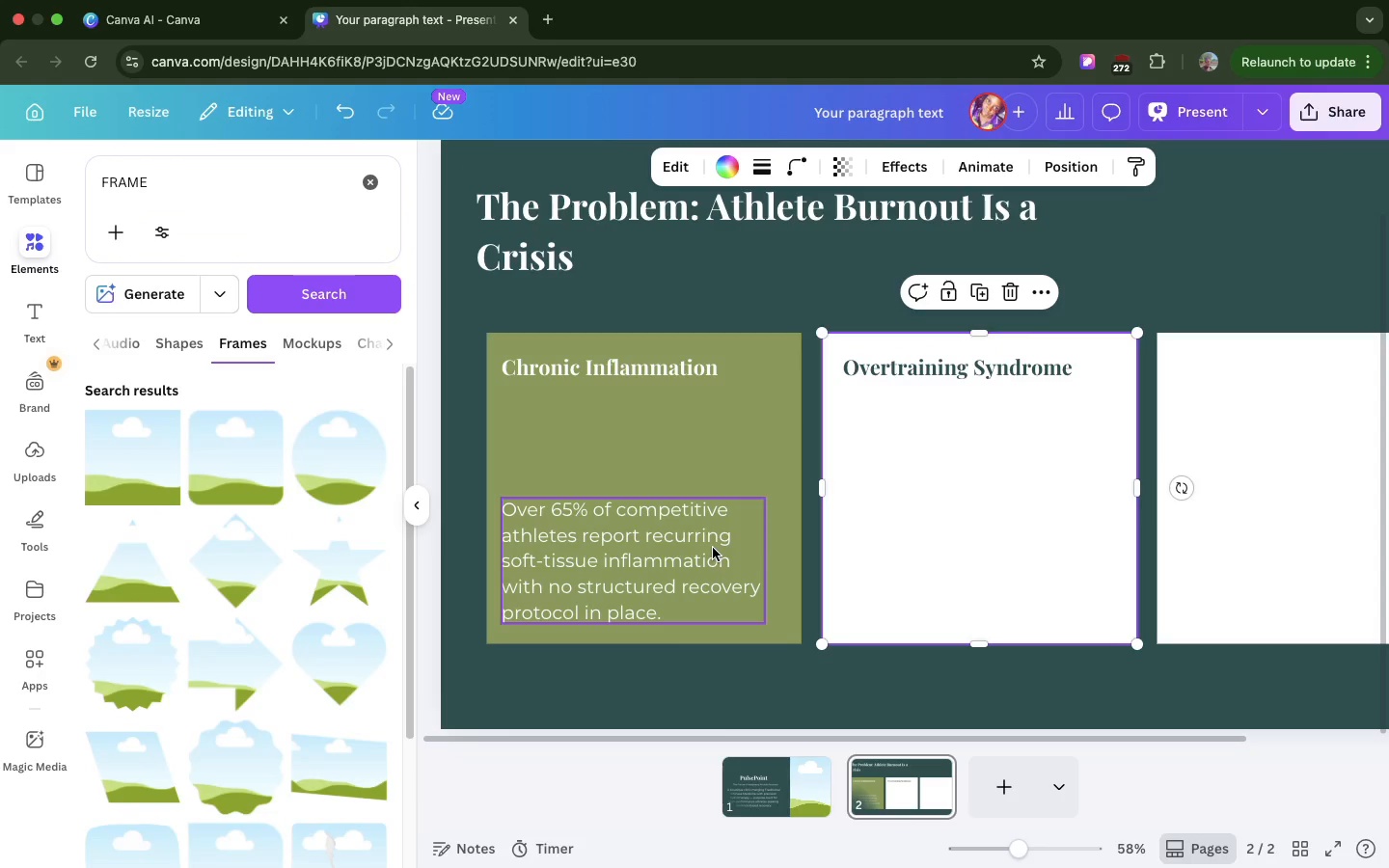 
left_click([713, 548])
 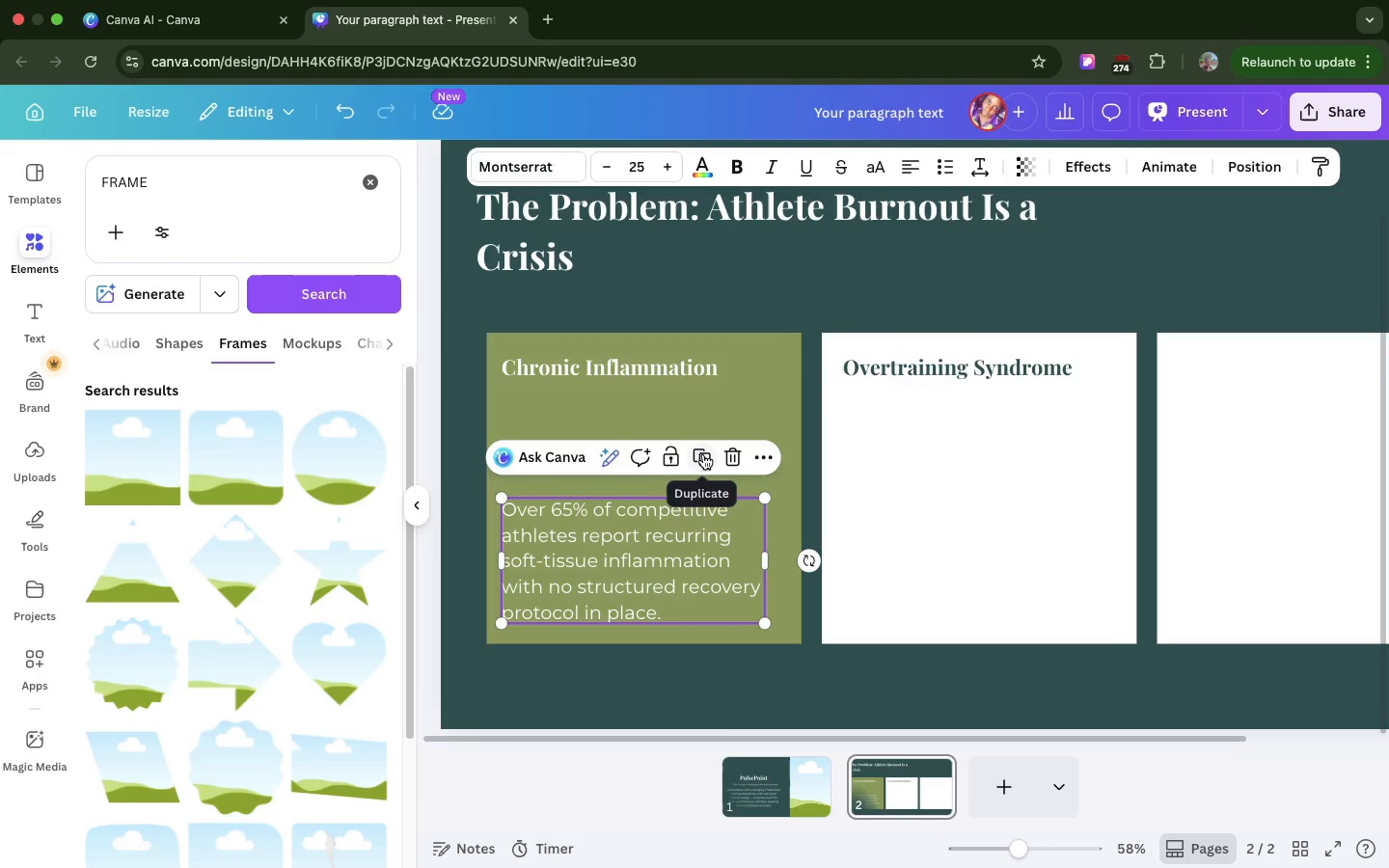 
left_click([703, 454])
 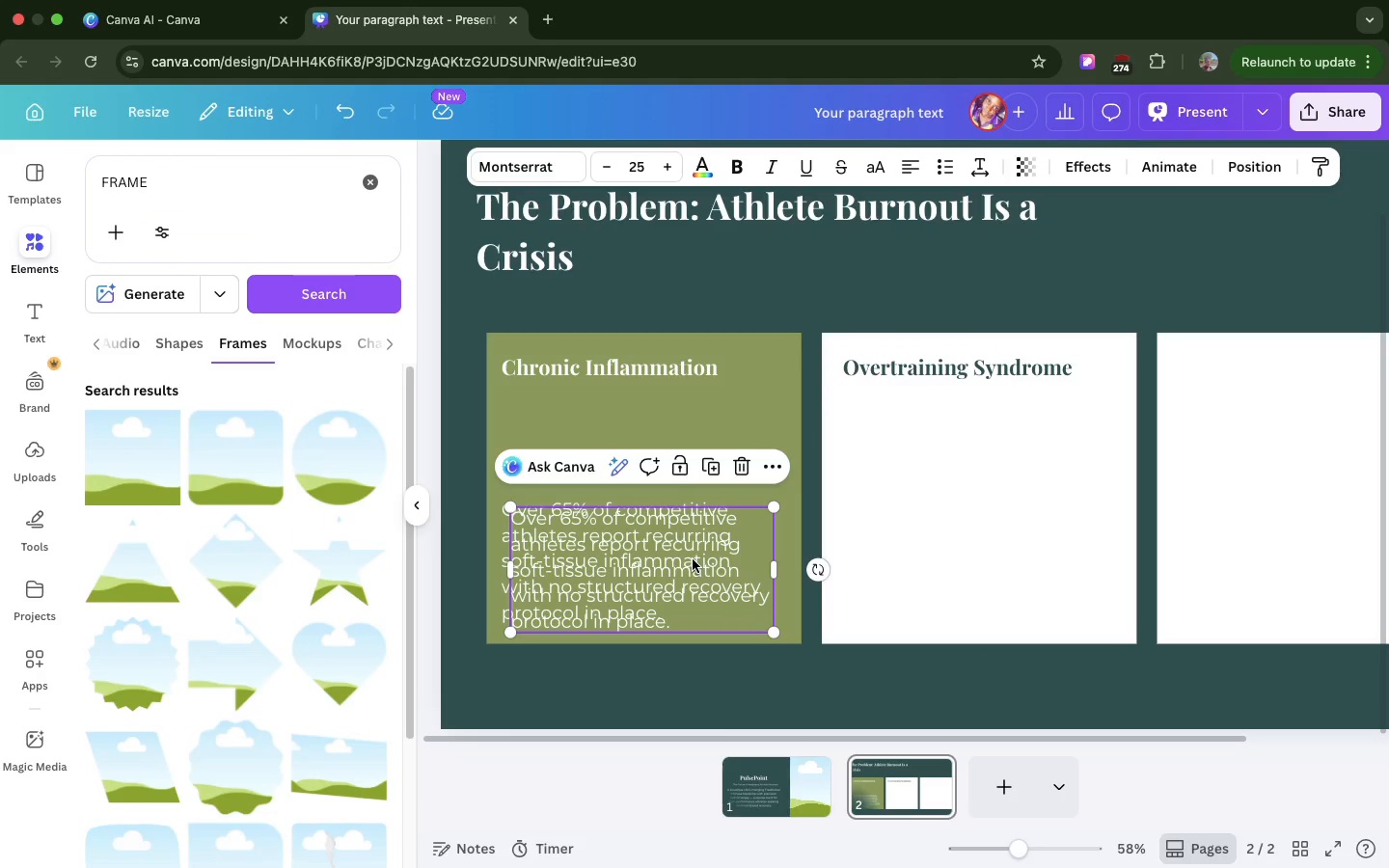 
left_click_drag(start_coordinate=[693, 559], to_coordinate=[1021, 549])
 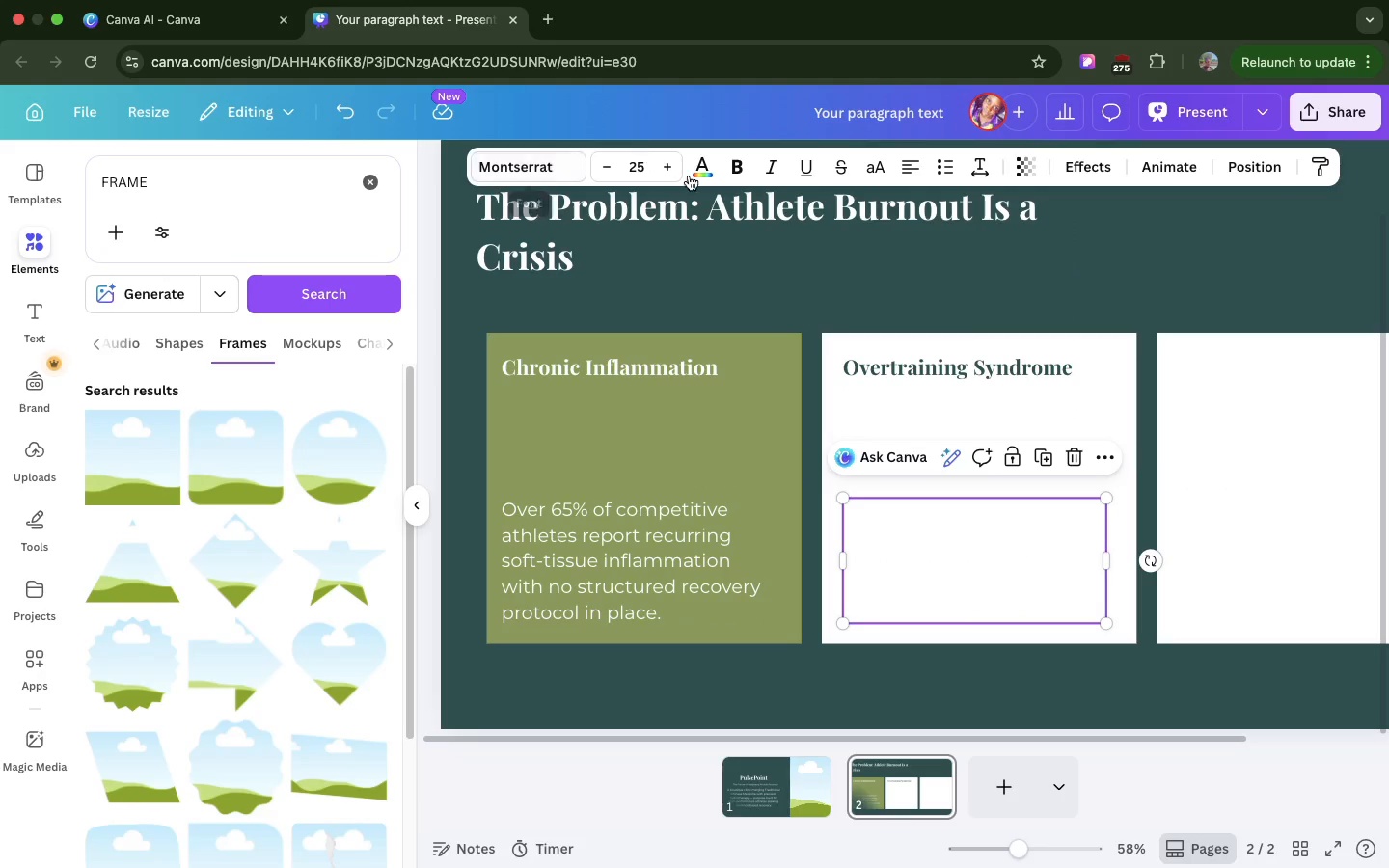 
mouse_move([649, 162])
 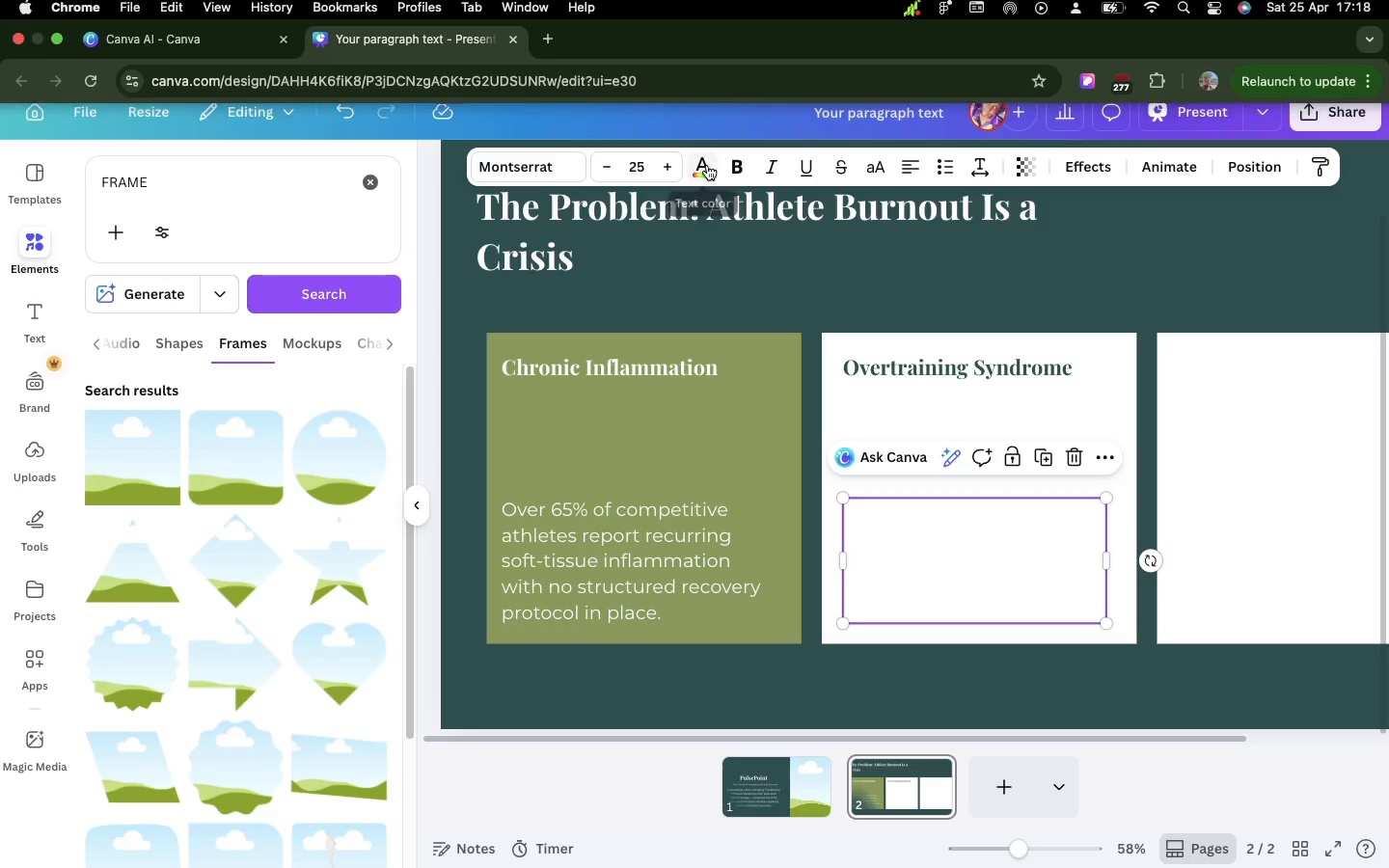 
left_click([707, 165])
 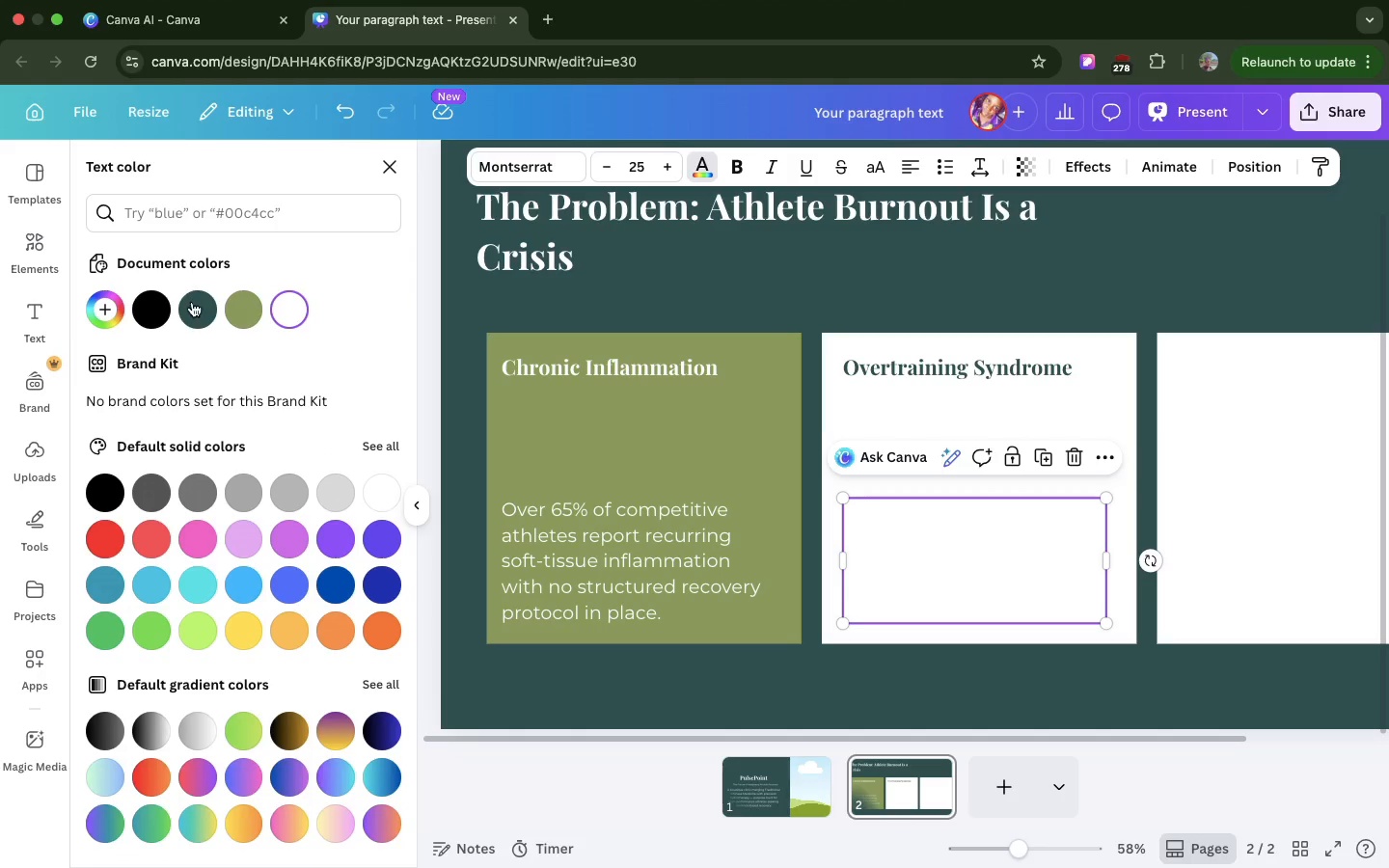 
left_click([193, 313])
 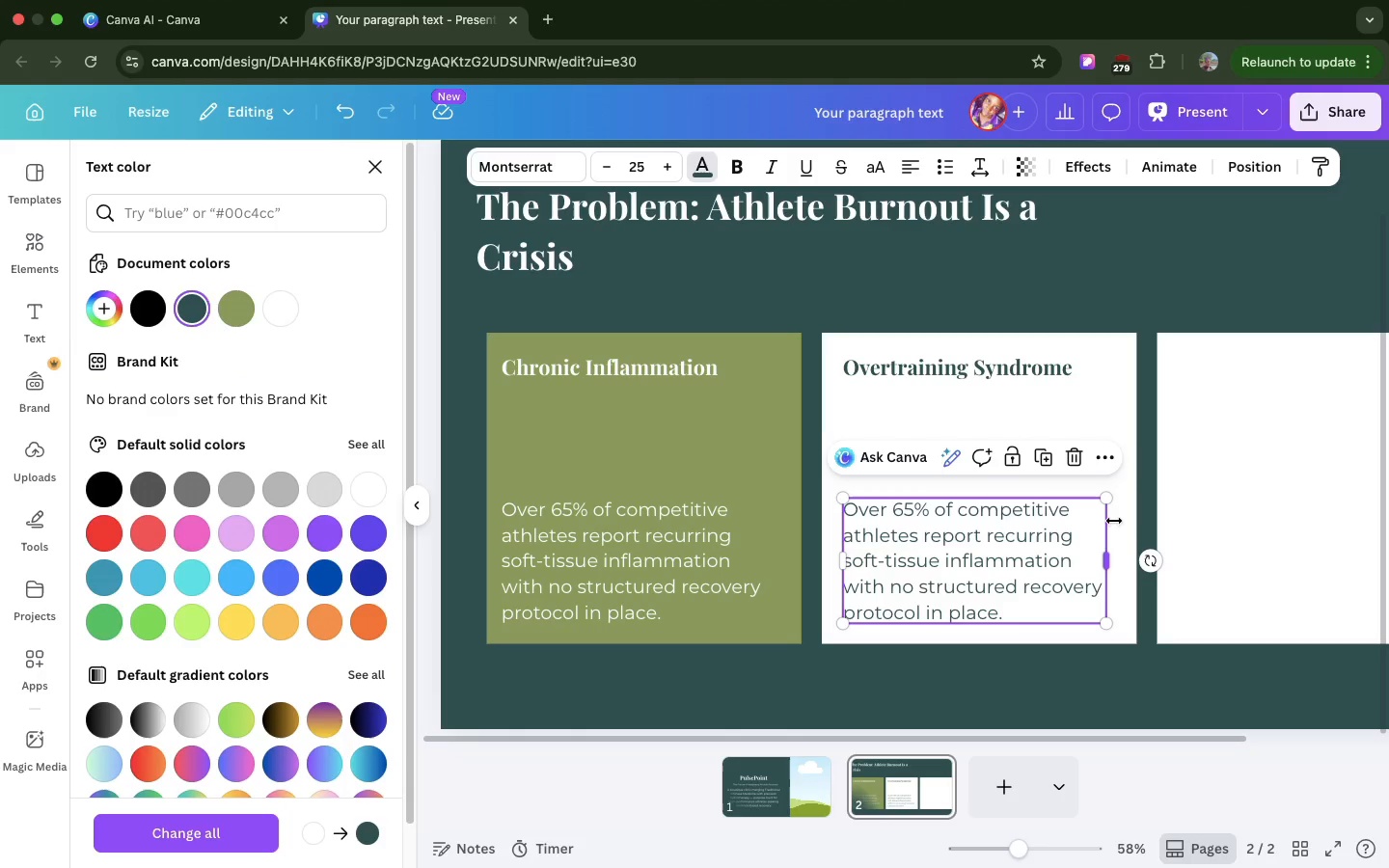 
wait(7.52)
 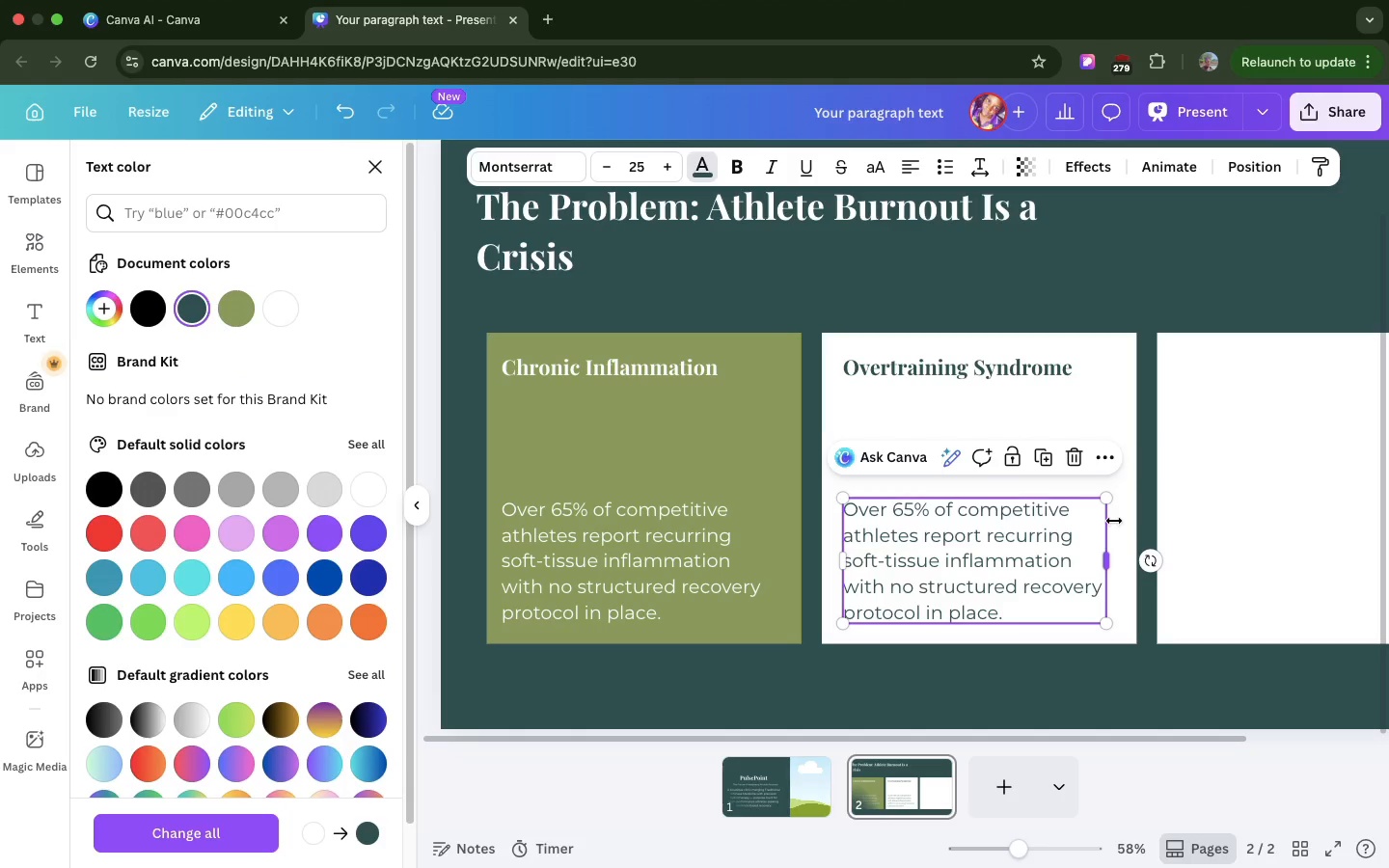 
double_click([990, 605])
 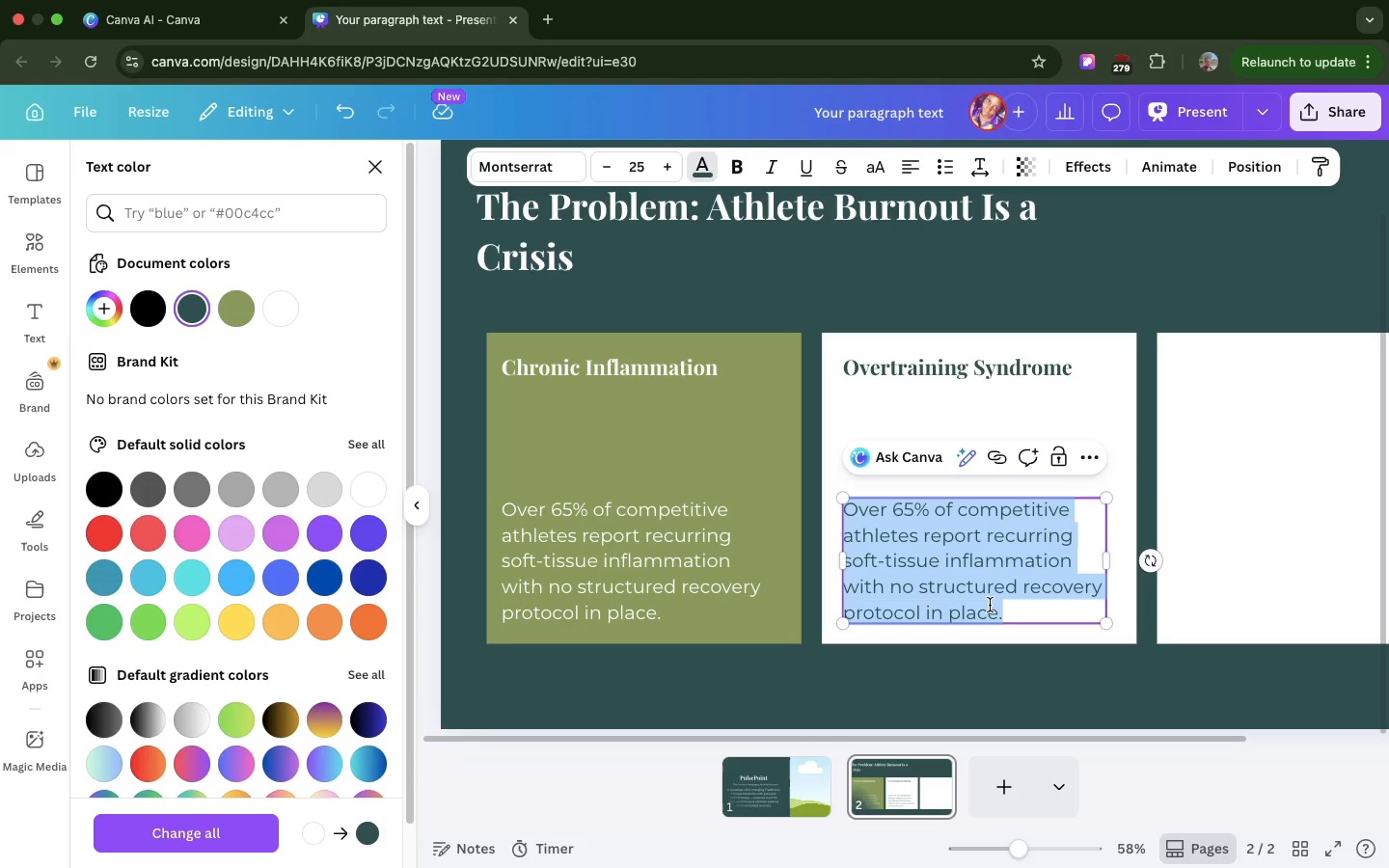 
triple_click([990, 605])
 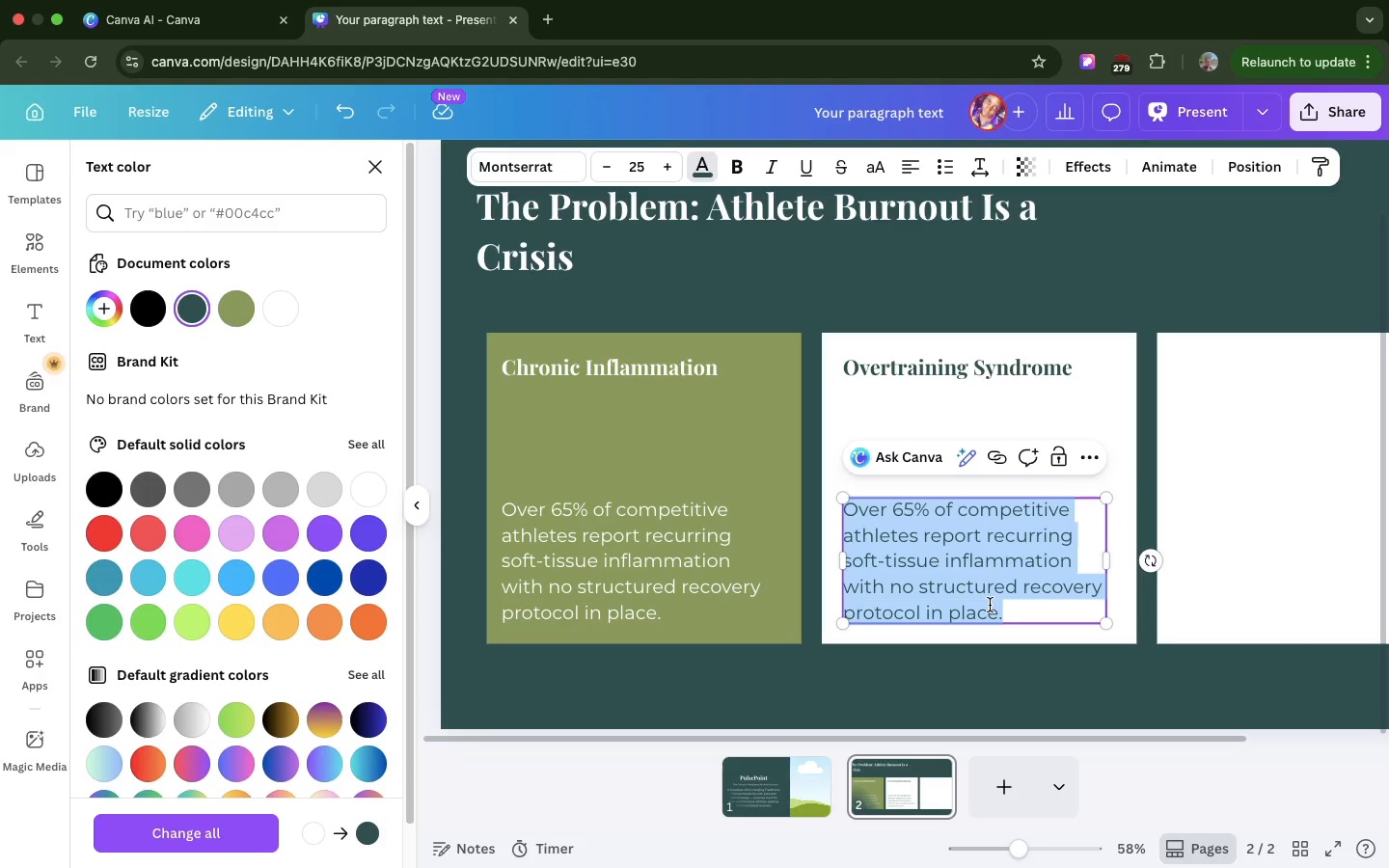 
key(Meta+V)
 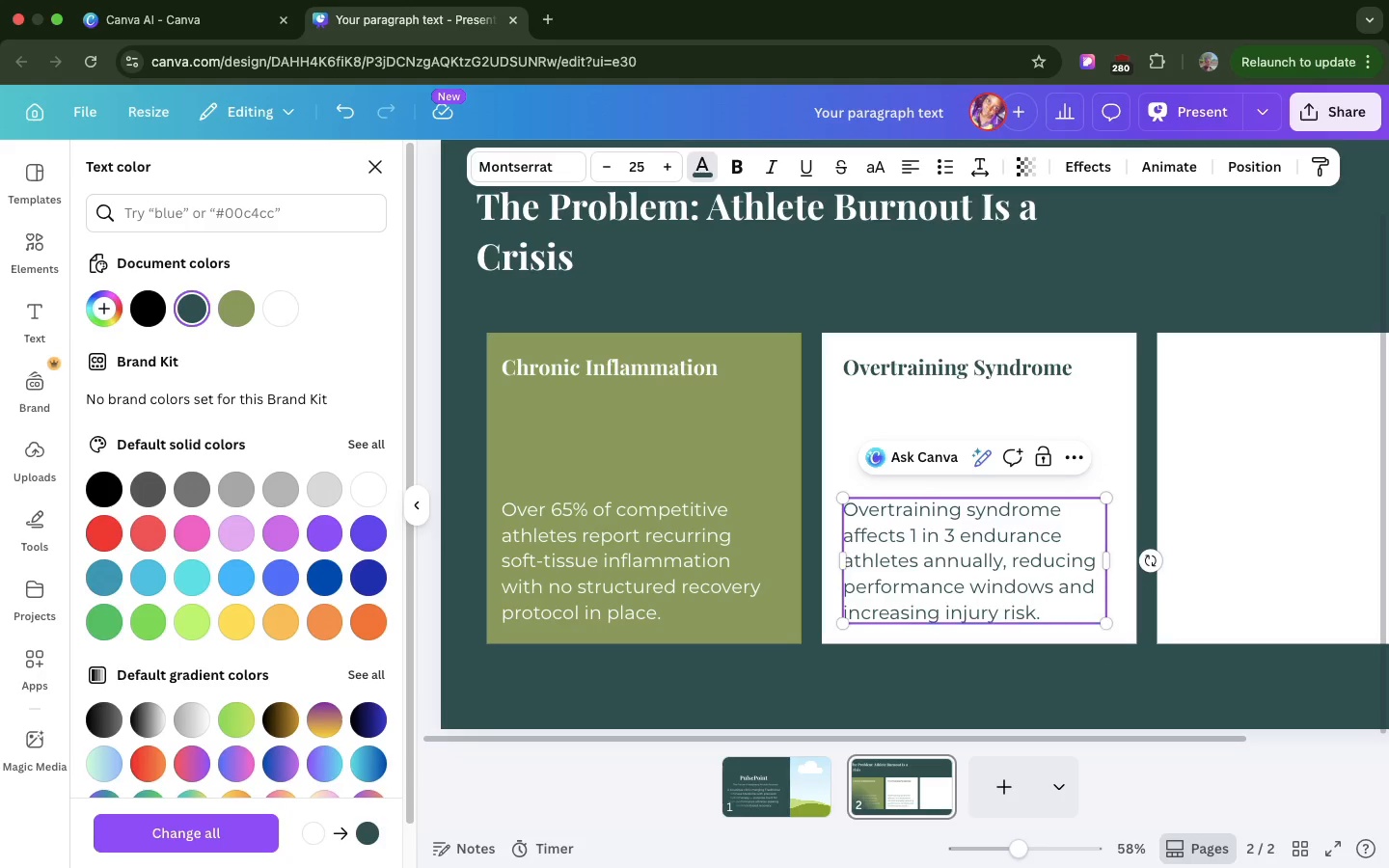 
key(Backspace)
 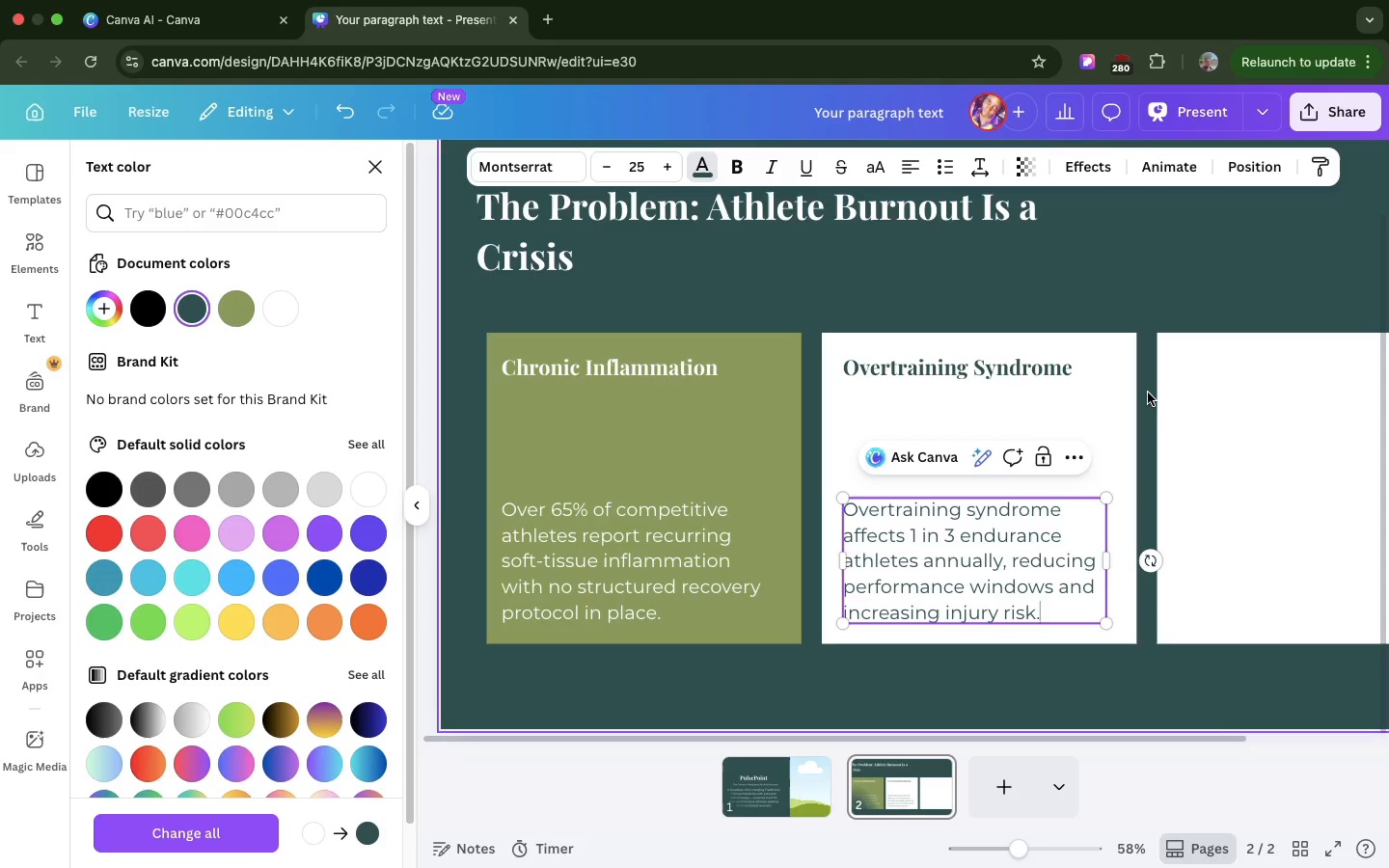 
scroll: coordinate [1148, 393], scroll_direction: down, amount: 27.0
 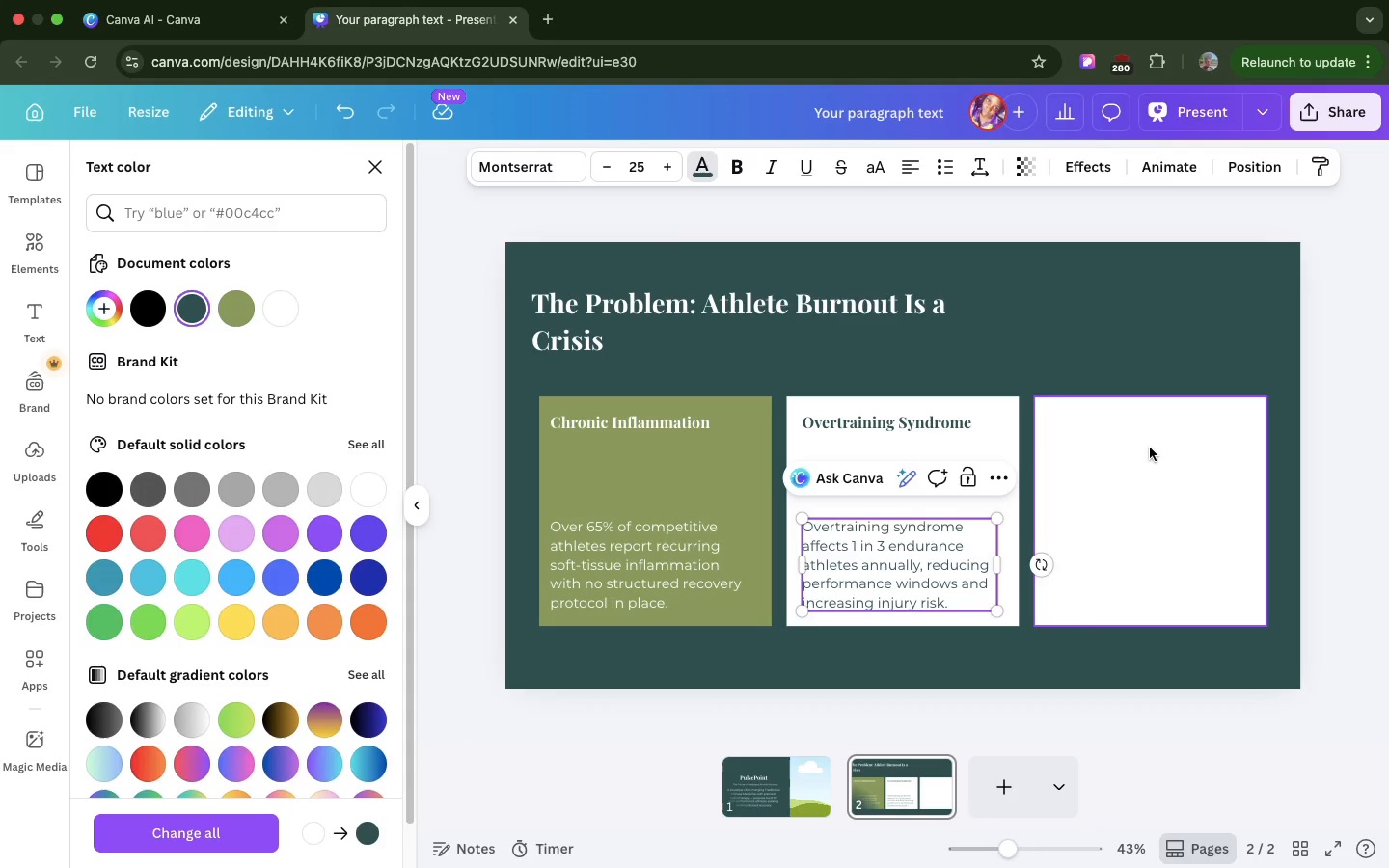 
left_click([1150, 448])
 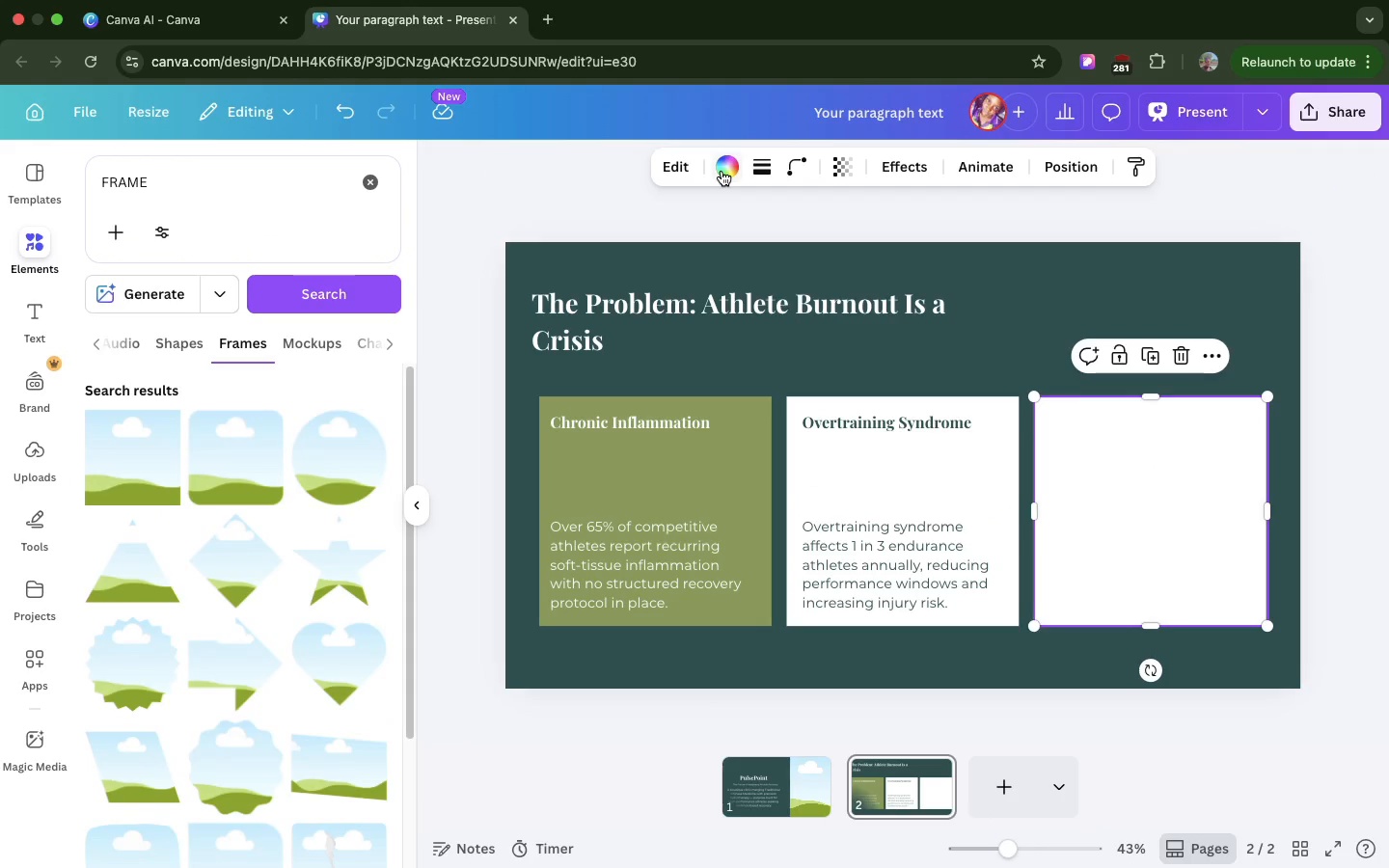 
left_click([722, 171])
 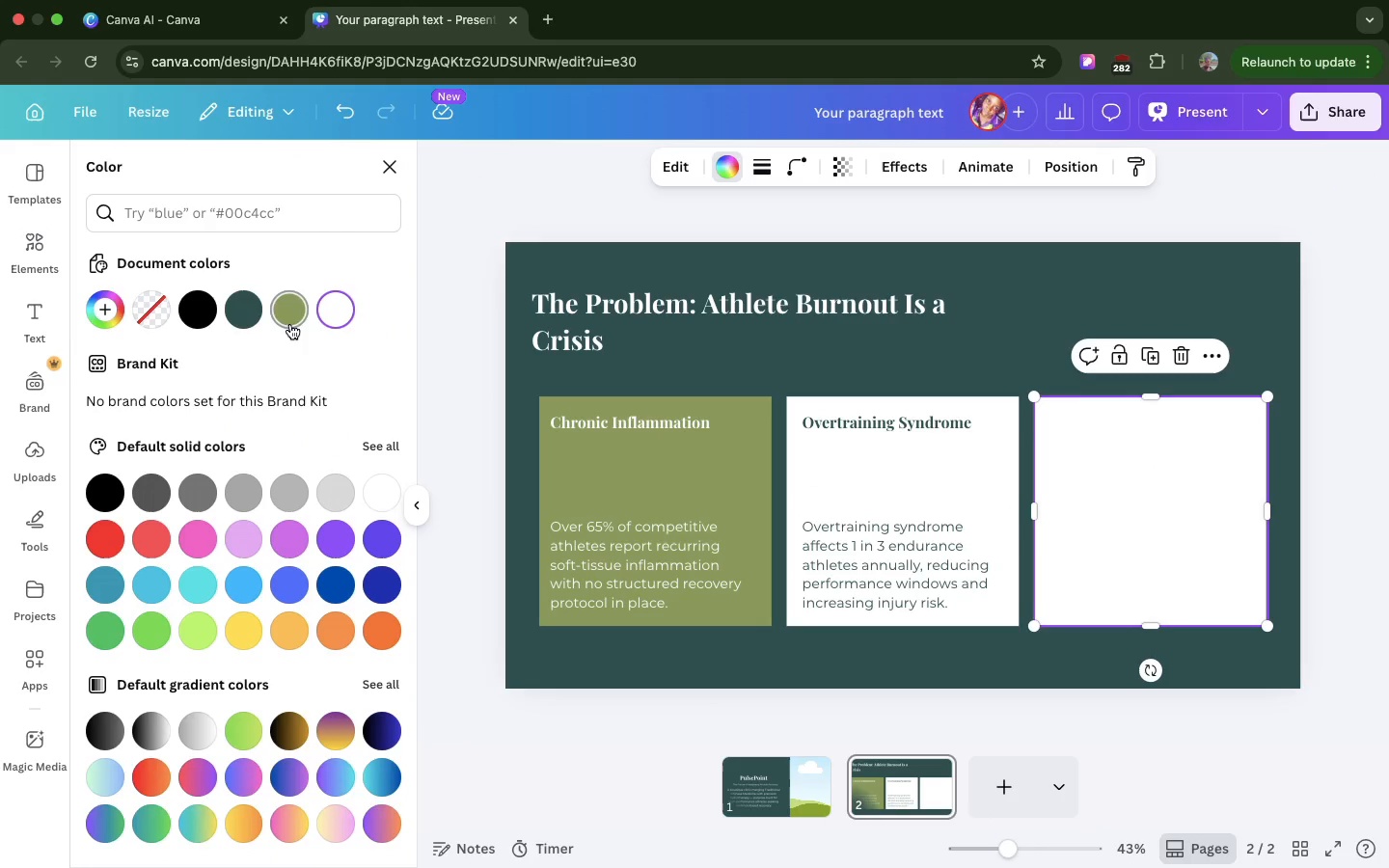 
left_click([290, 324])
 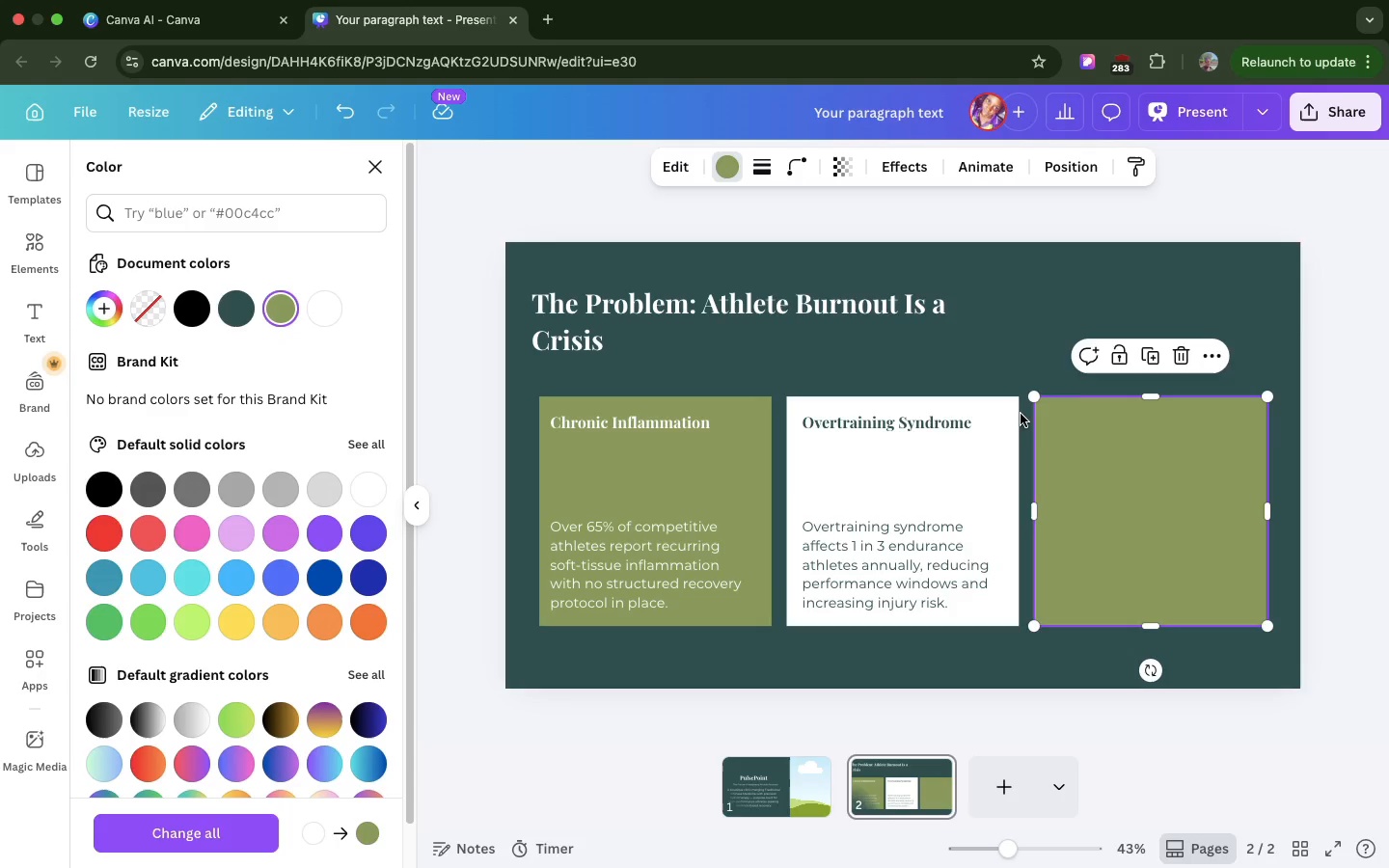 
wait(5.87)
 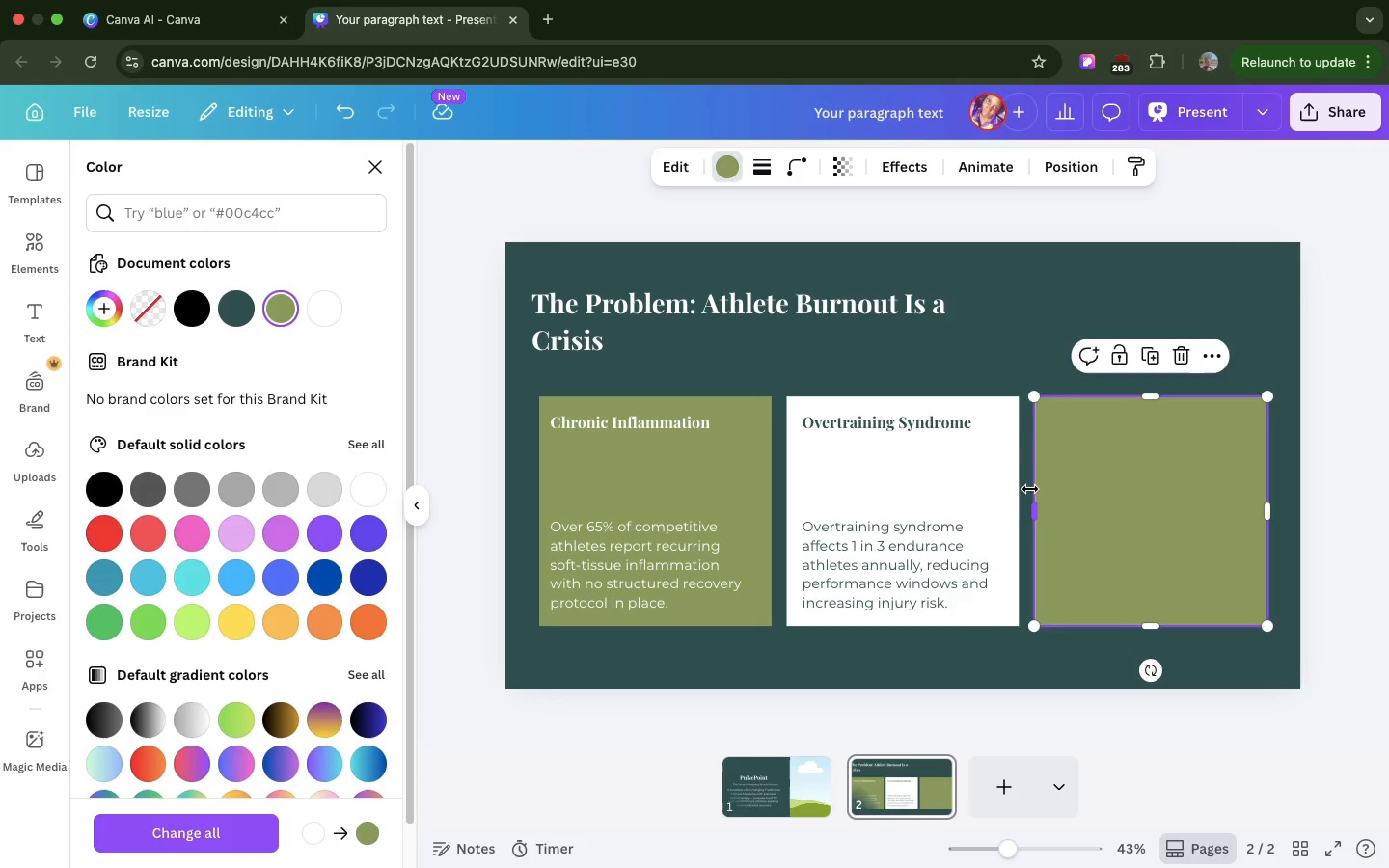 
left_click([690, 417])
 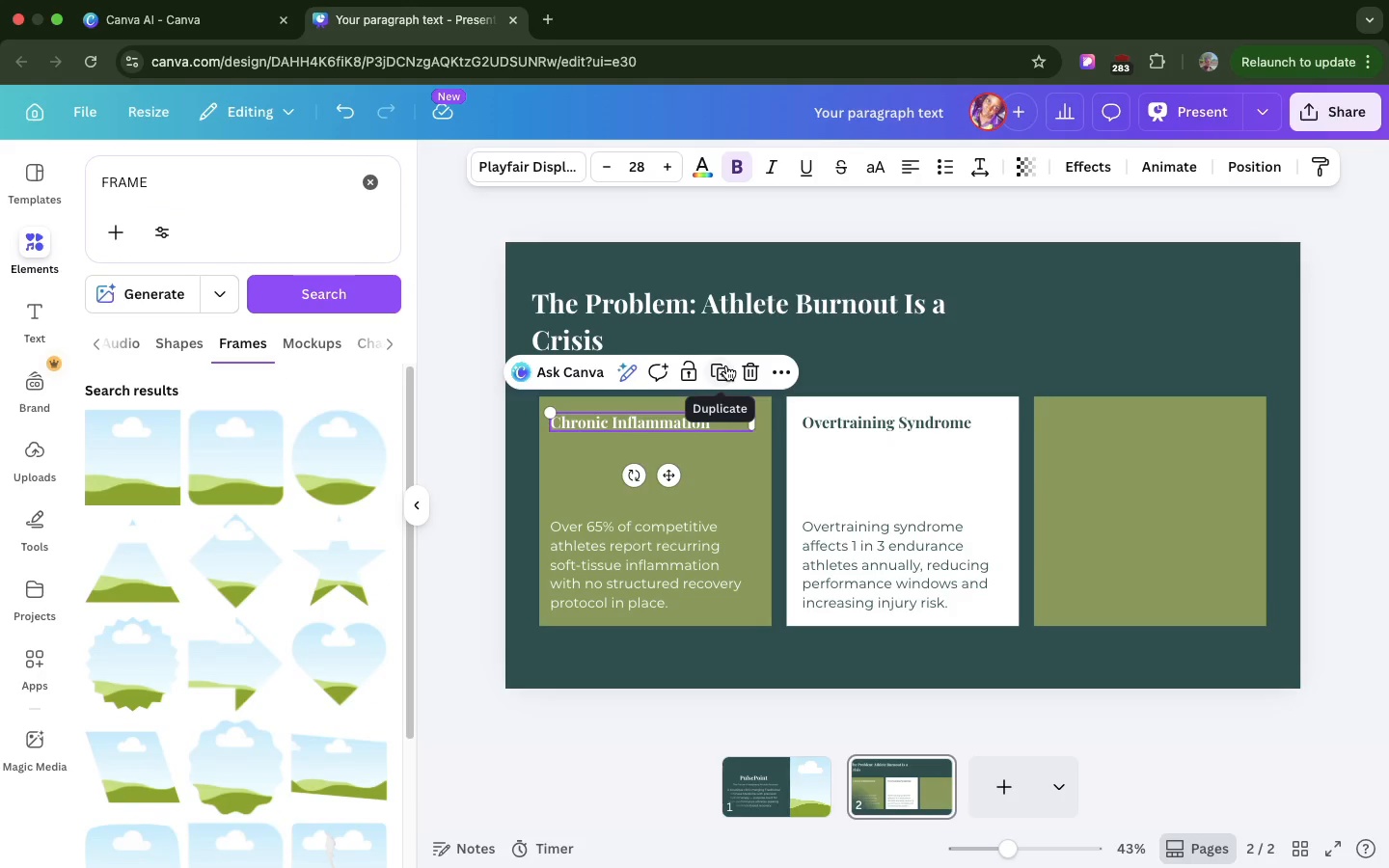 
left_click([726, 366])
 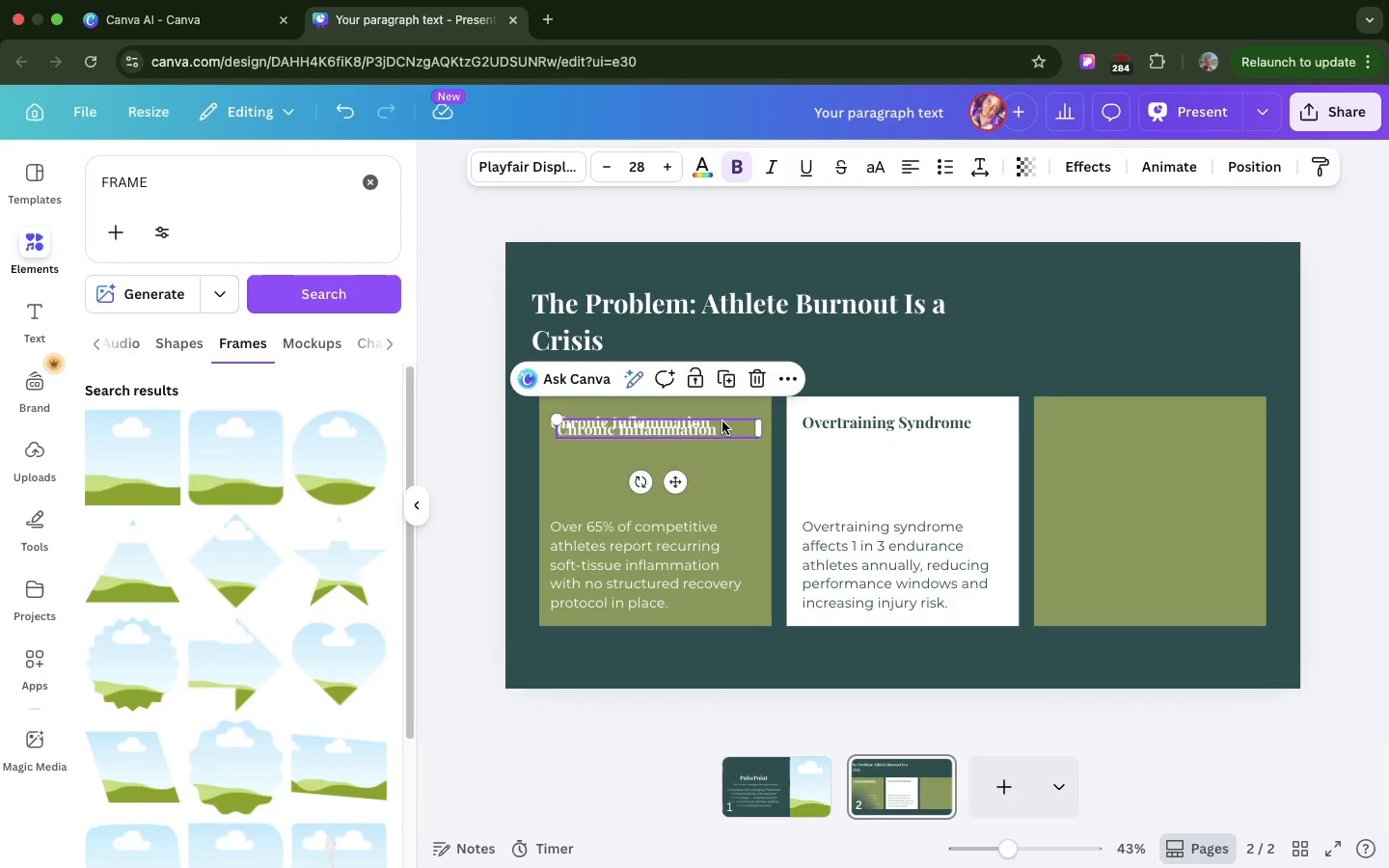 
left_click_drag(start_coordinate=[722, 421], to_coordinate=[1208, 418])
 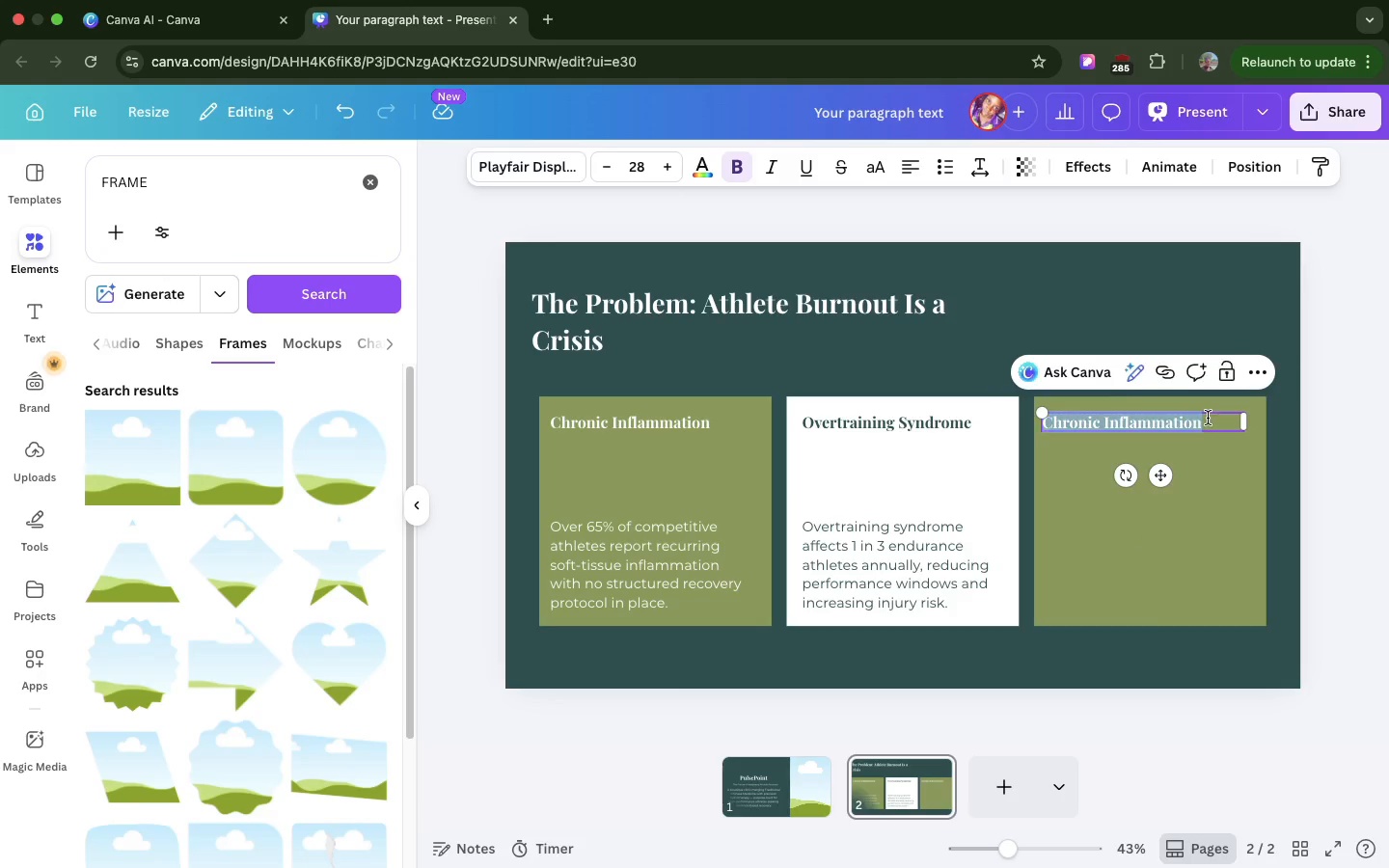 
left_click([1208, 418])
 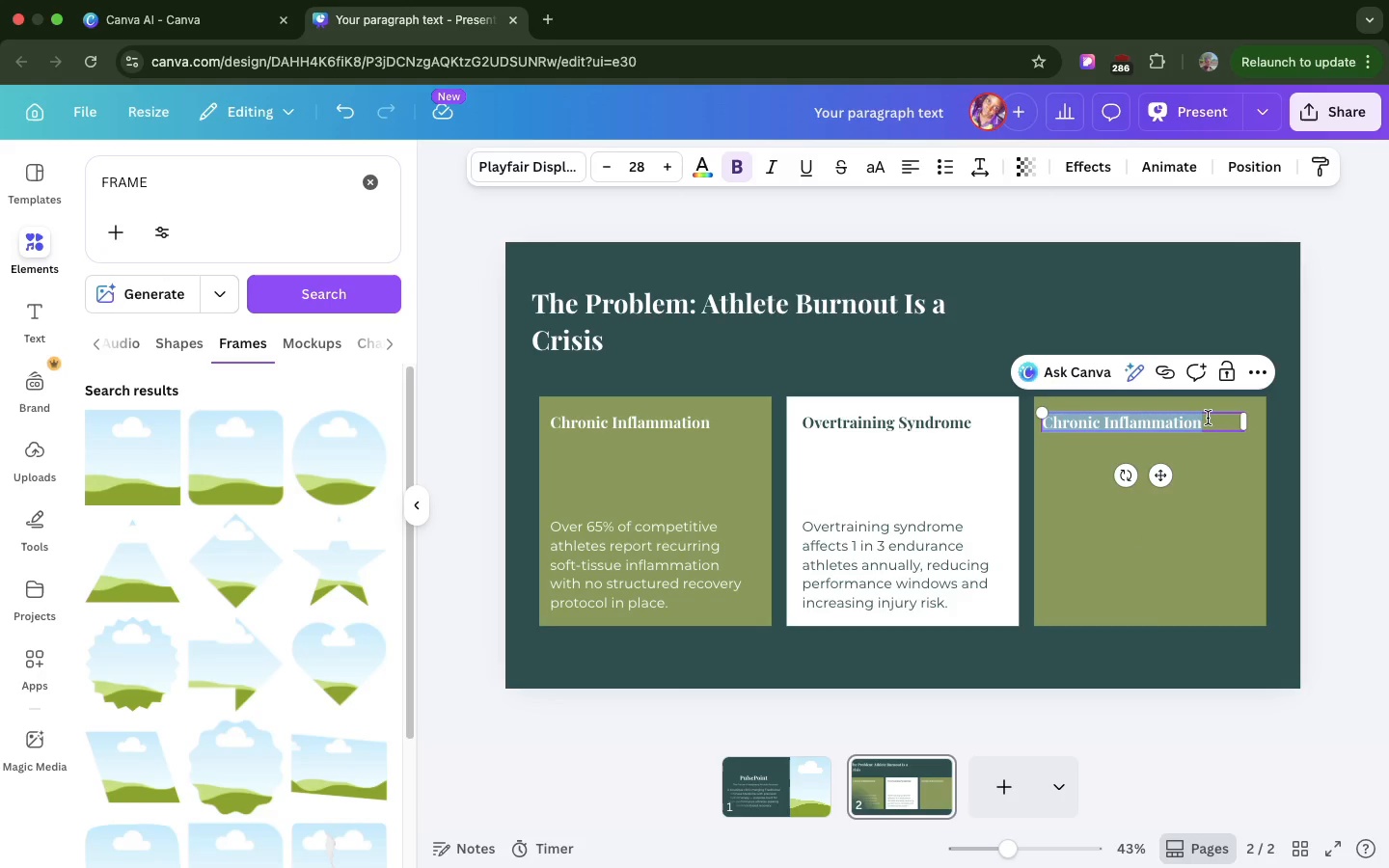 
key(Meta+V)
 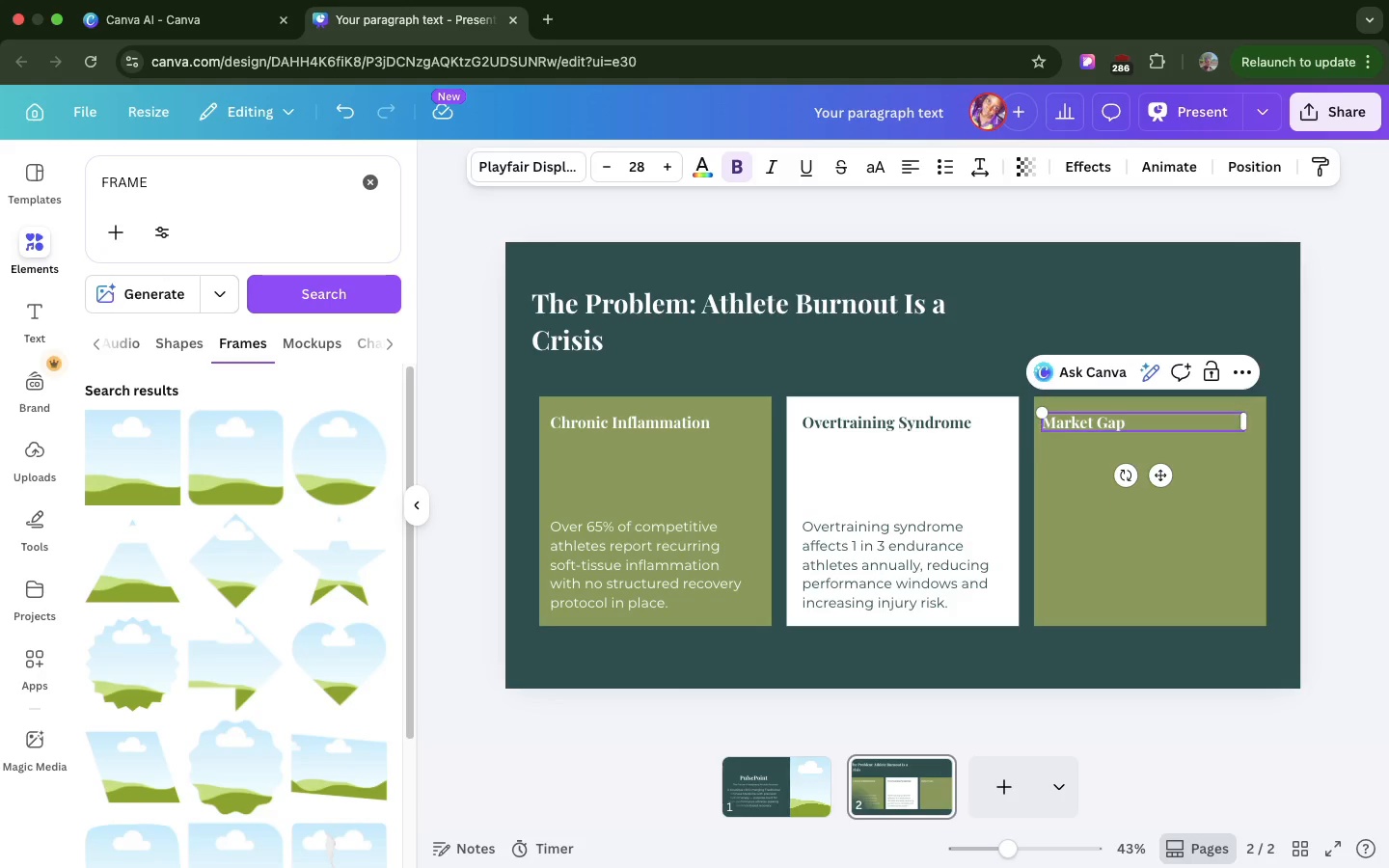 
key(Backspace)
 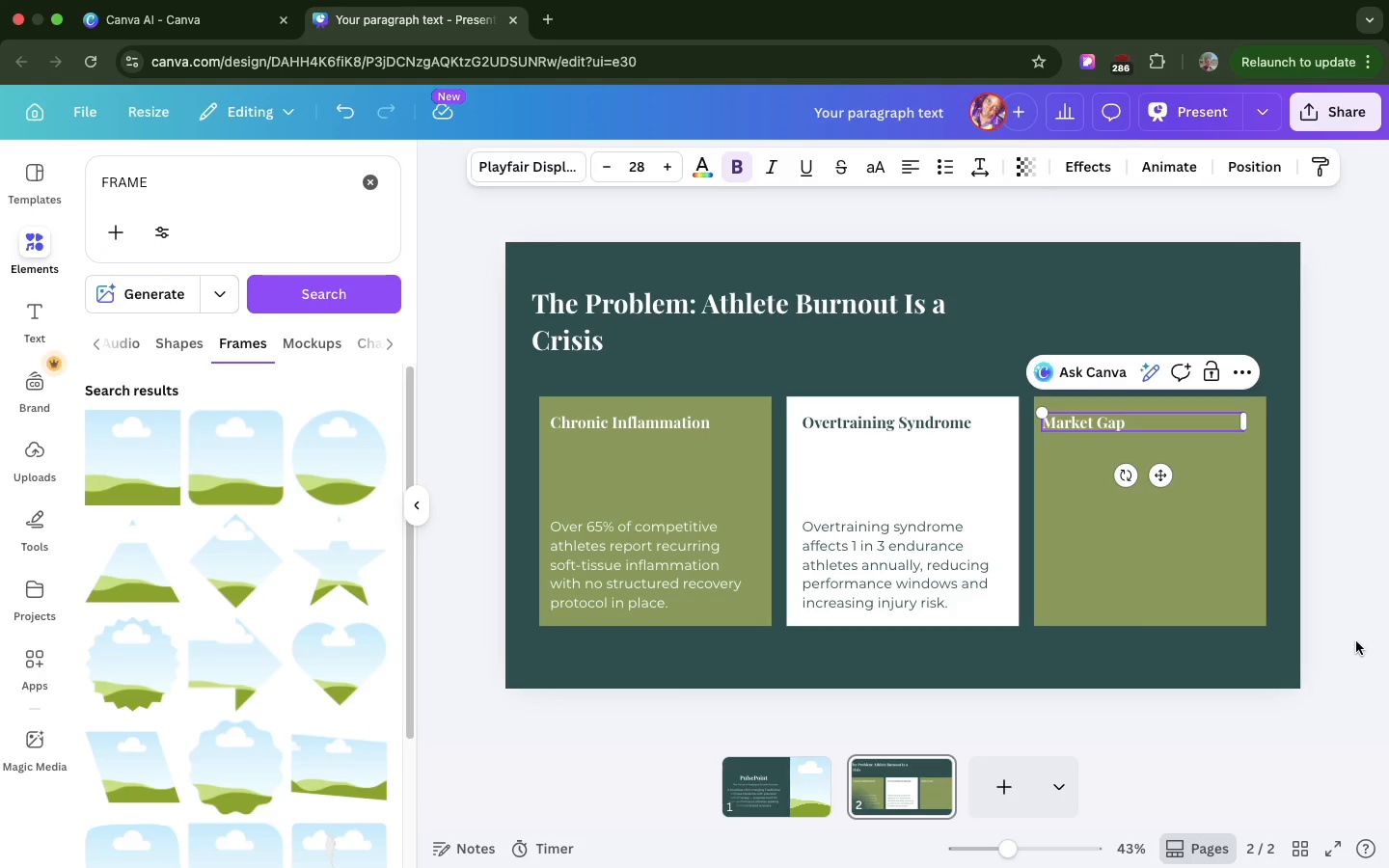 
wait(7.42)
 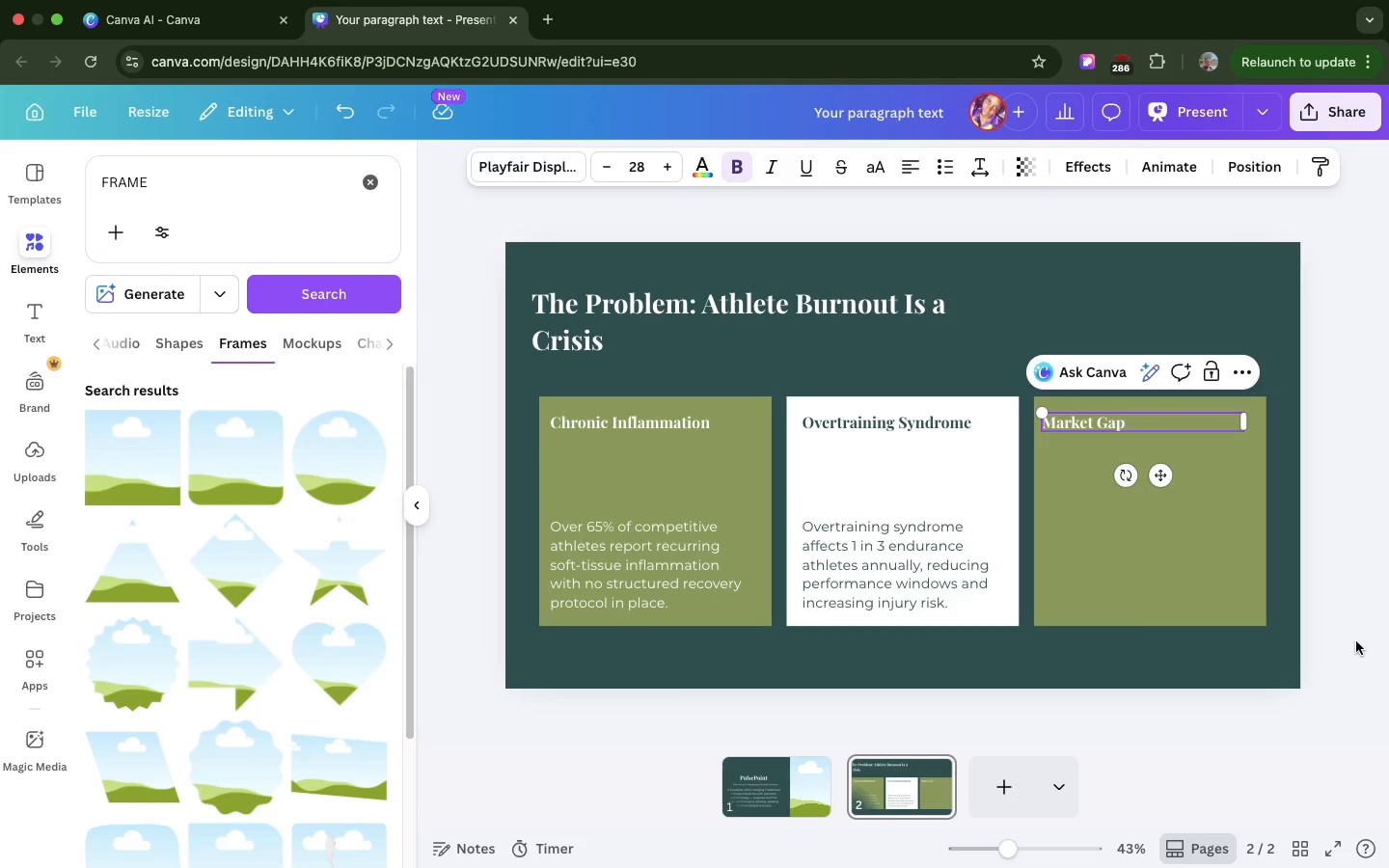 
left_click([1214, 475])
 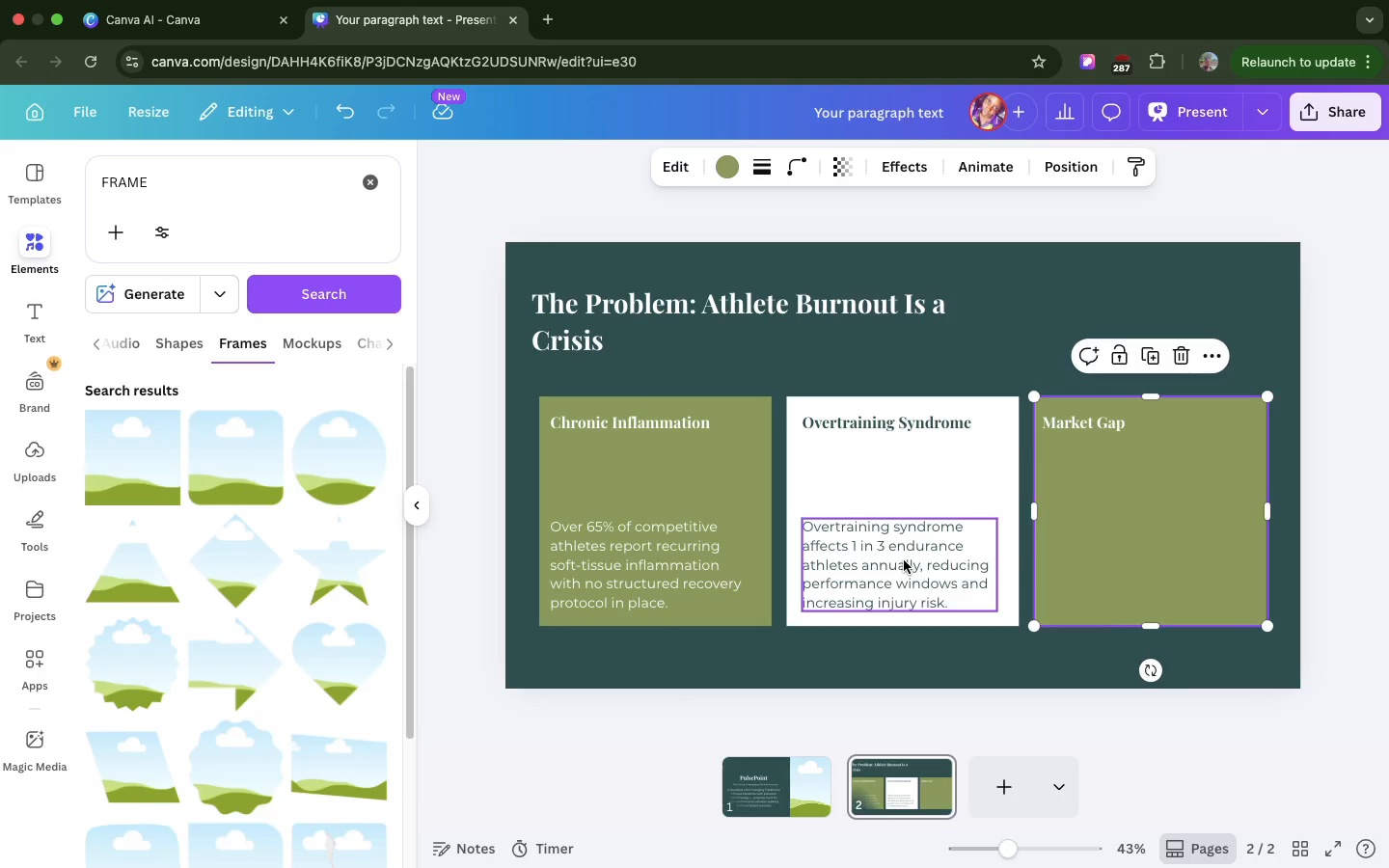 
left_click([904, 560])
 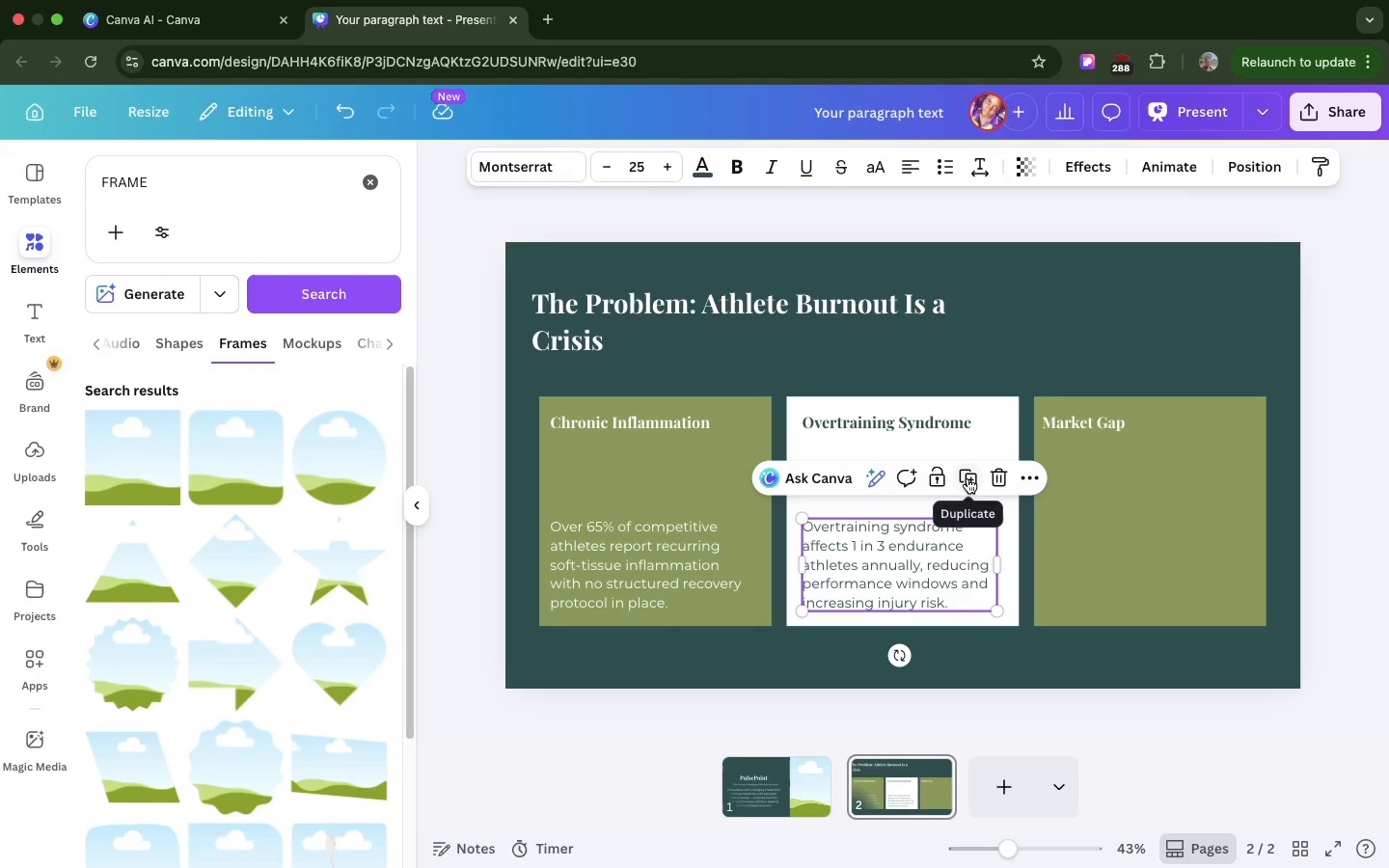 
left_click([967, 478])
 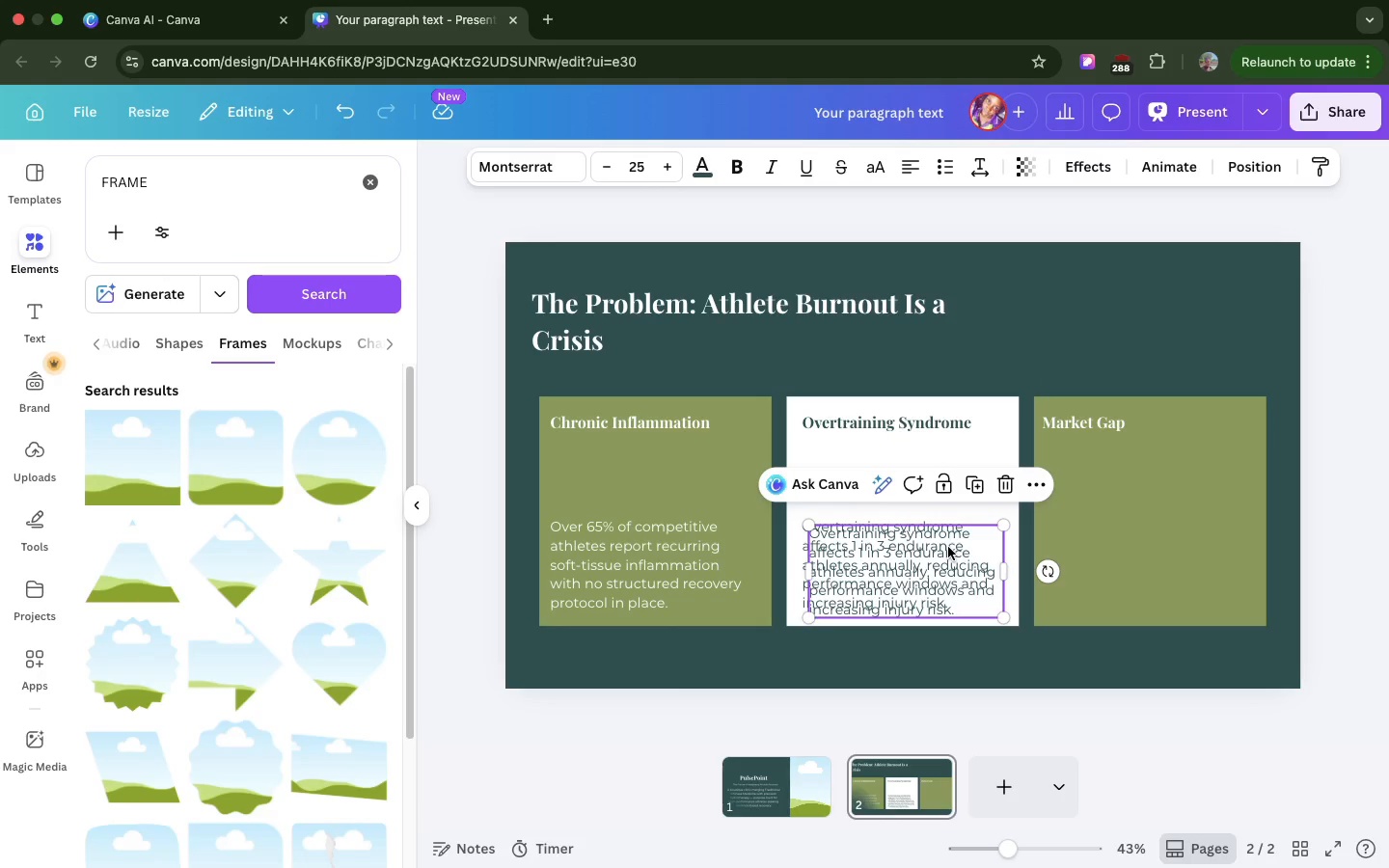 
left_click_drag(start_coordinate=[948, 547], to_coordinate=[1189, 538])
 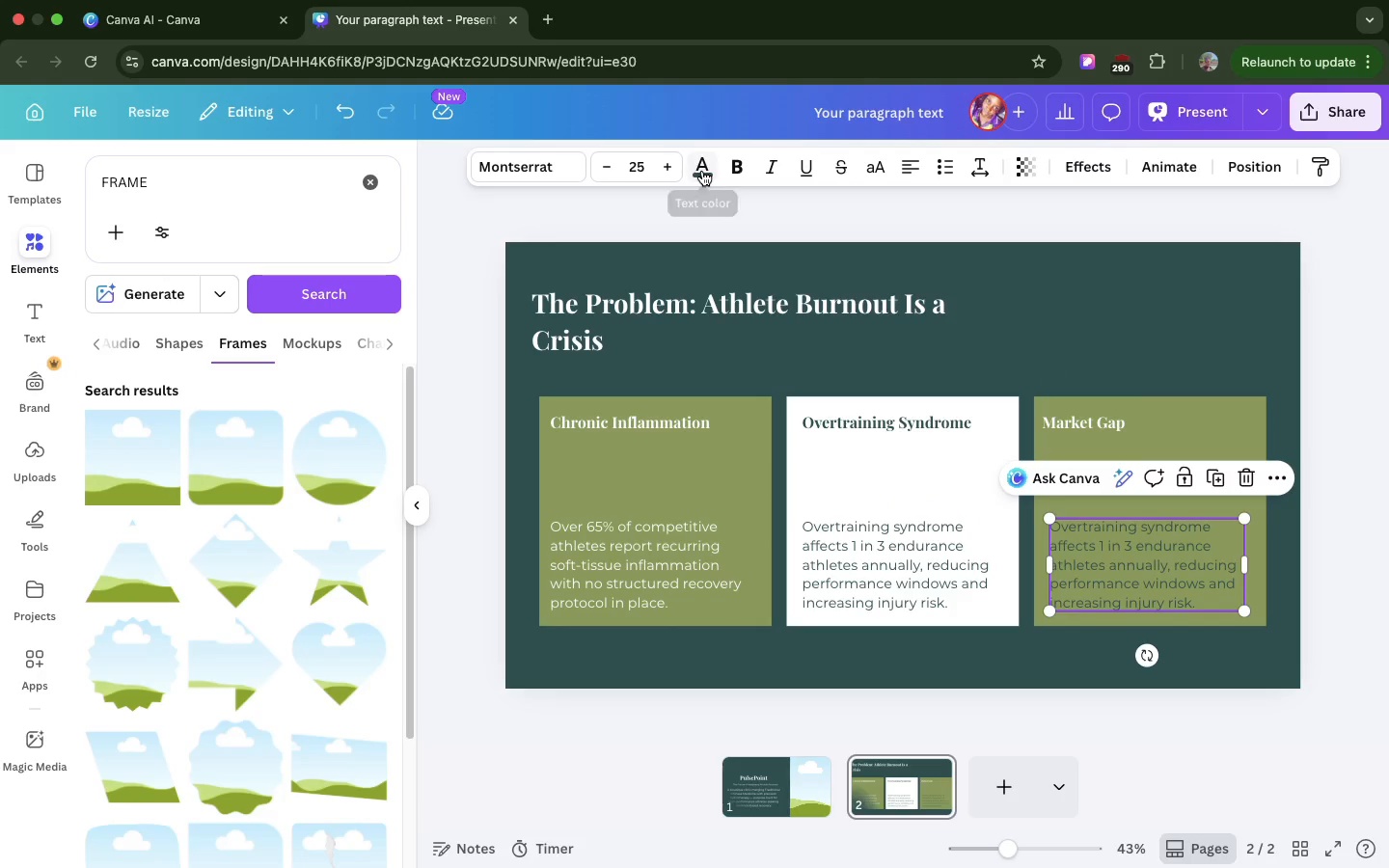 
left_click([702, 171])
 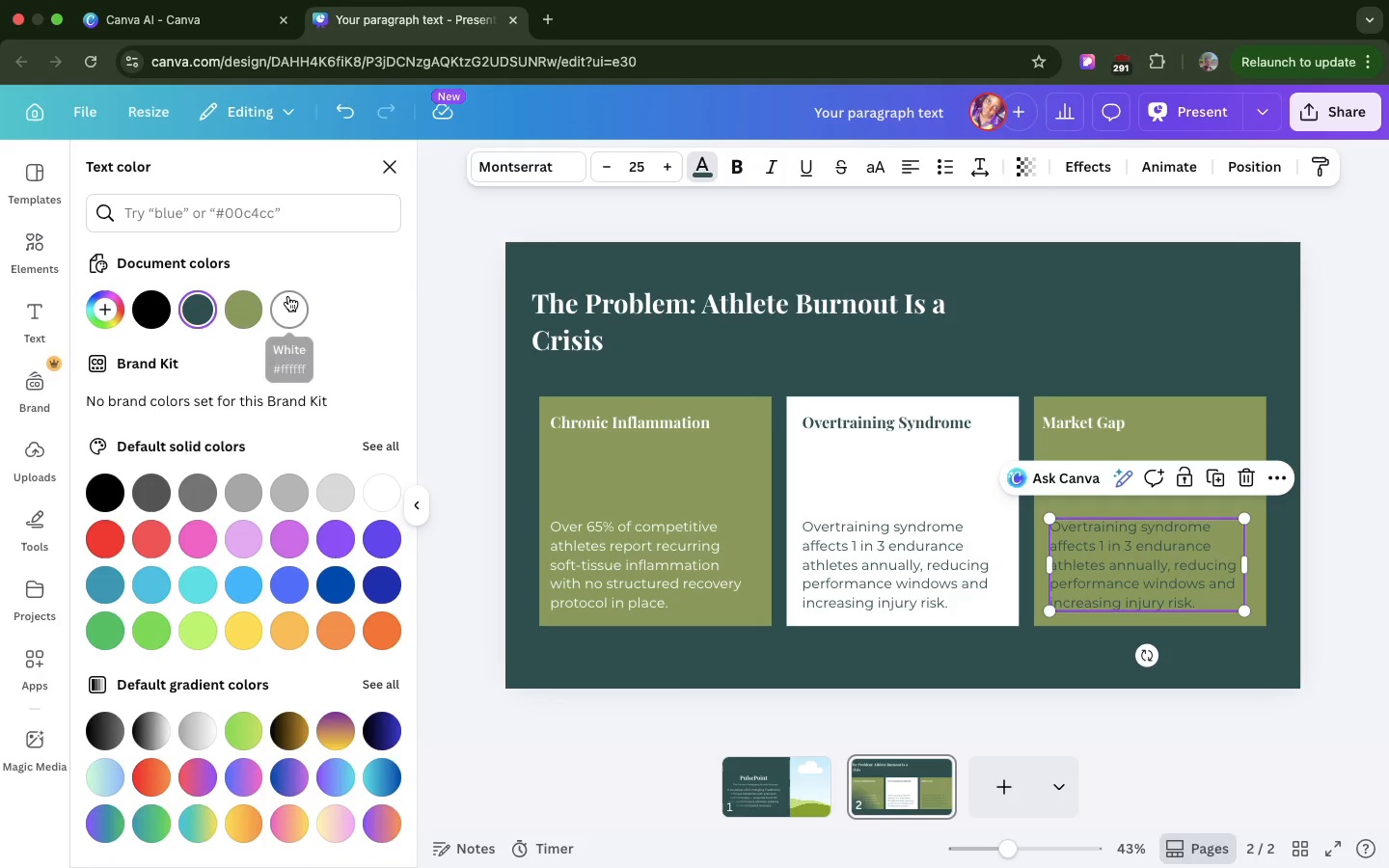 
left_click([288, 296])
 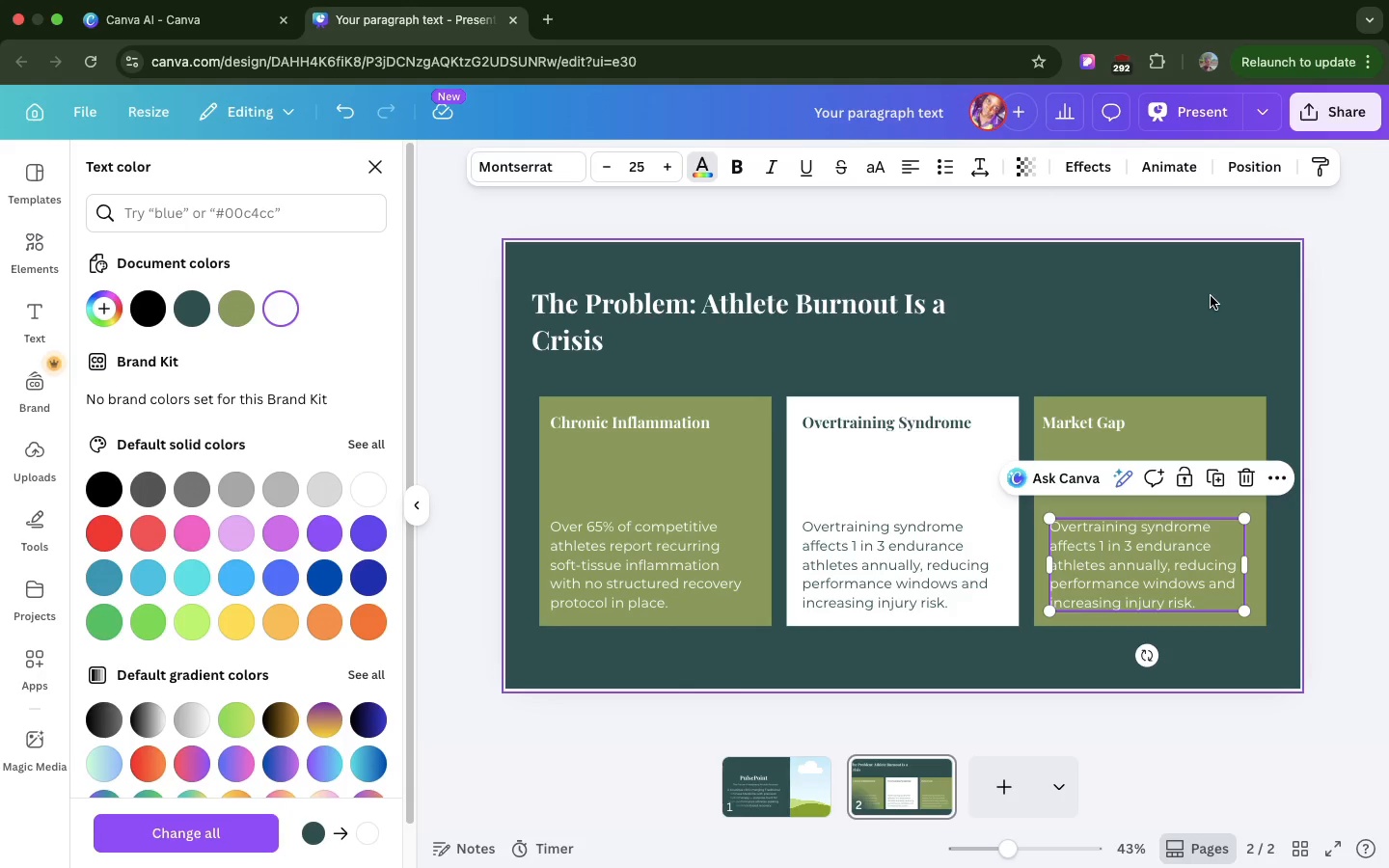 
left_click([1211, 296])
 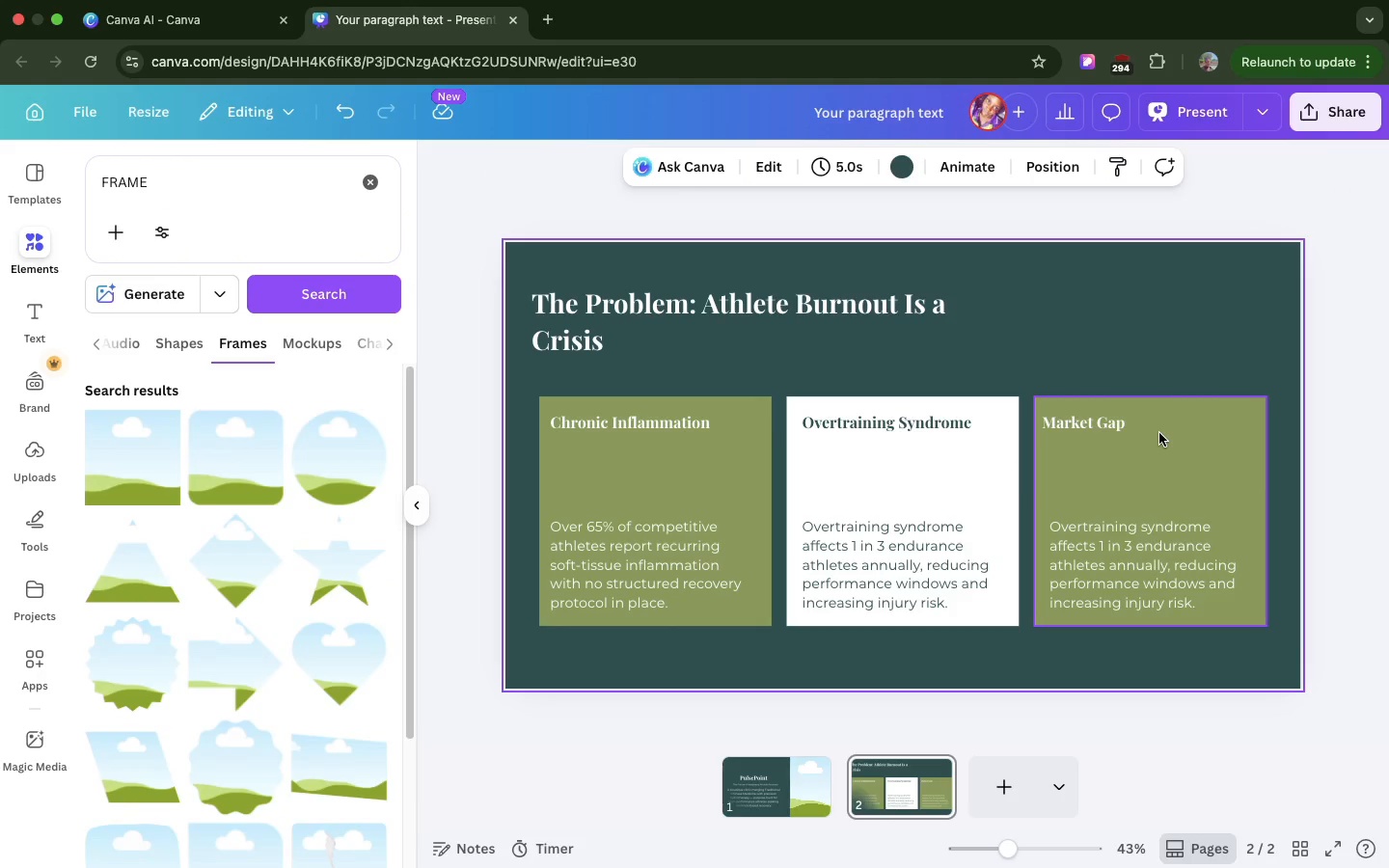 
left_click([1158, 434])
 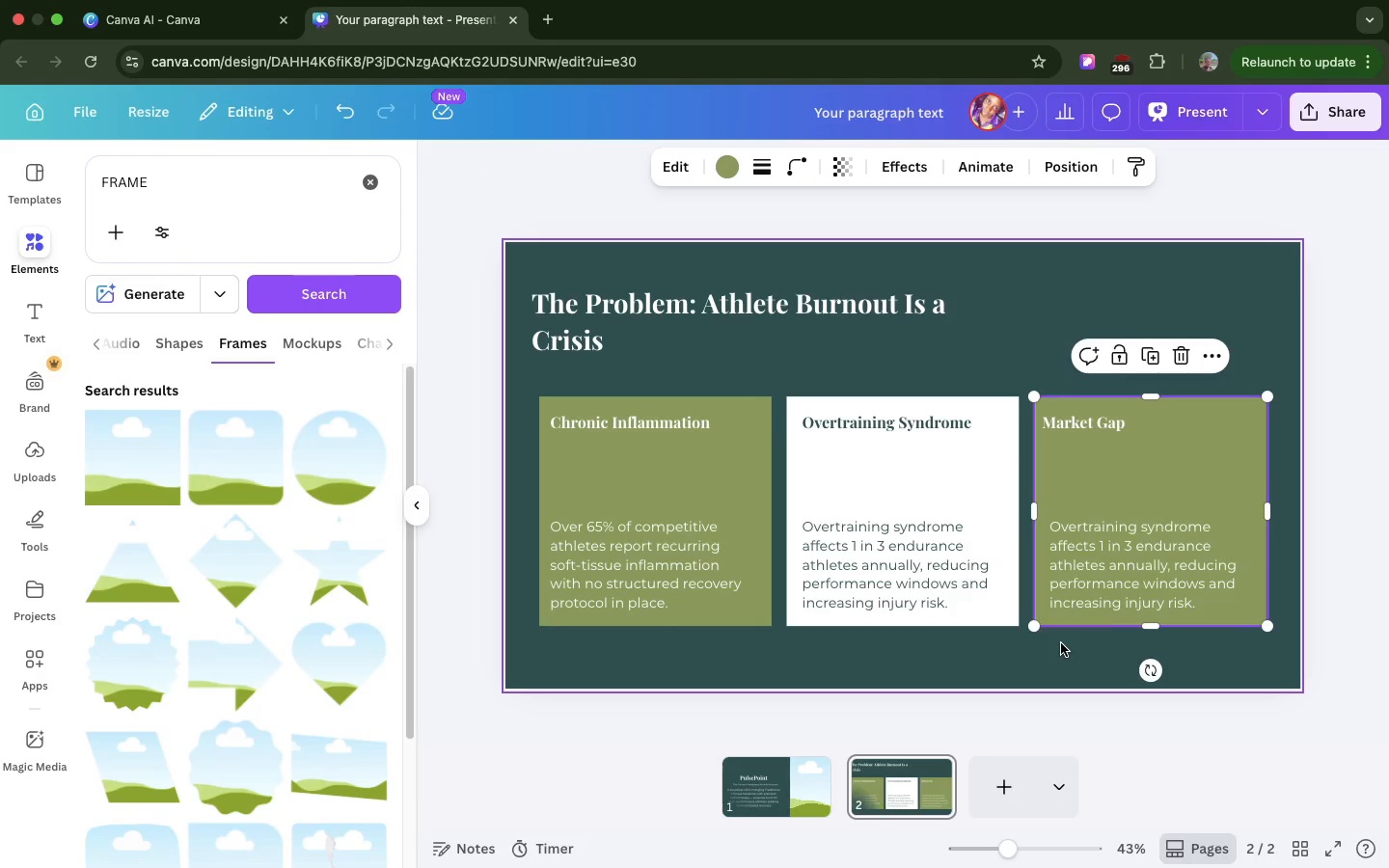 
scroll: coordinate [1032, 762], scroll_direction: down, amount: 6.0
 